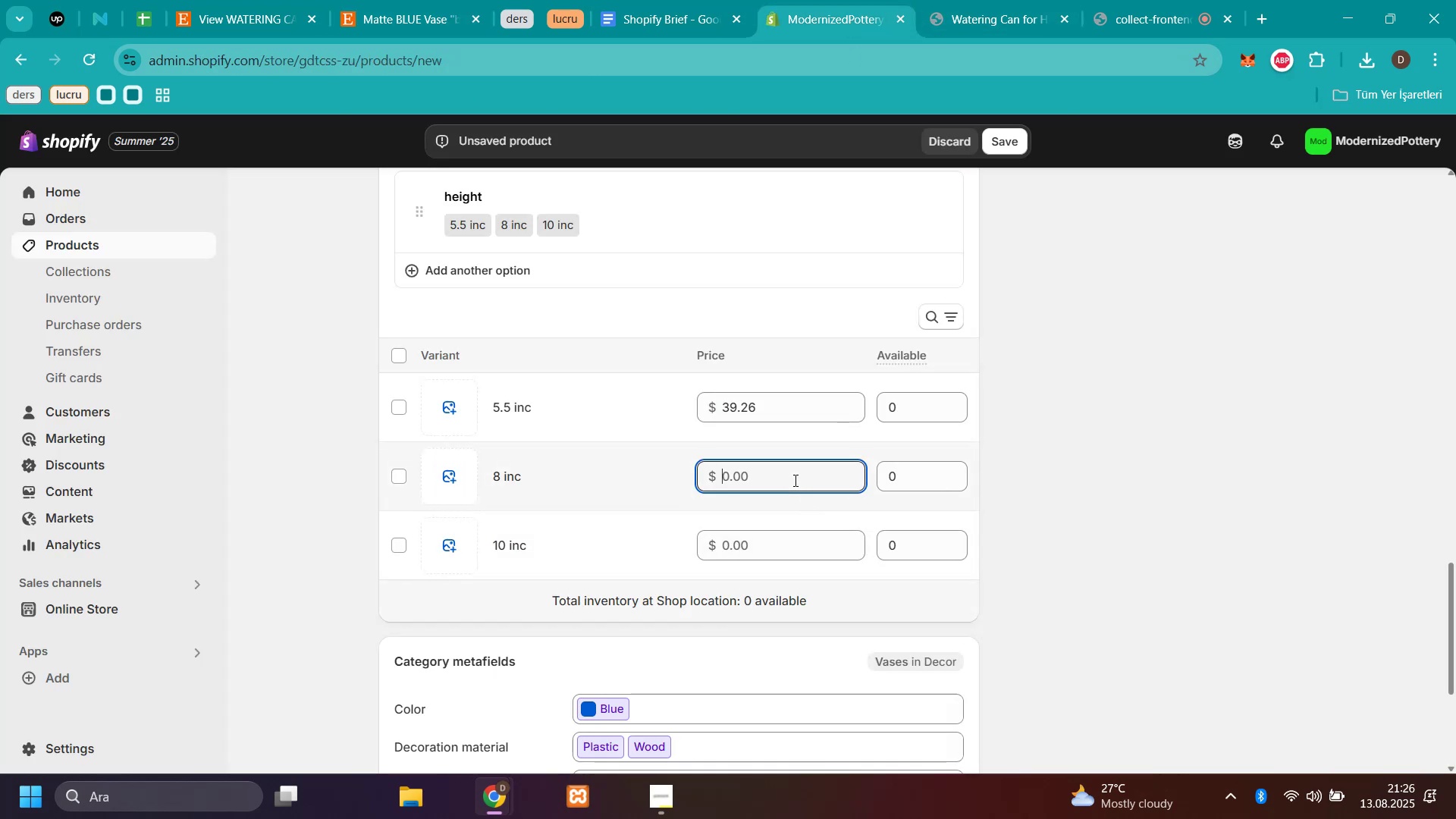 
key(Control+V)
 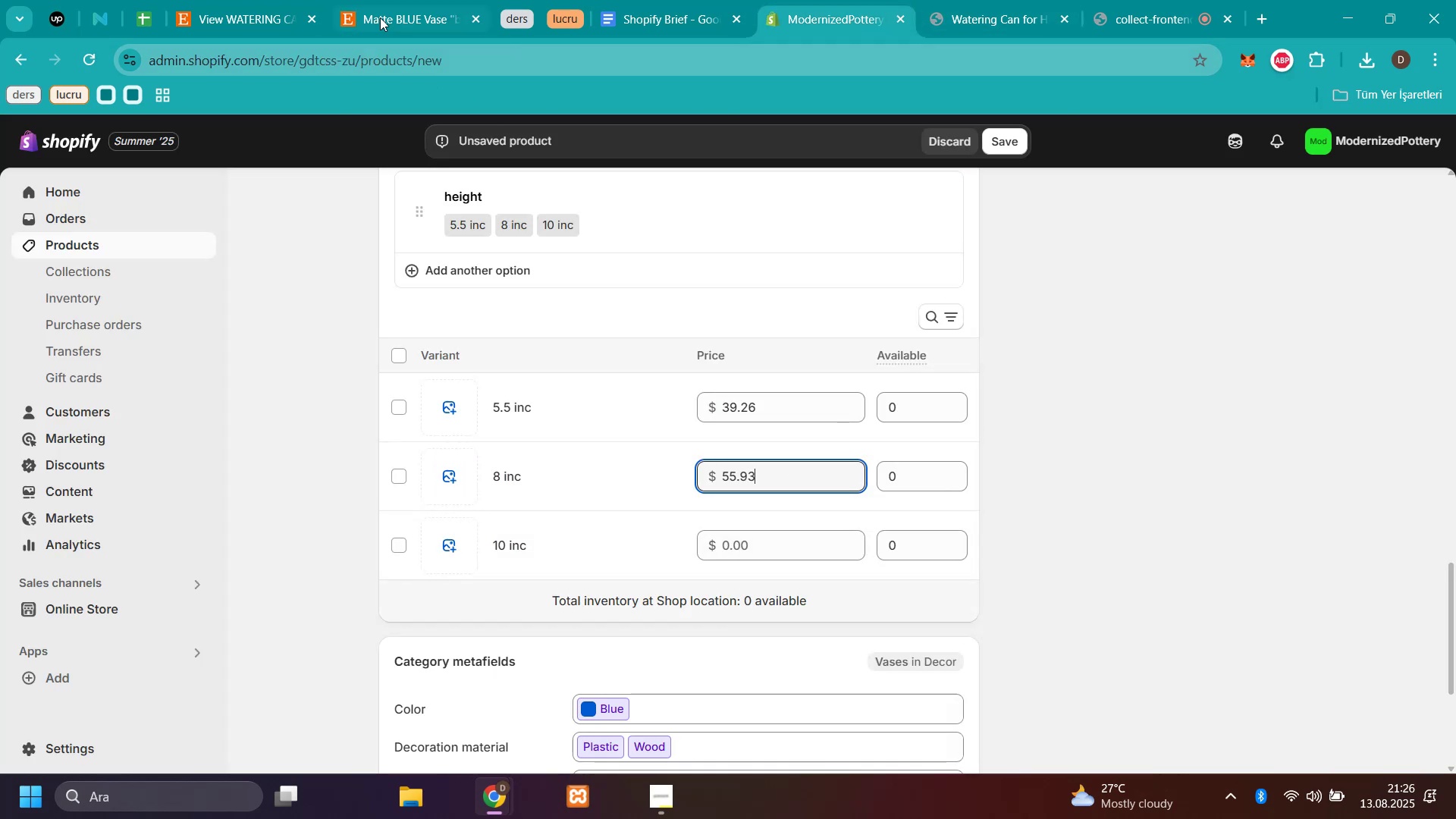 
left_click([380, 17])
 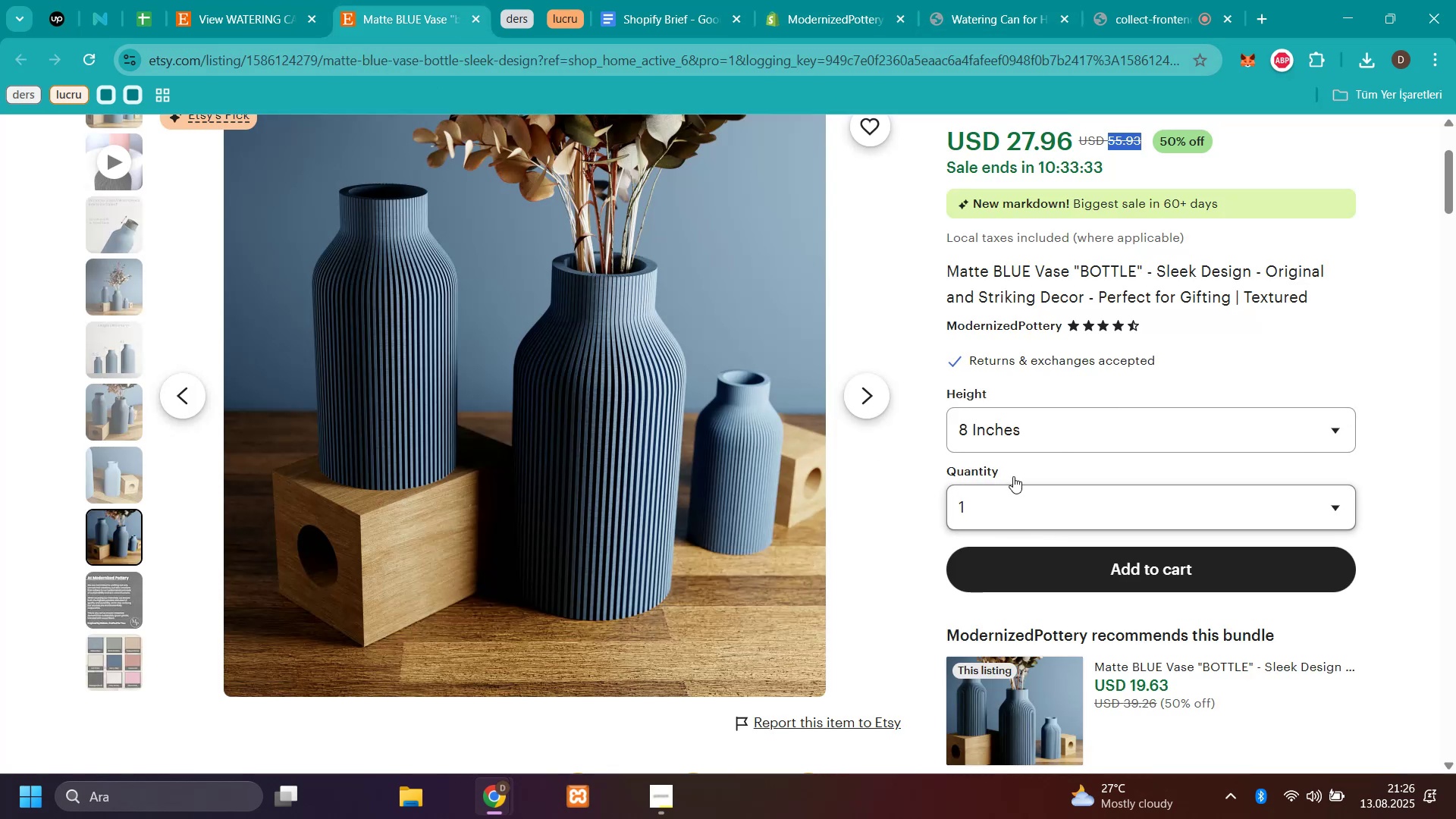 
left_click([1013, 435])
 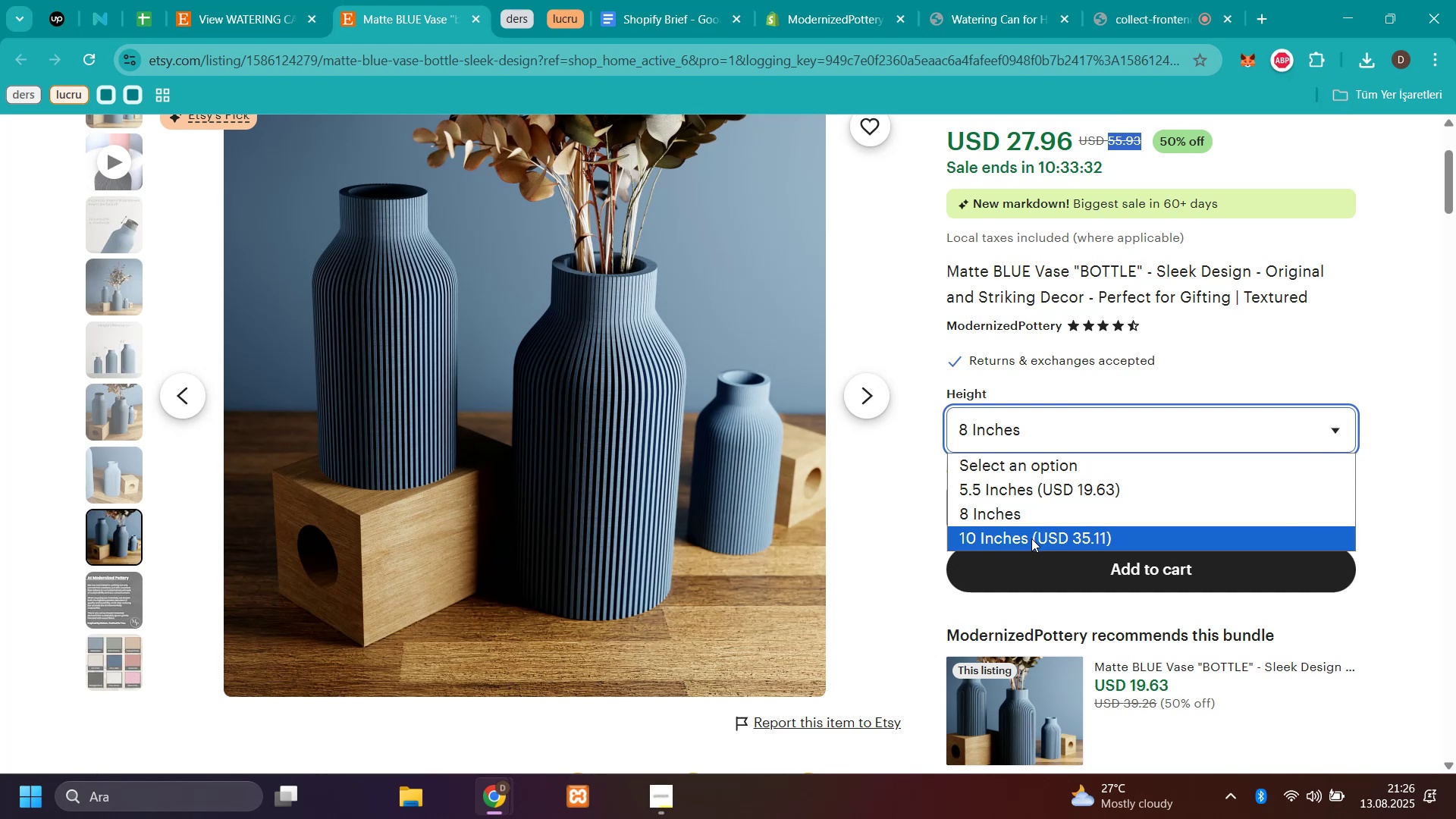 
left_click([1031, 538])
 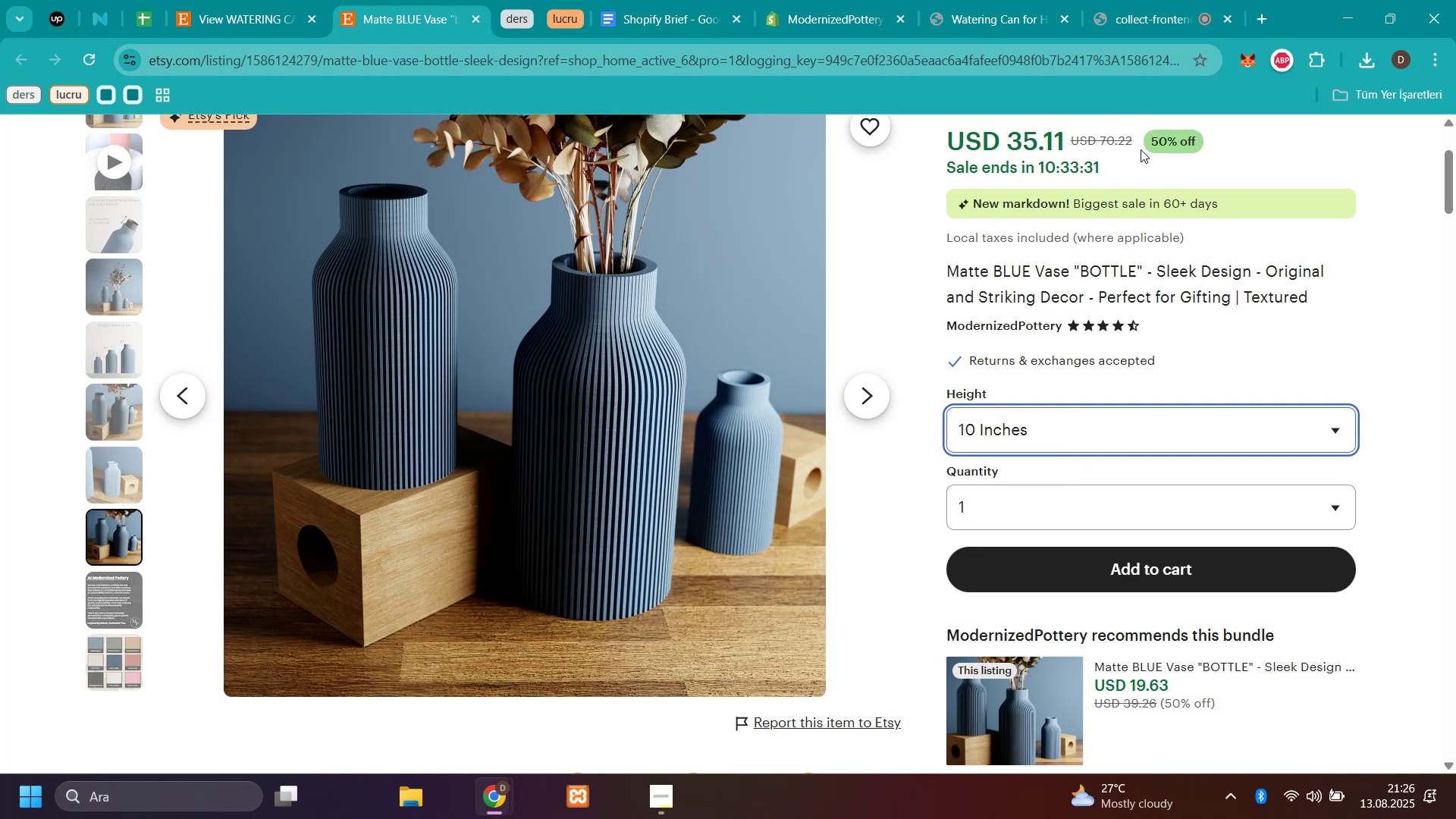 
left_click_drag(start_coordinate=[1140, 141], to_coordinate=[1099, 142])
 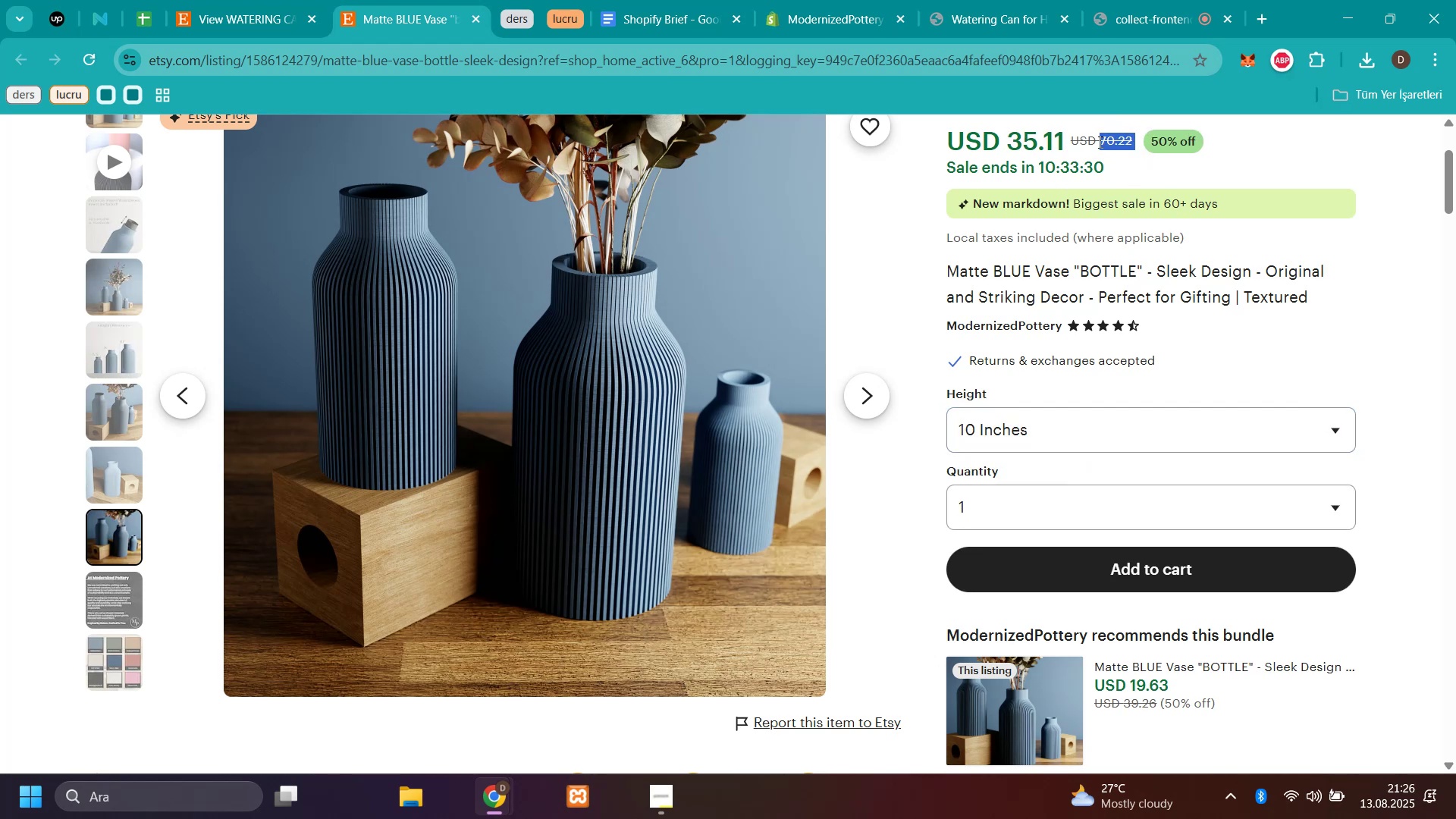 
key(Control+C)
 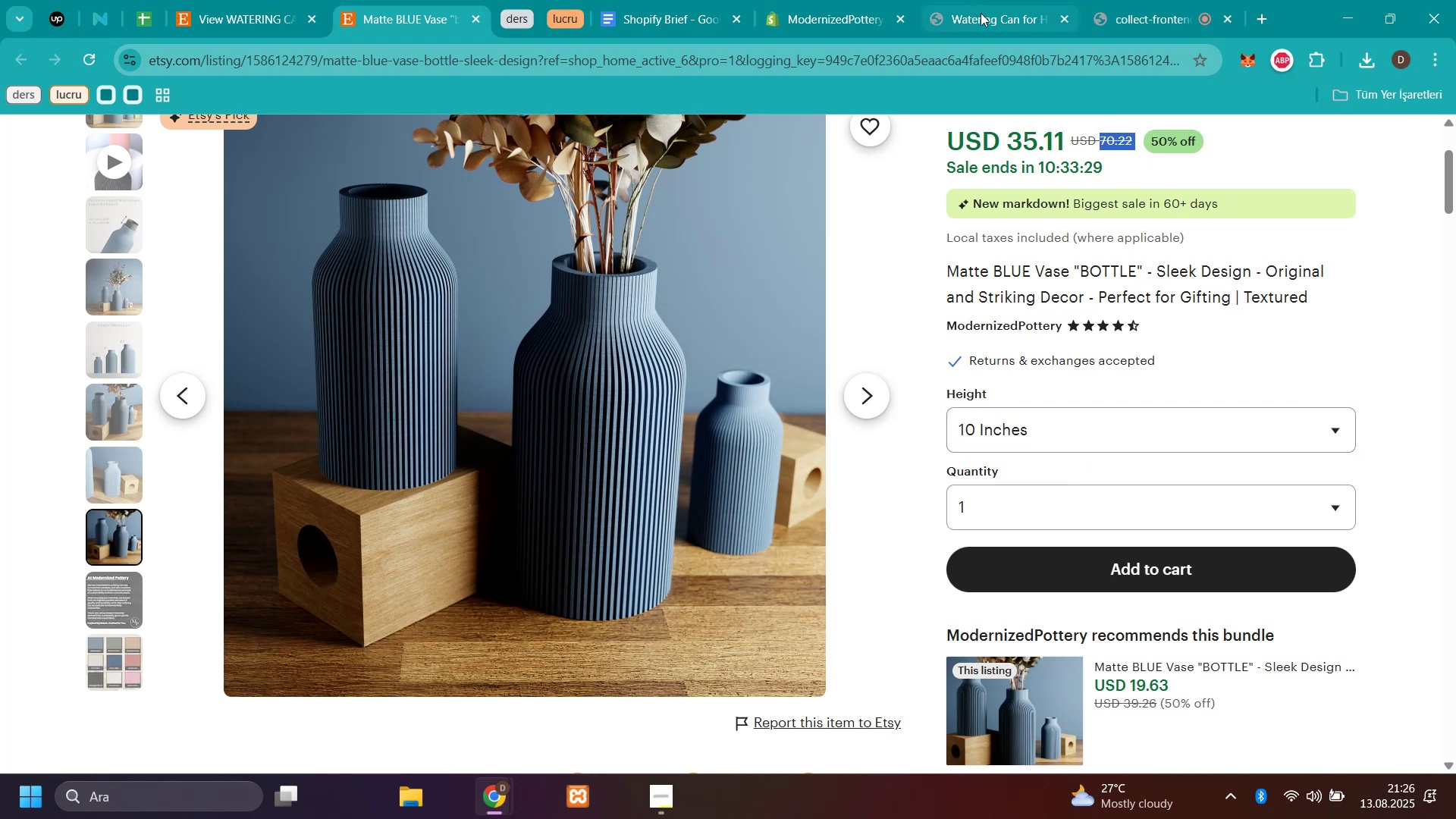 
left_click([982, 17])
 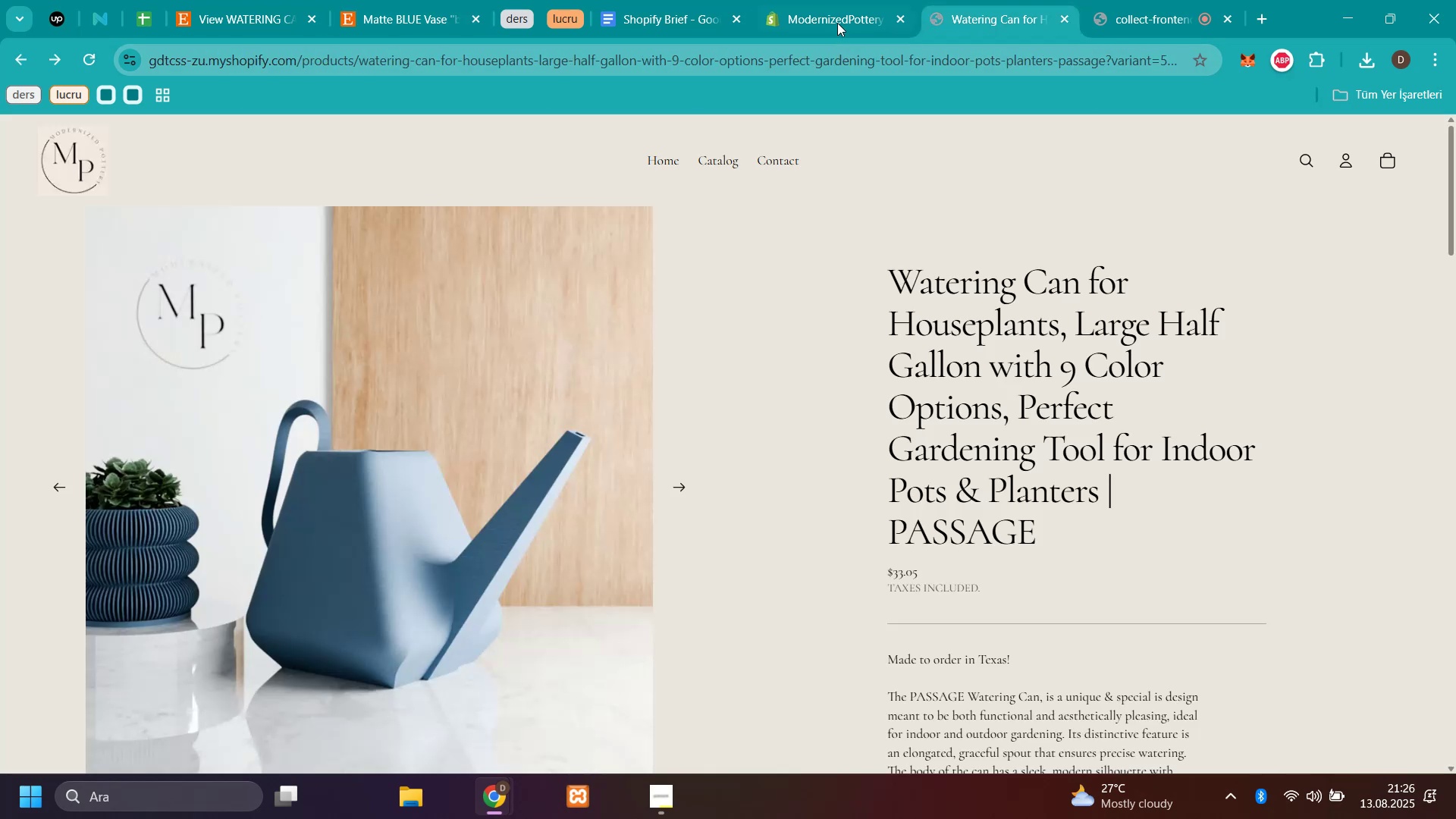 
left_click([837, 19])
 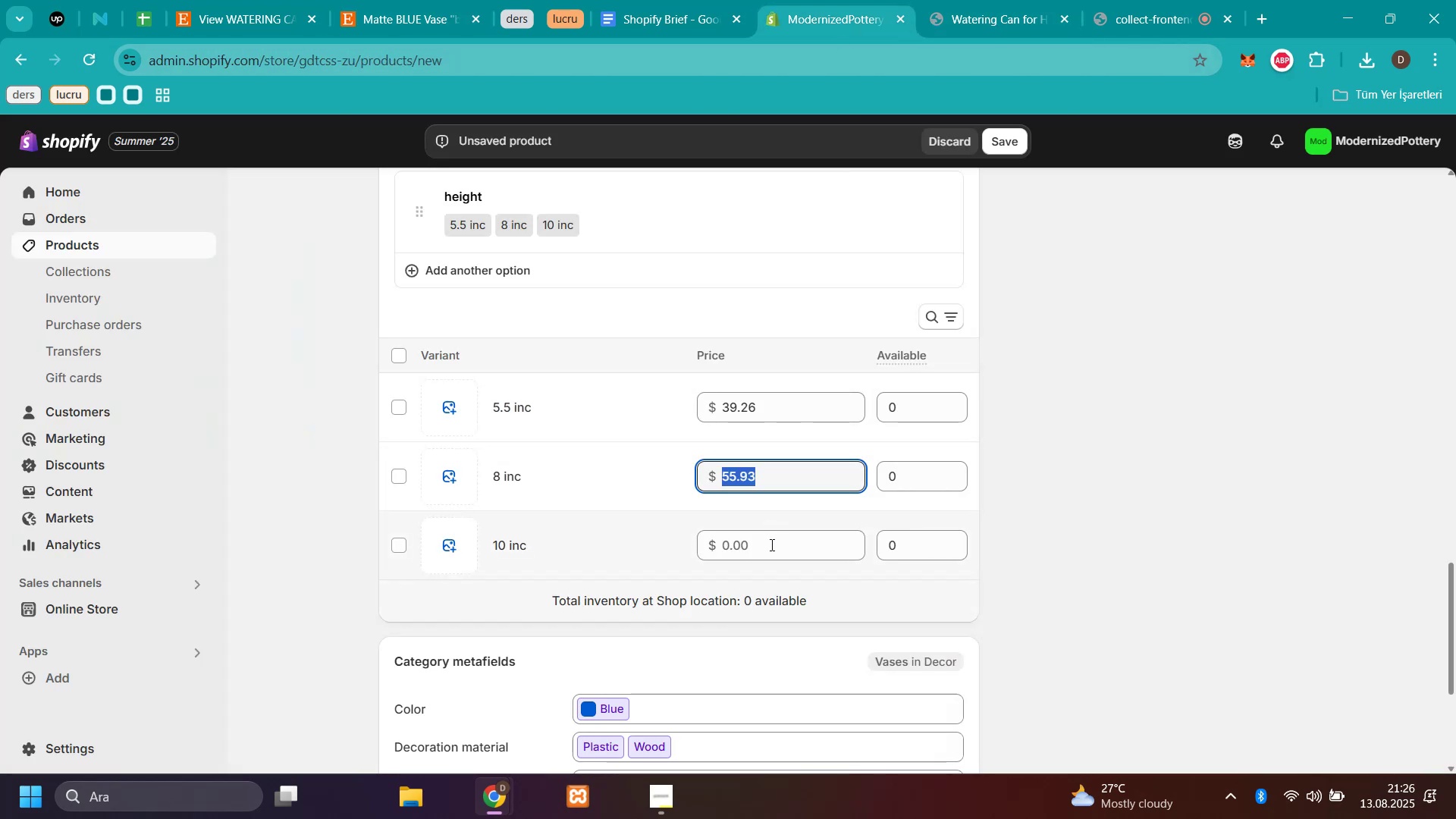 
left_click([770, 549])
 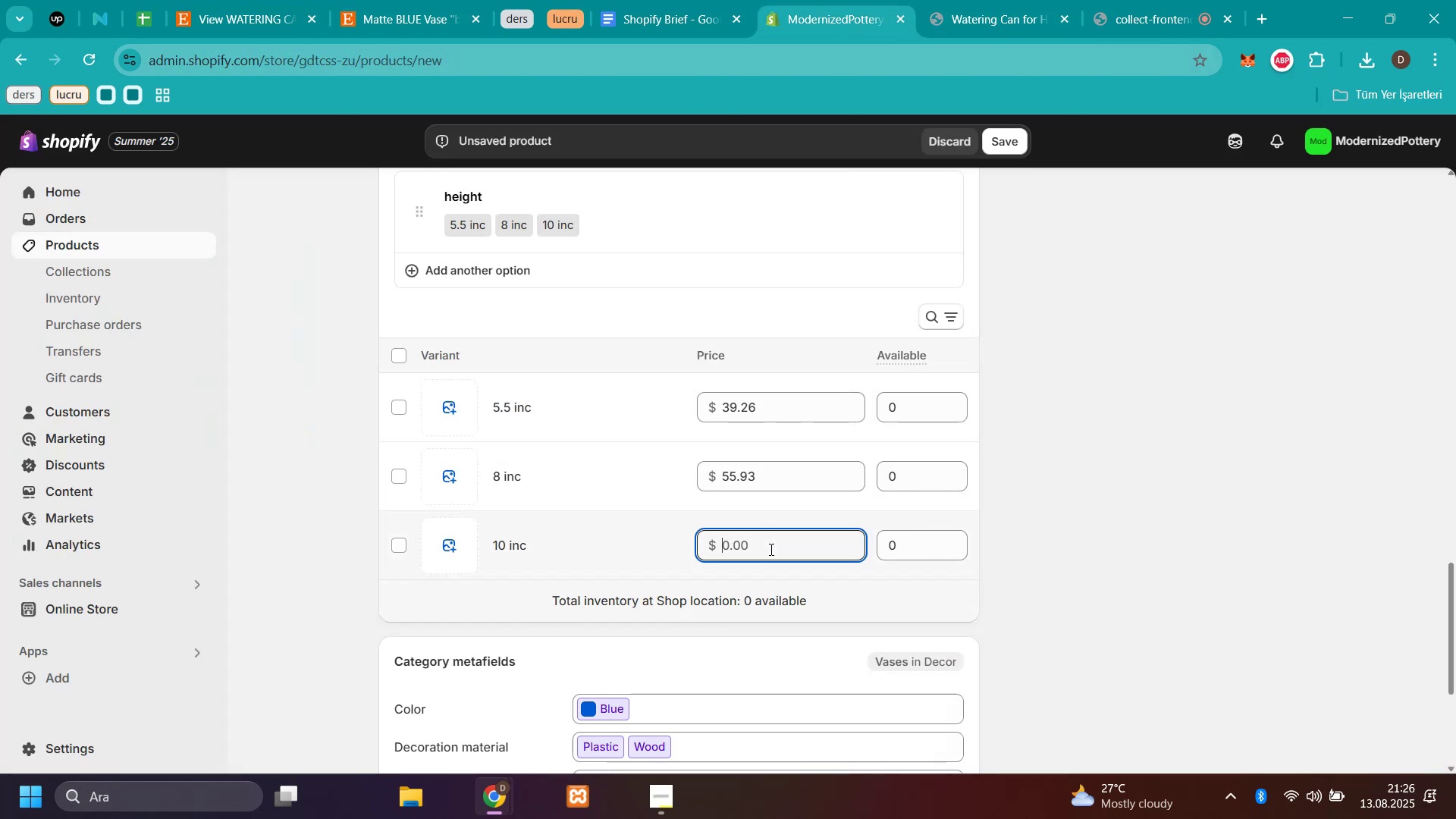 
key(Control+V)
 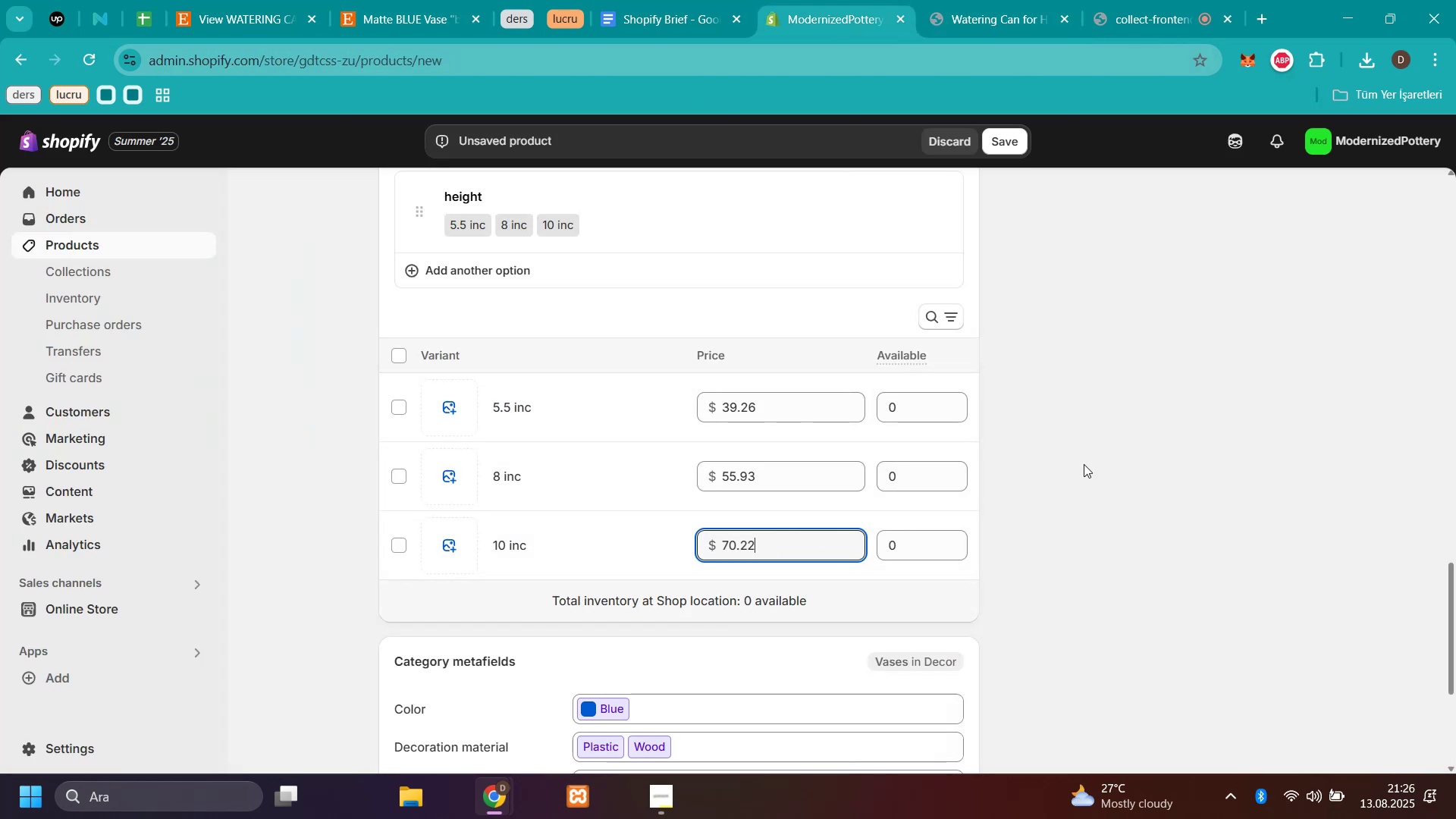 
left_click([1084, 458])
 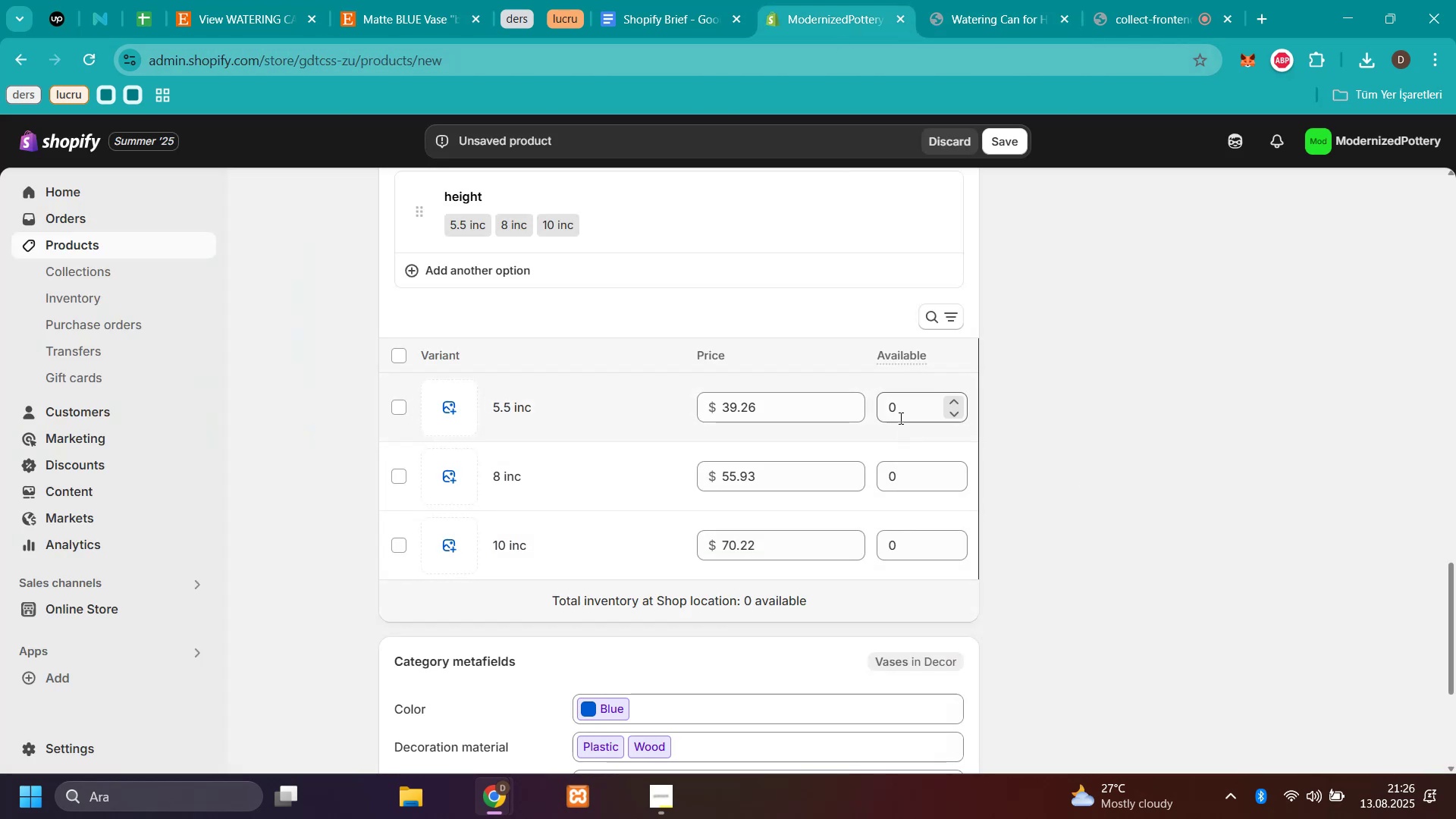 
left_click([898, 416])
 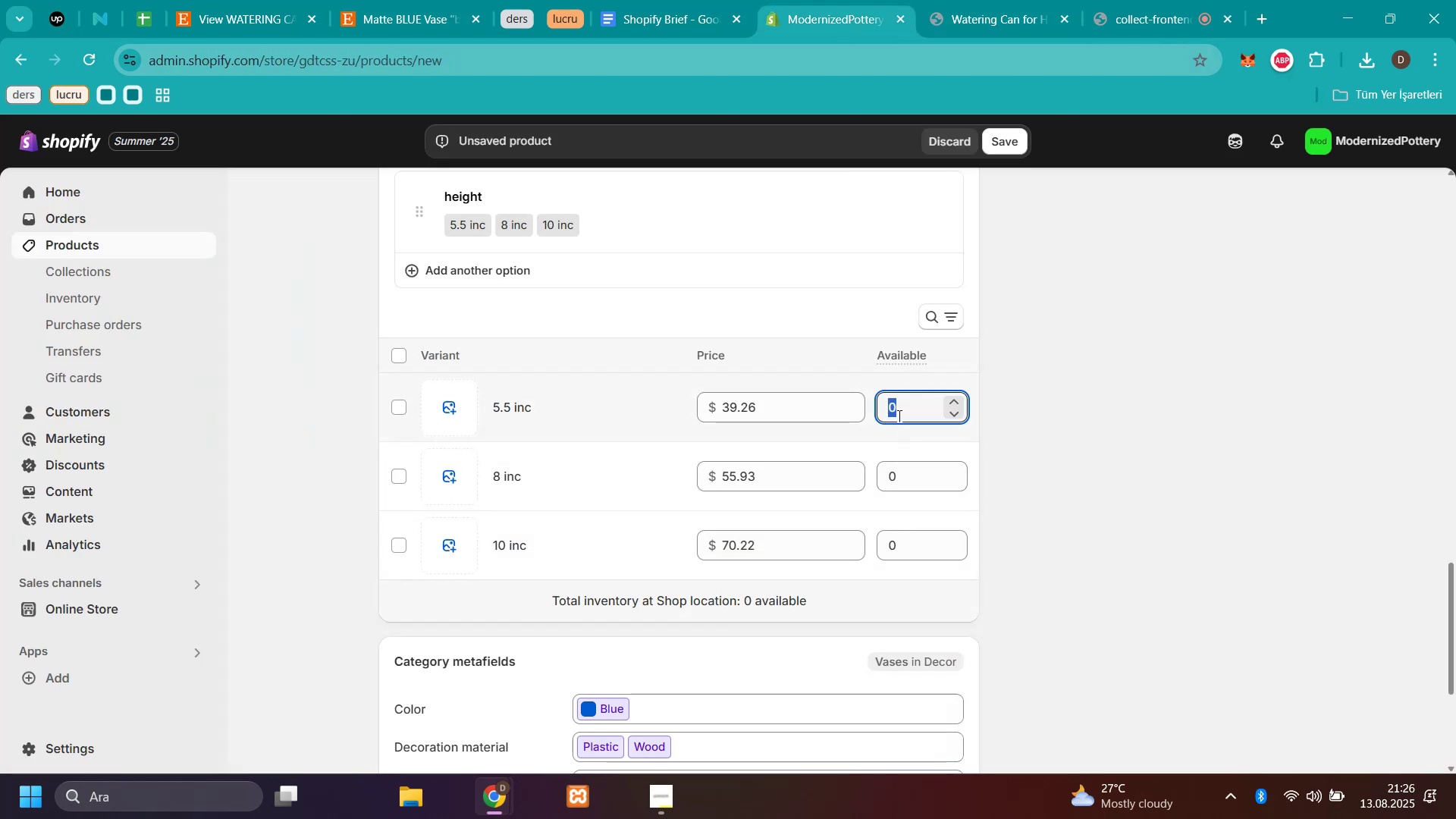 
type(50)
 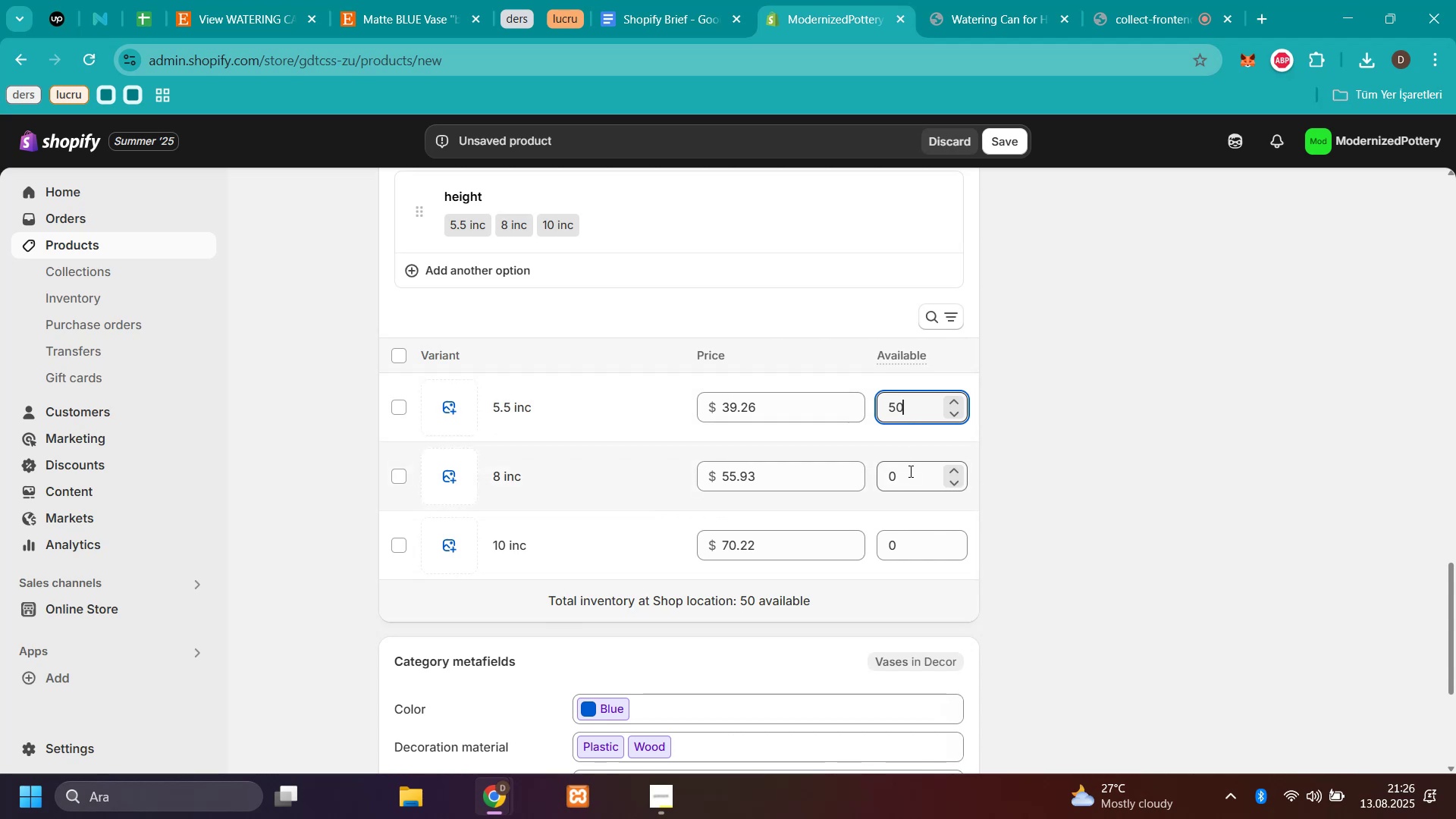 
left_click([909, 471])
 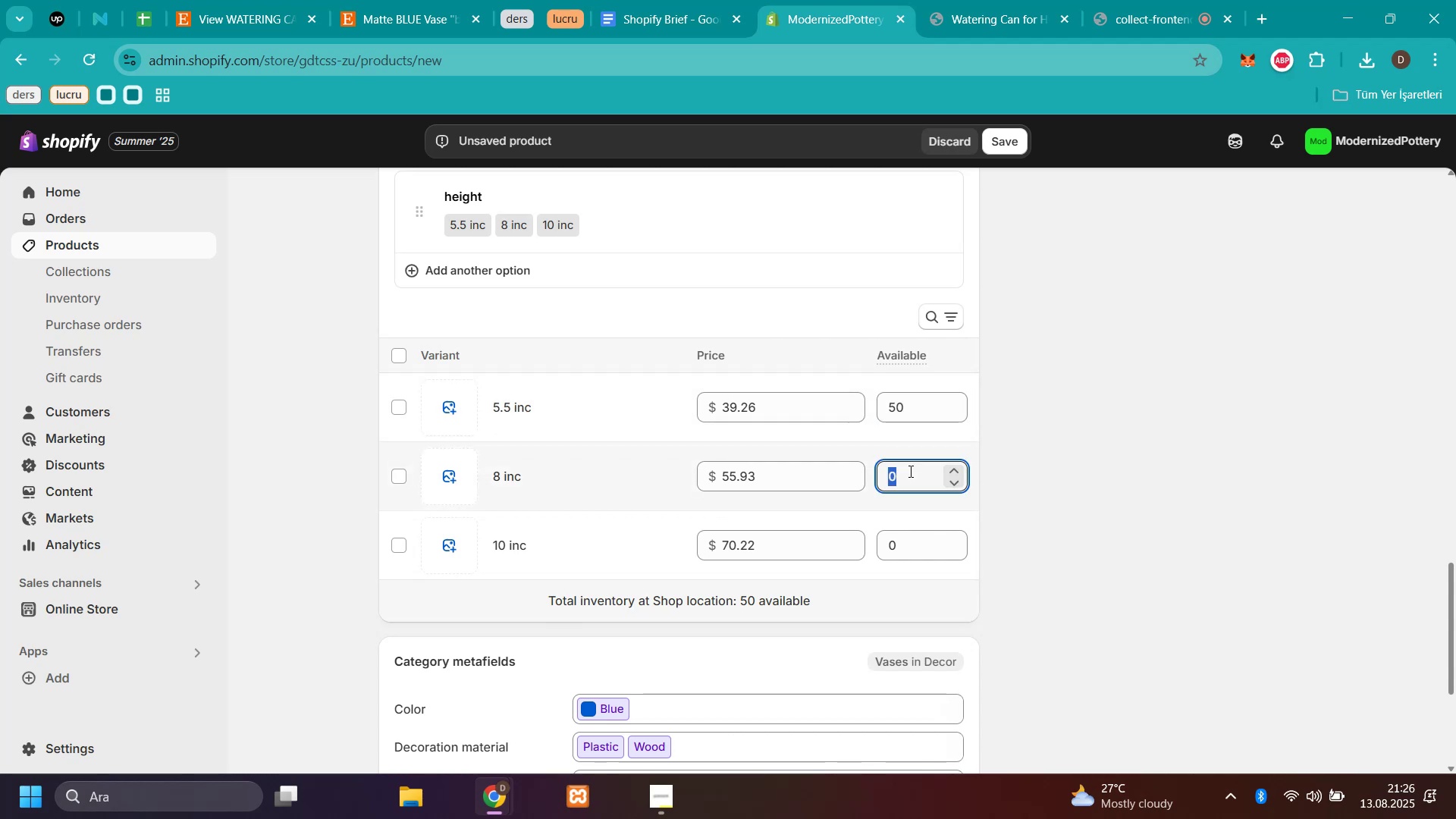 
type(50)
 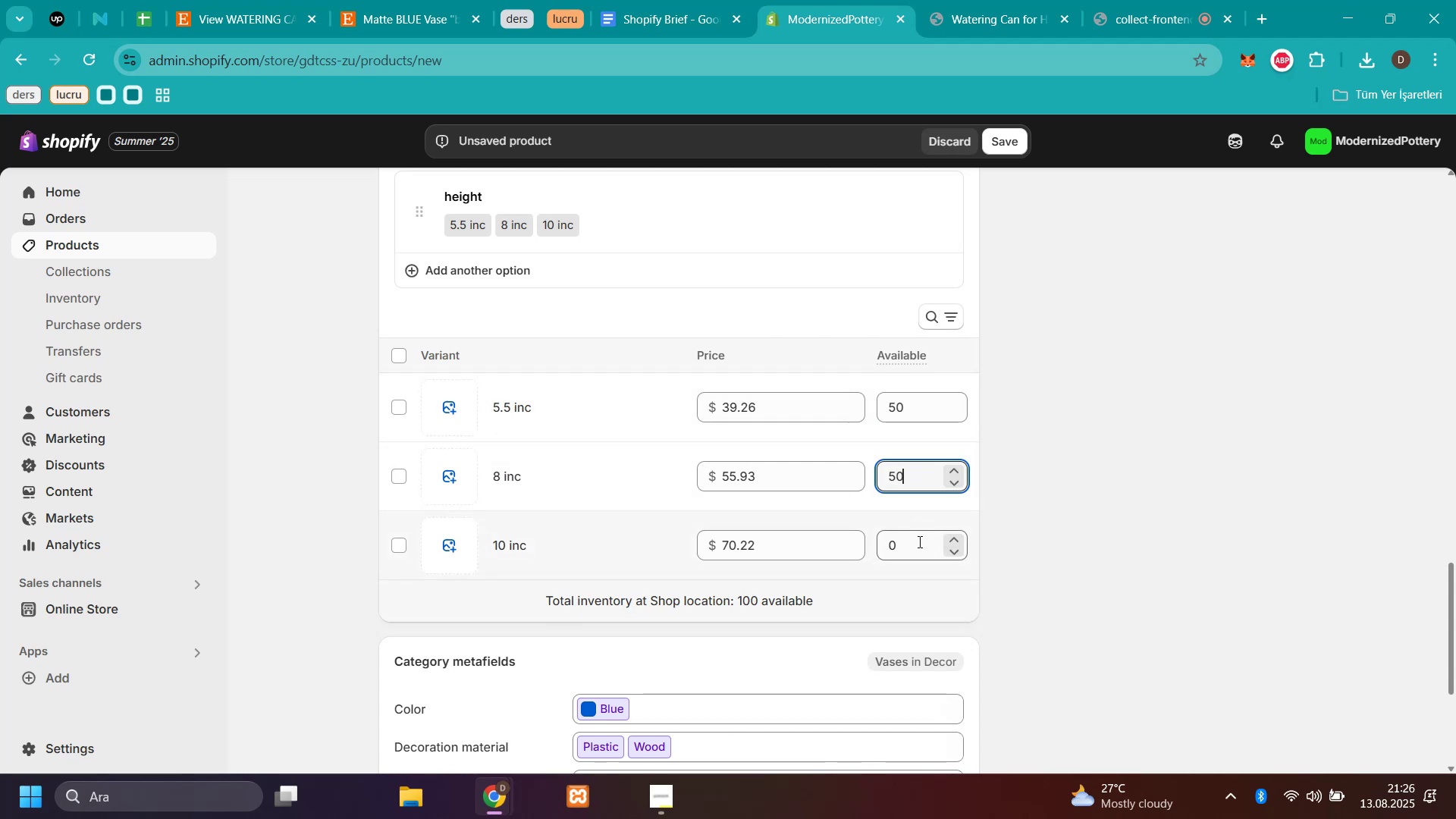 
left_click([918, 541])
 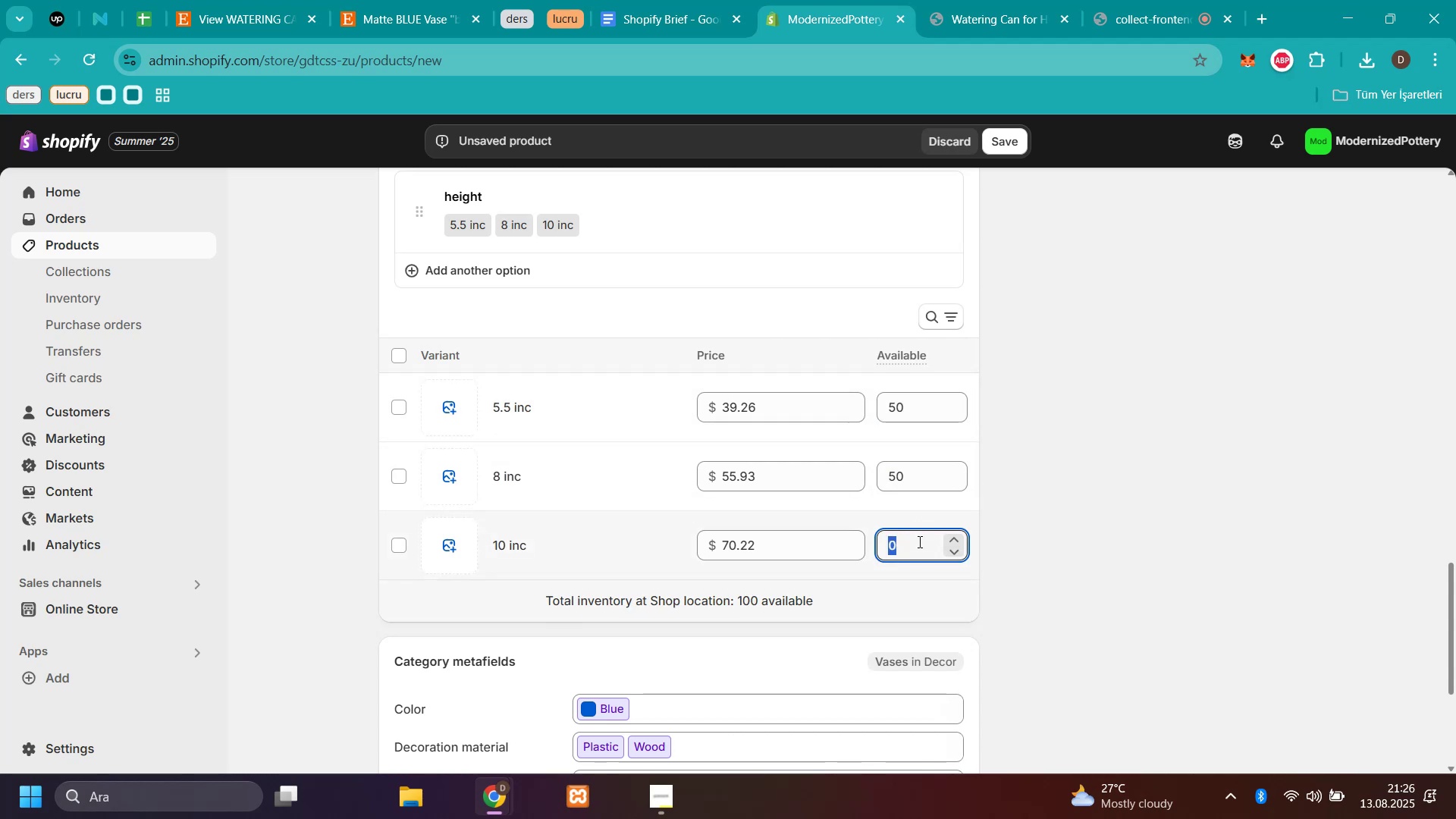 
type(50)
 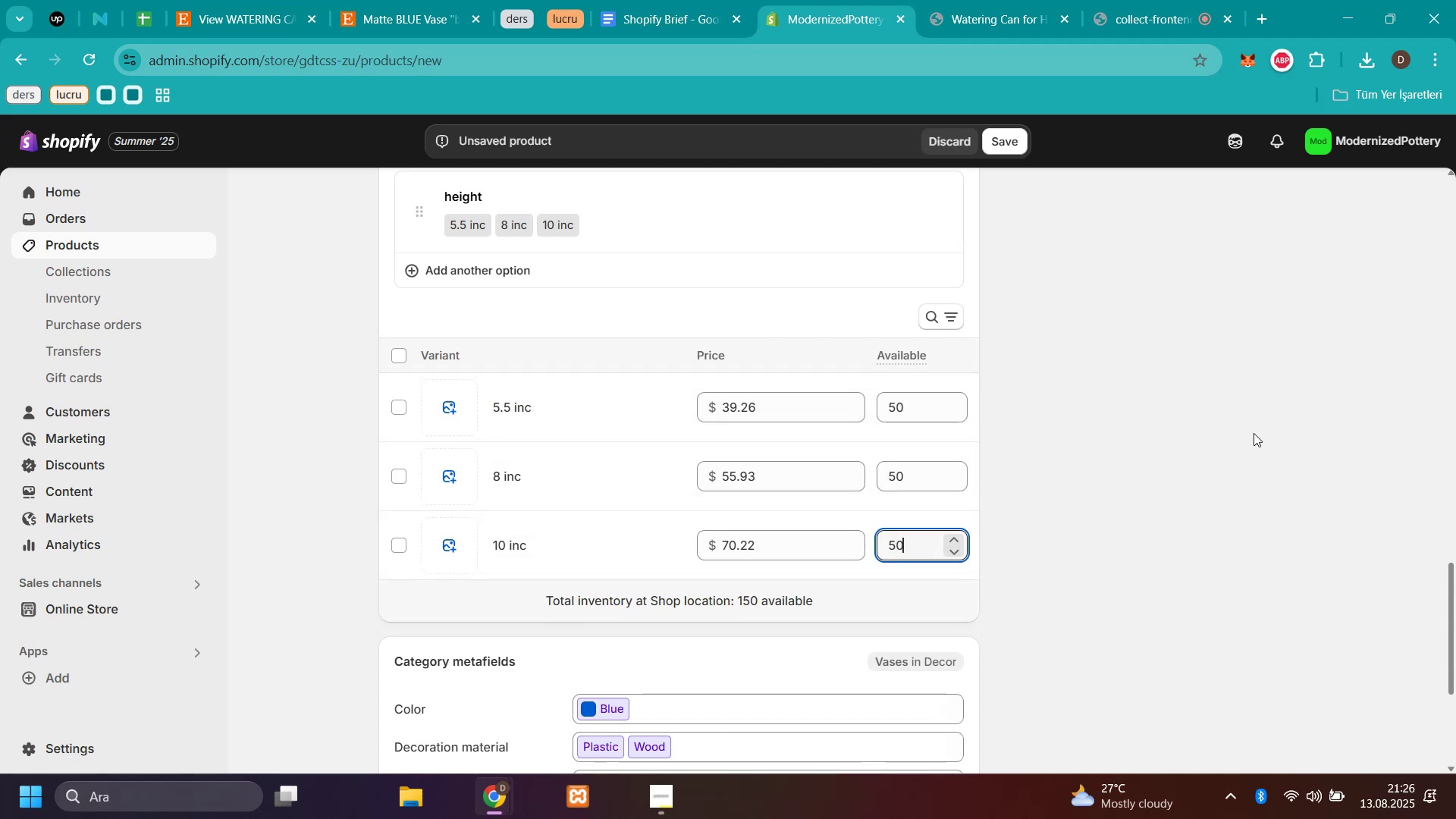 
left_click([1255, 432])
 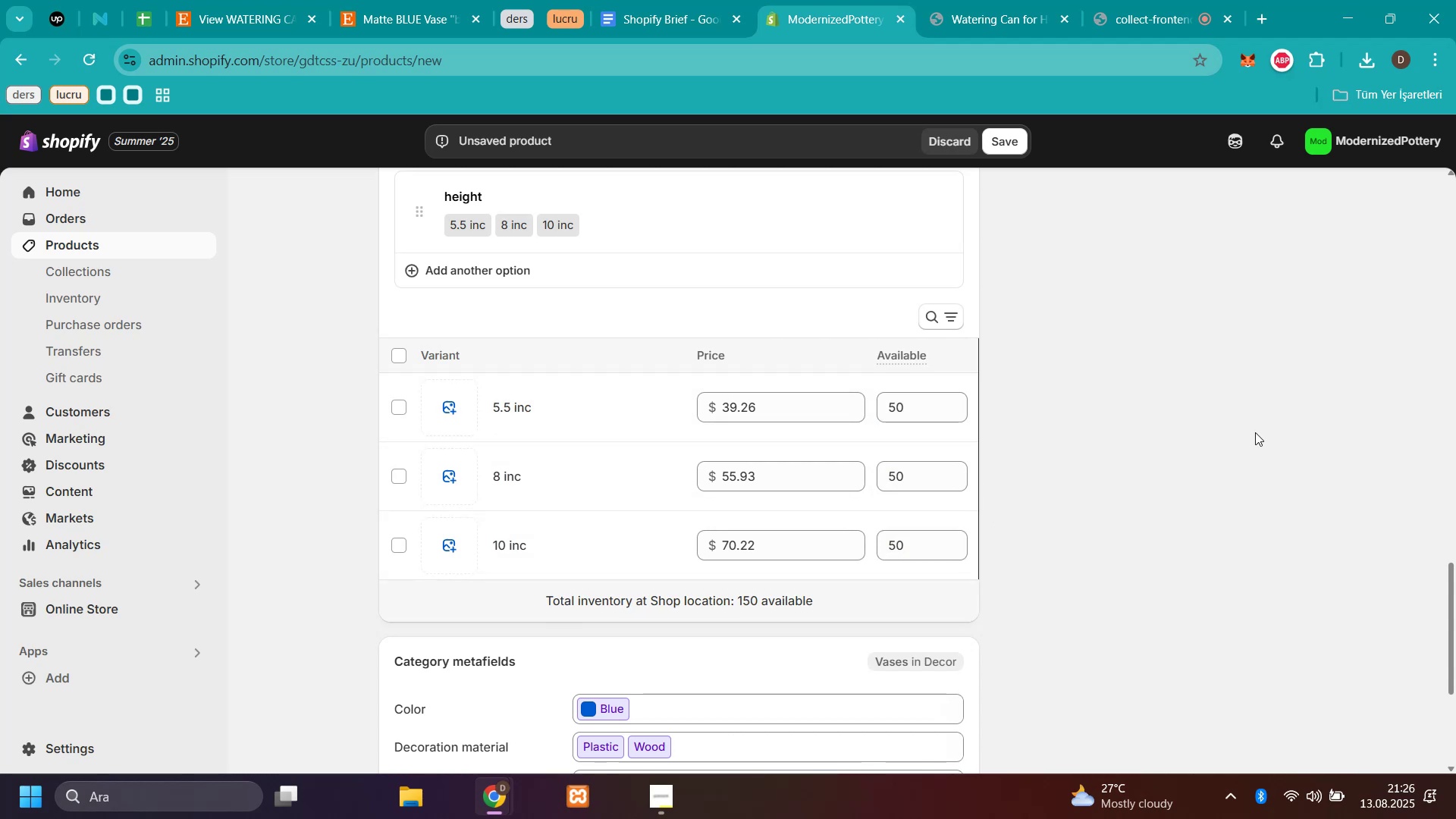 
scroll: coordinate [1196, 369], scroll_direction: up, amount: 20.0
 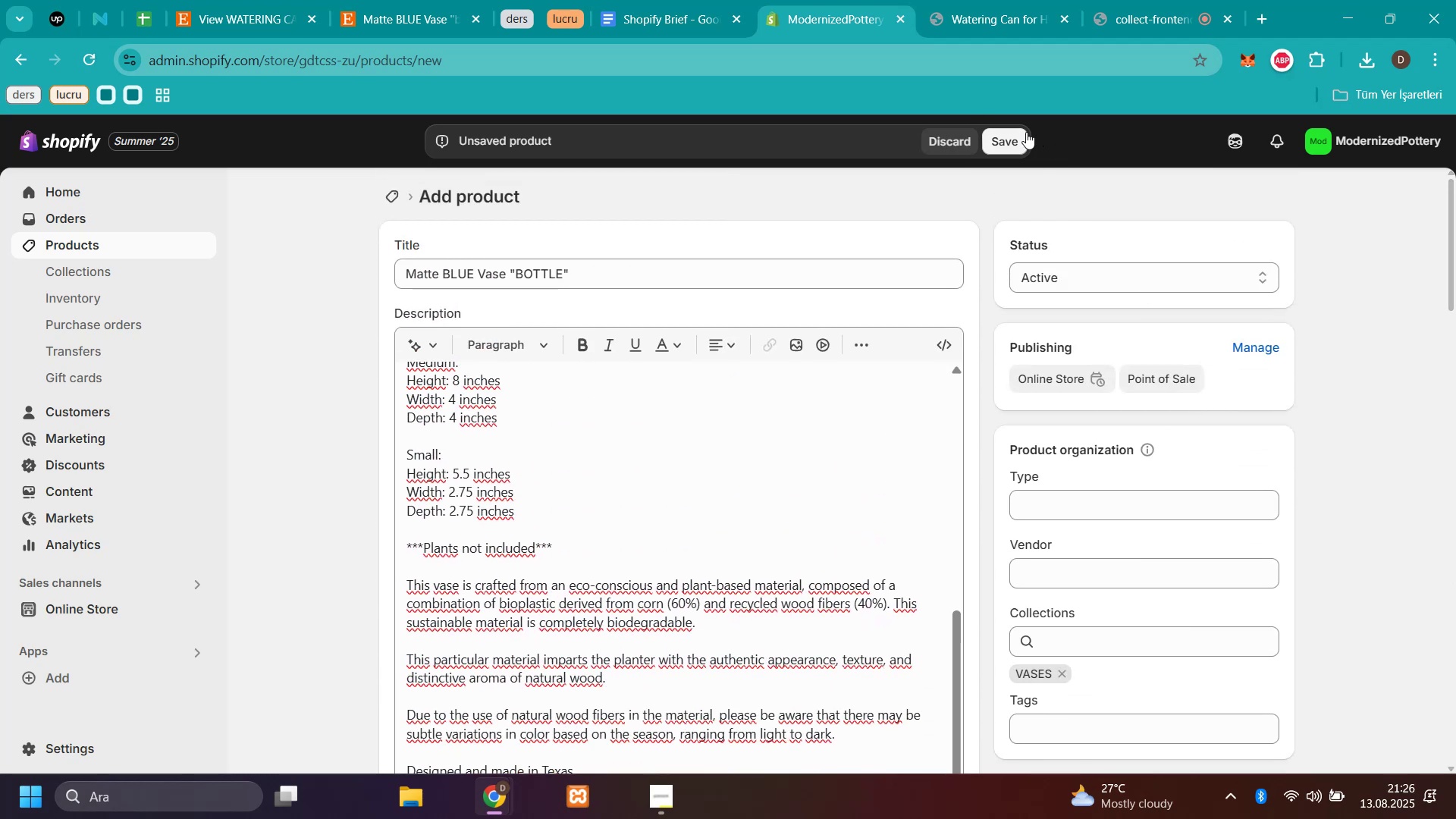 
left_click([1018, 129])
 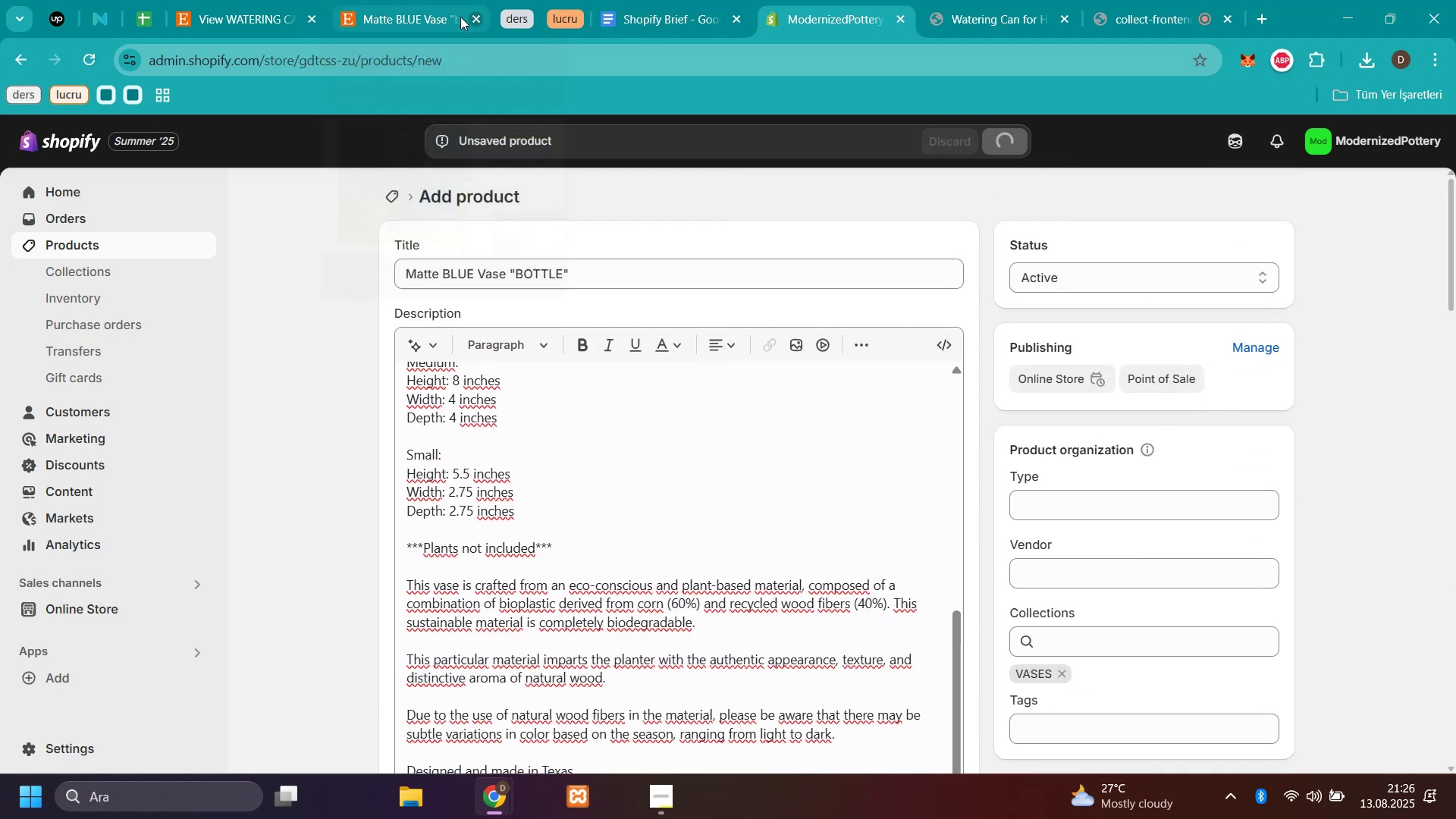 
left_click([250, 12])
 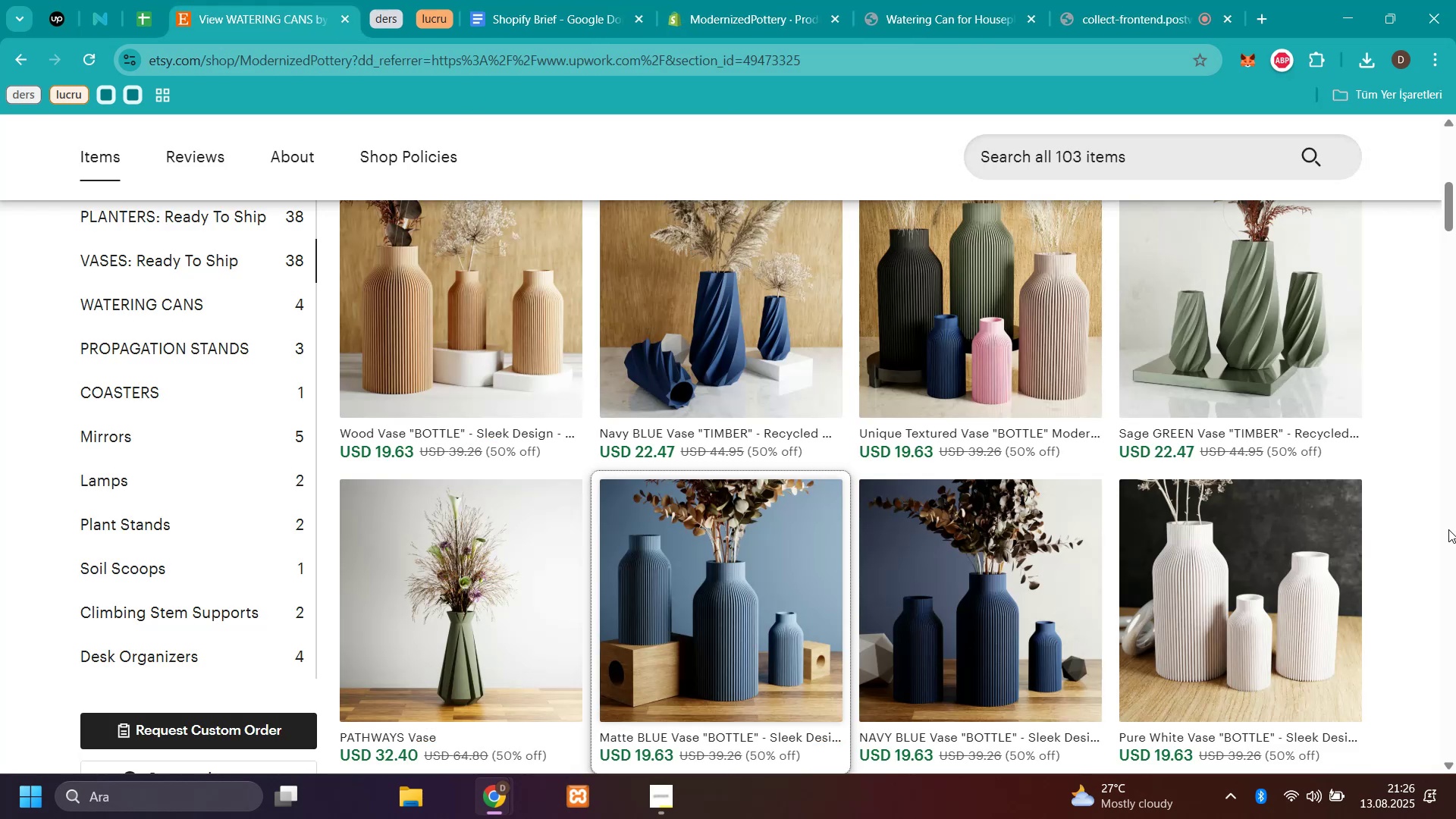 
scroll: coordinate [719, 595], scroll_direction: down, amount: 4.0
 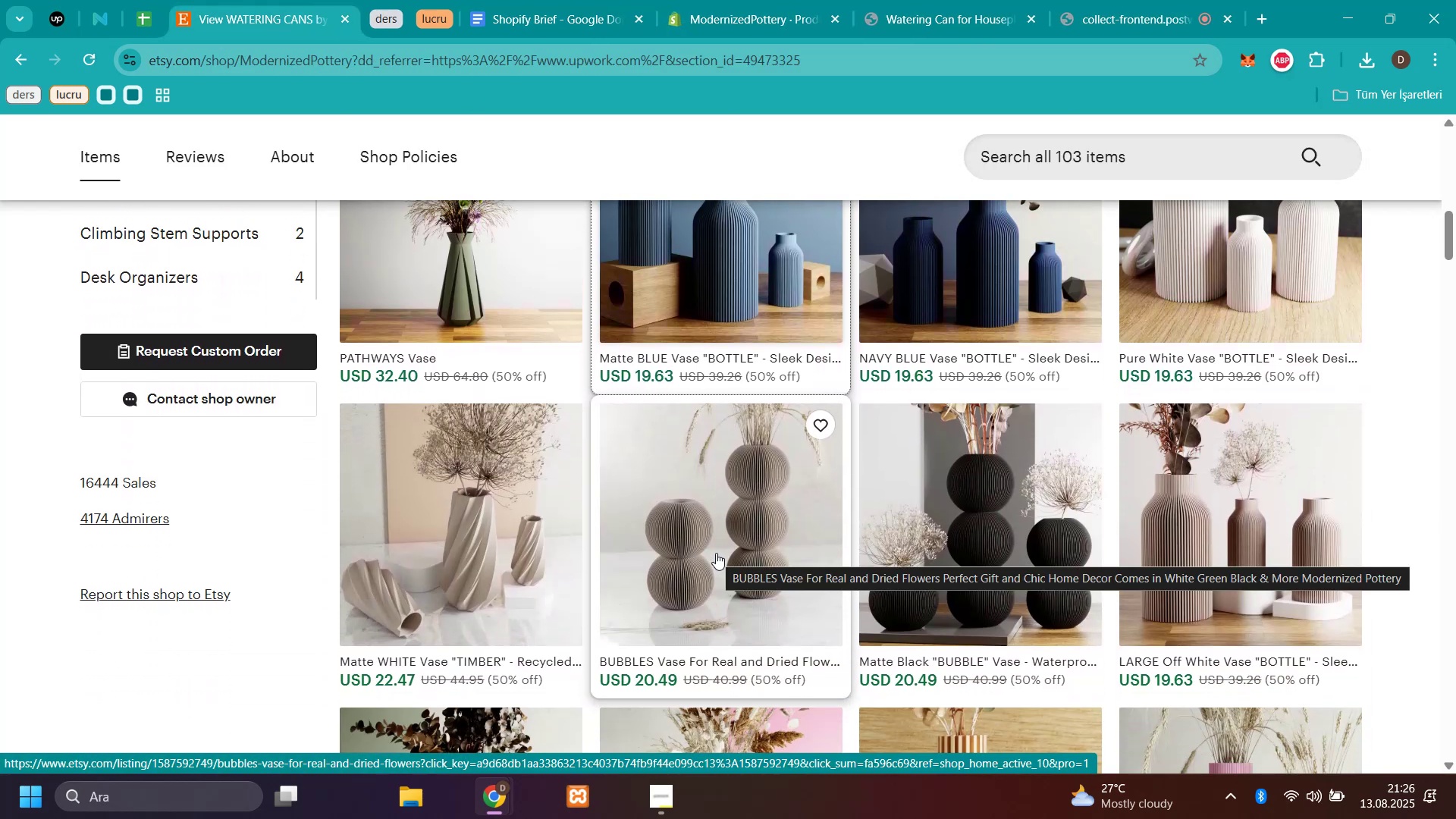 
left_click([716, 553])
 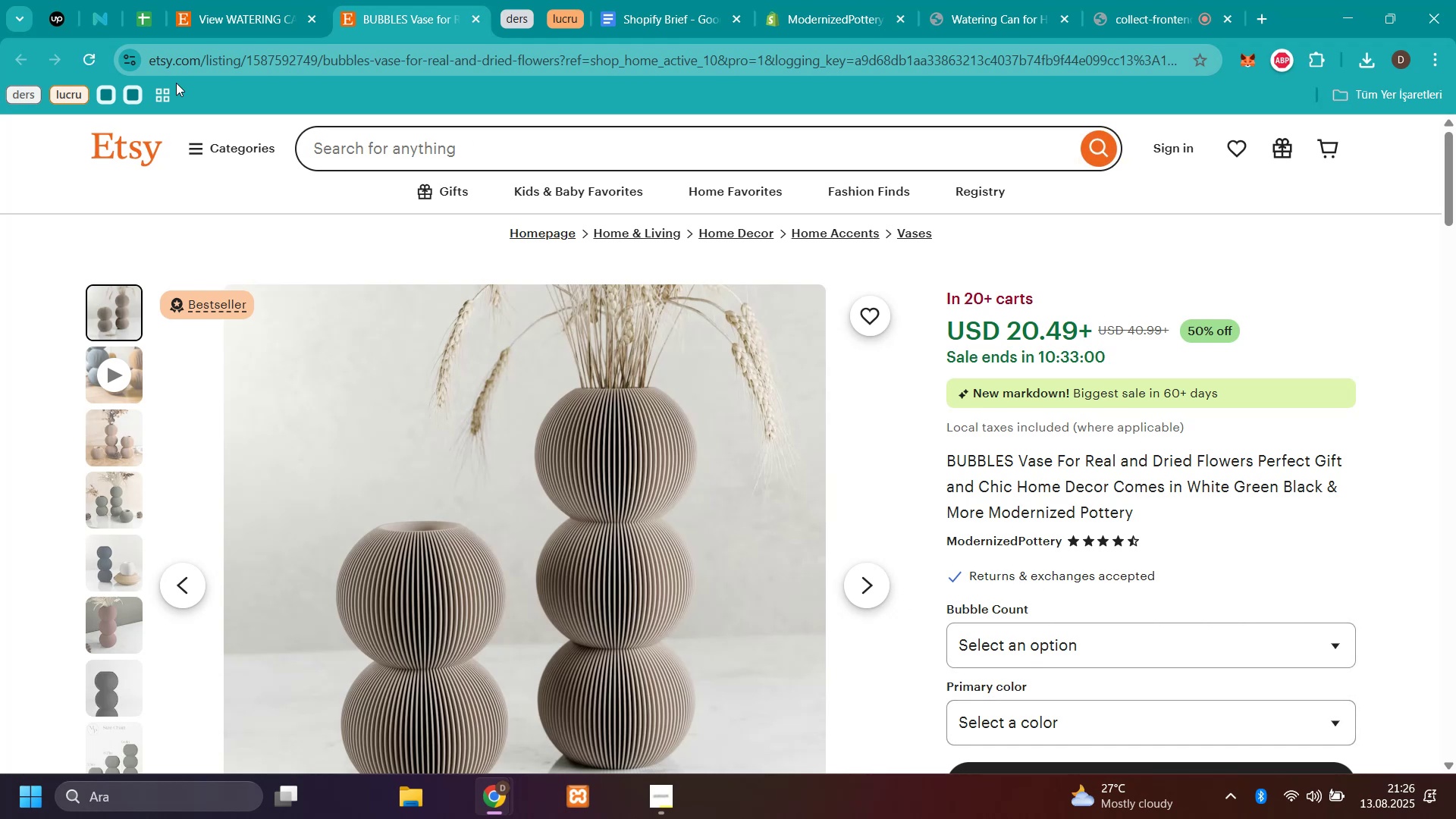 
wait(7.04)
 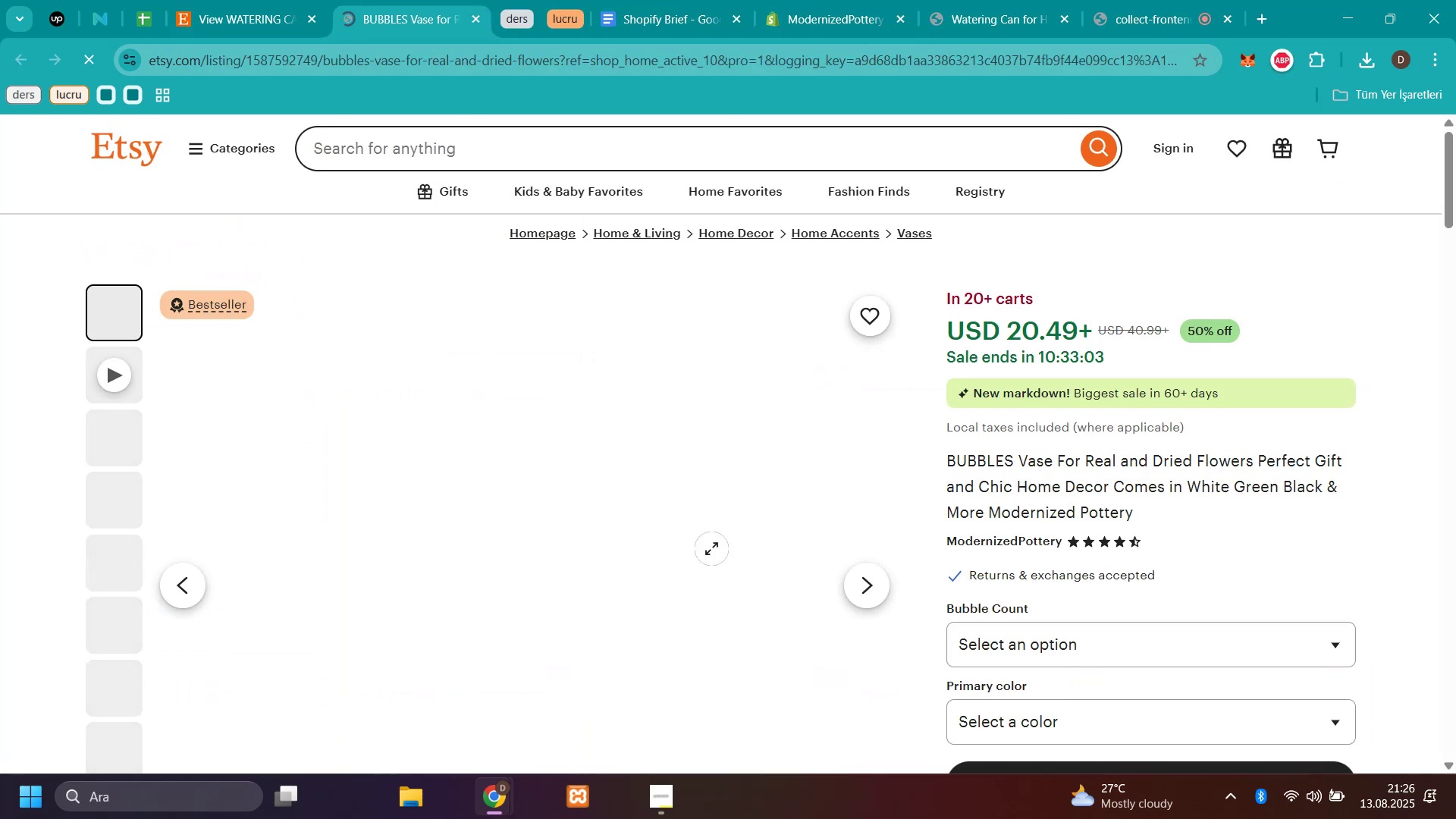 
left_click([476, 23])
 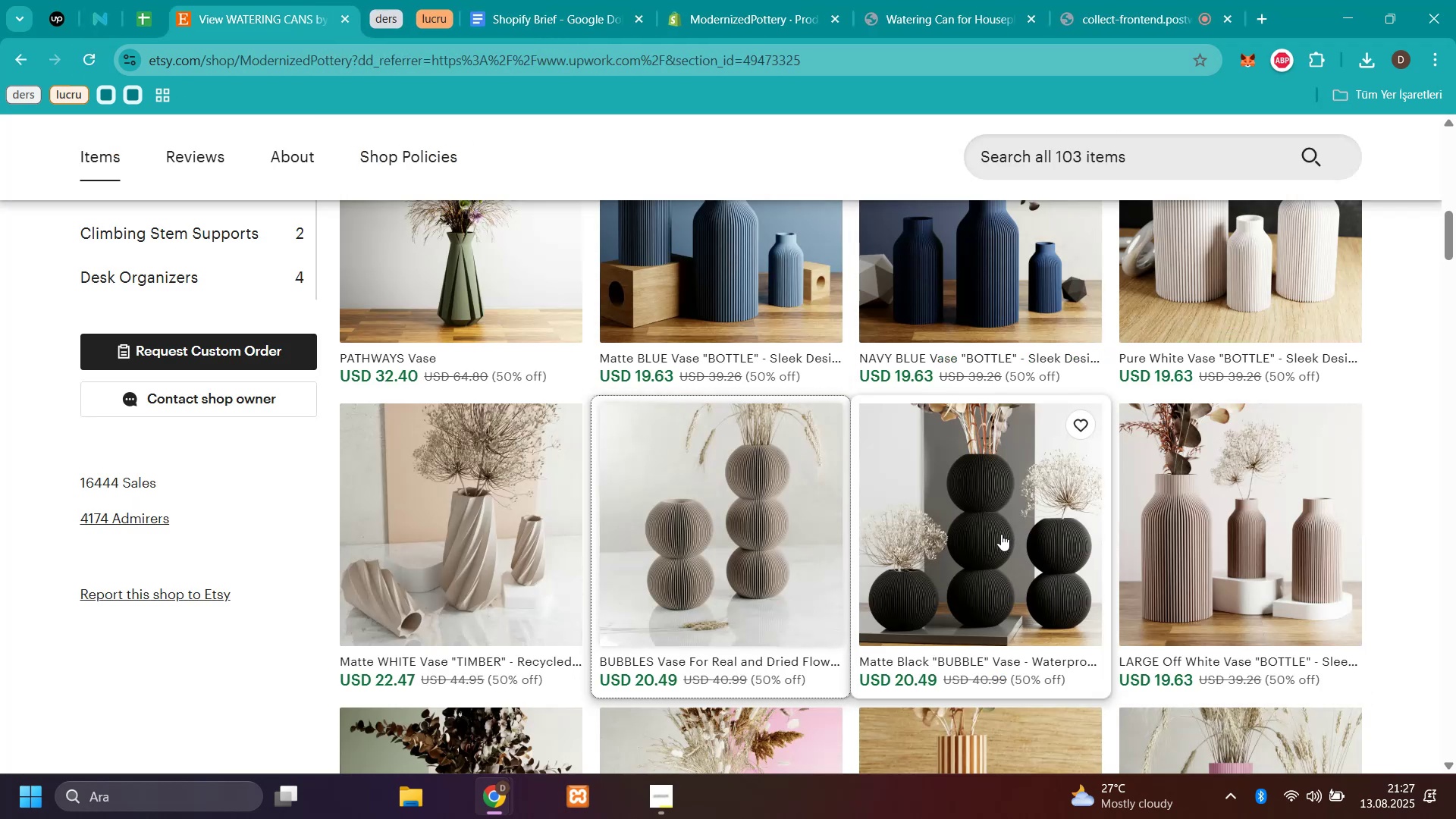 
left_click([1001, 534])
 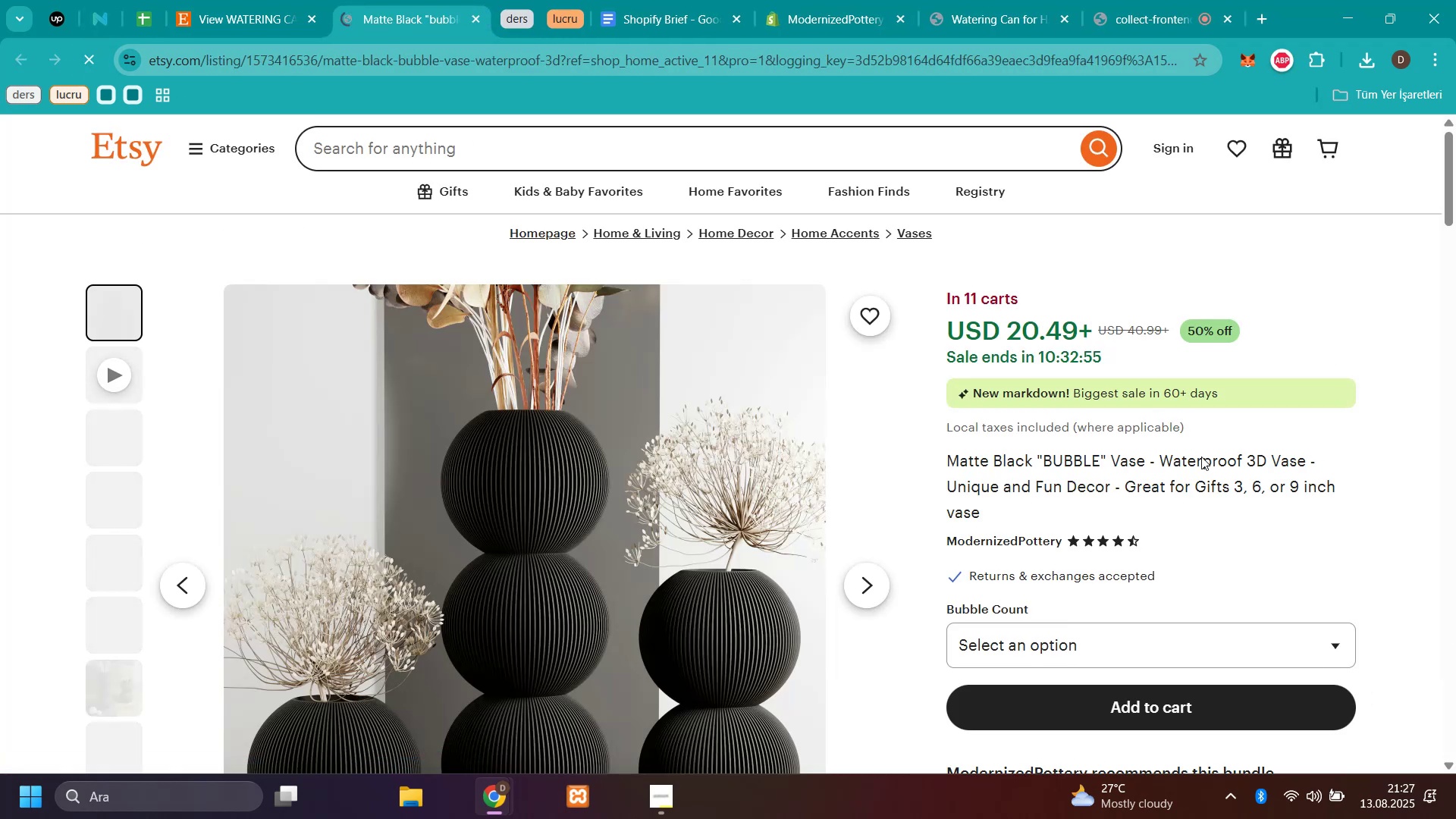 
left_click_drag(start_coordinate=[1006, 517], to_coordinate=[948, 468])
 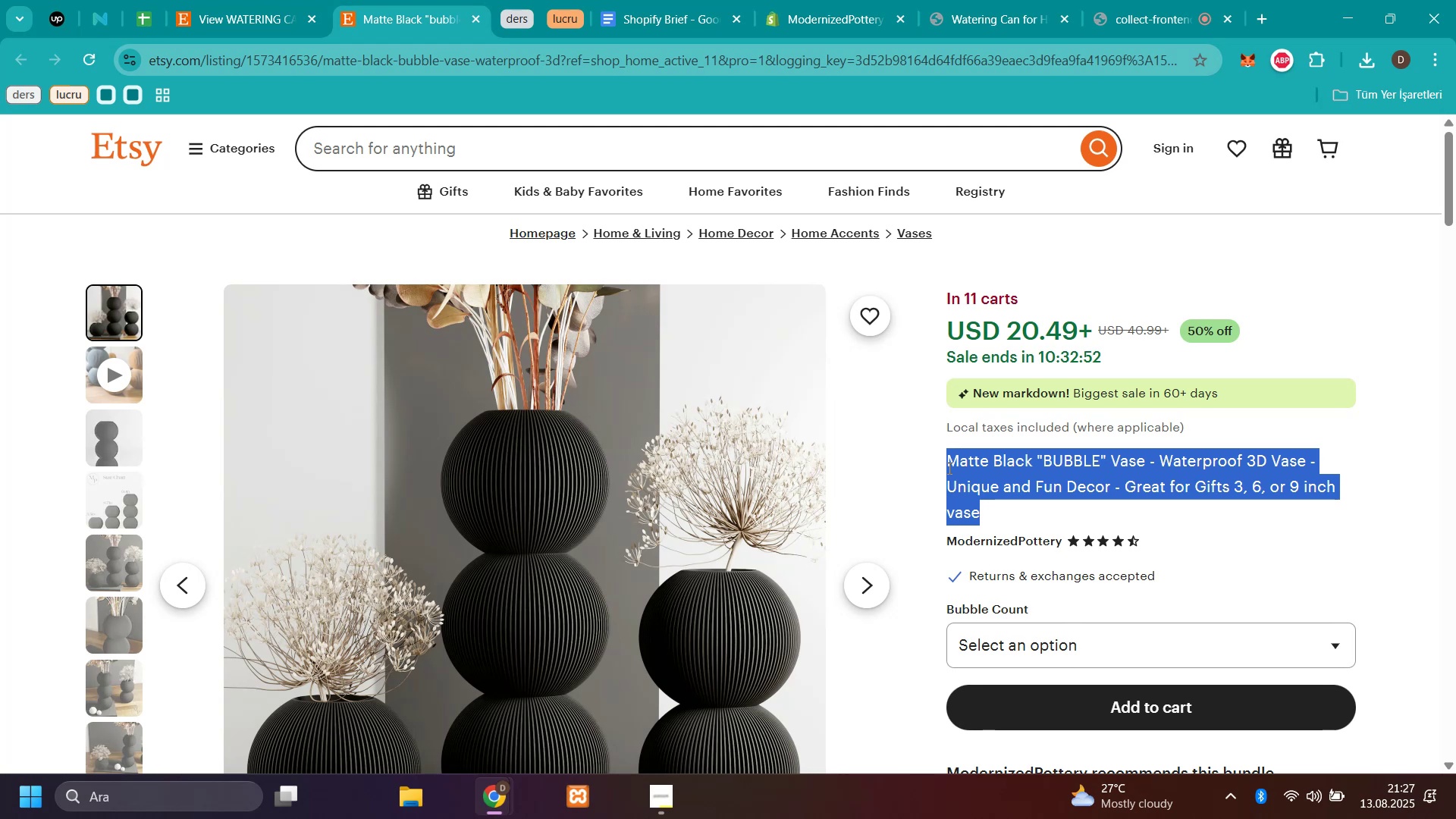 
hold_key(key=ControlLeft, duration=0.38)
 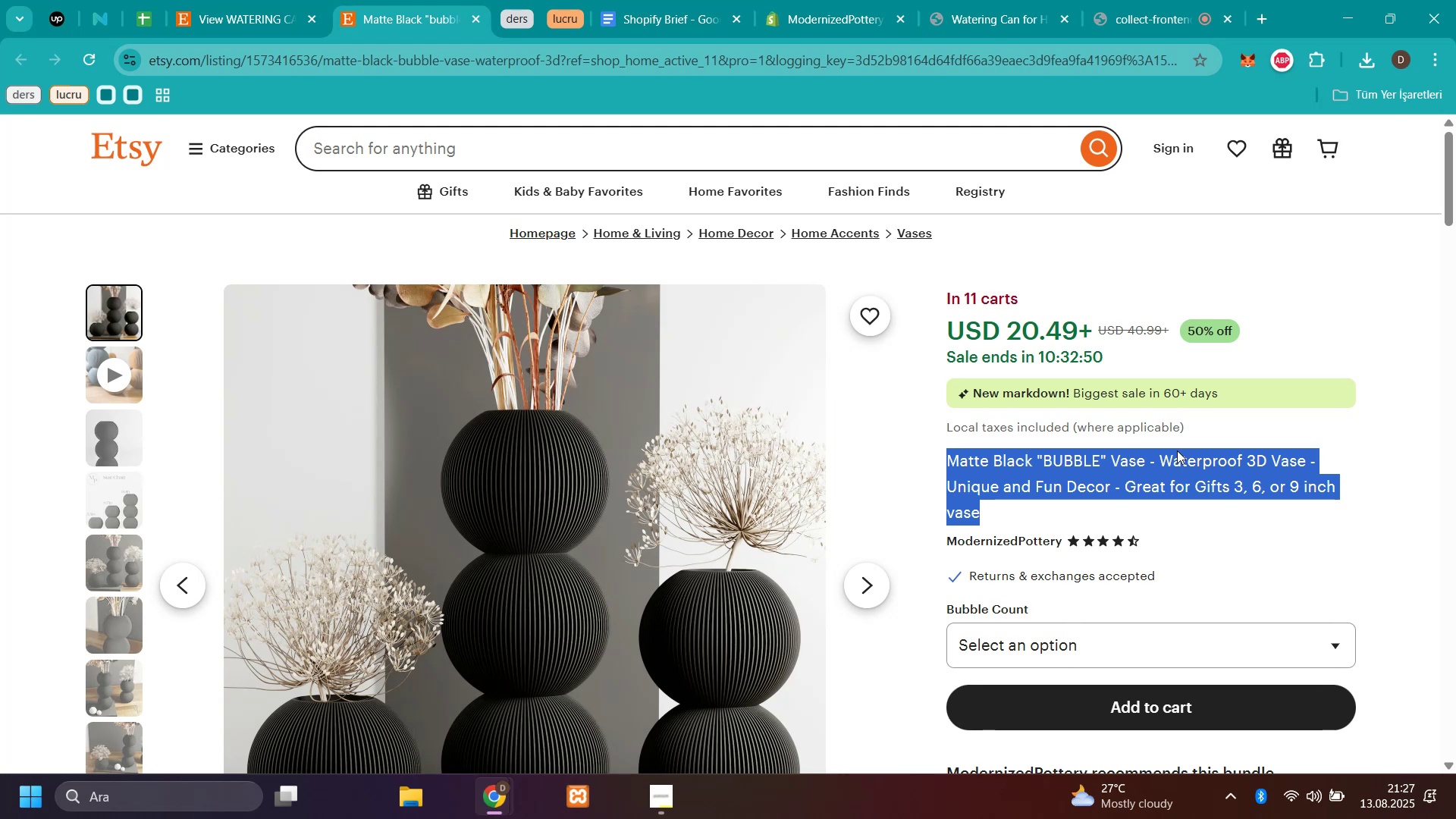 
left_click([1157, 466])
 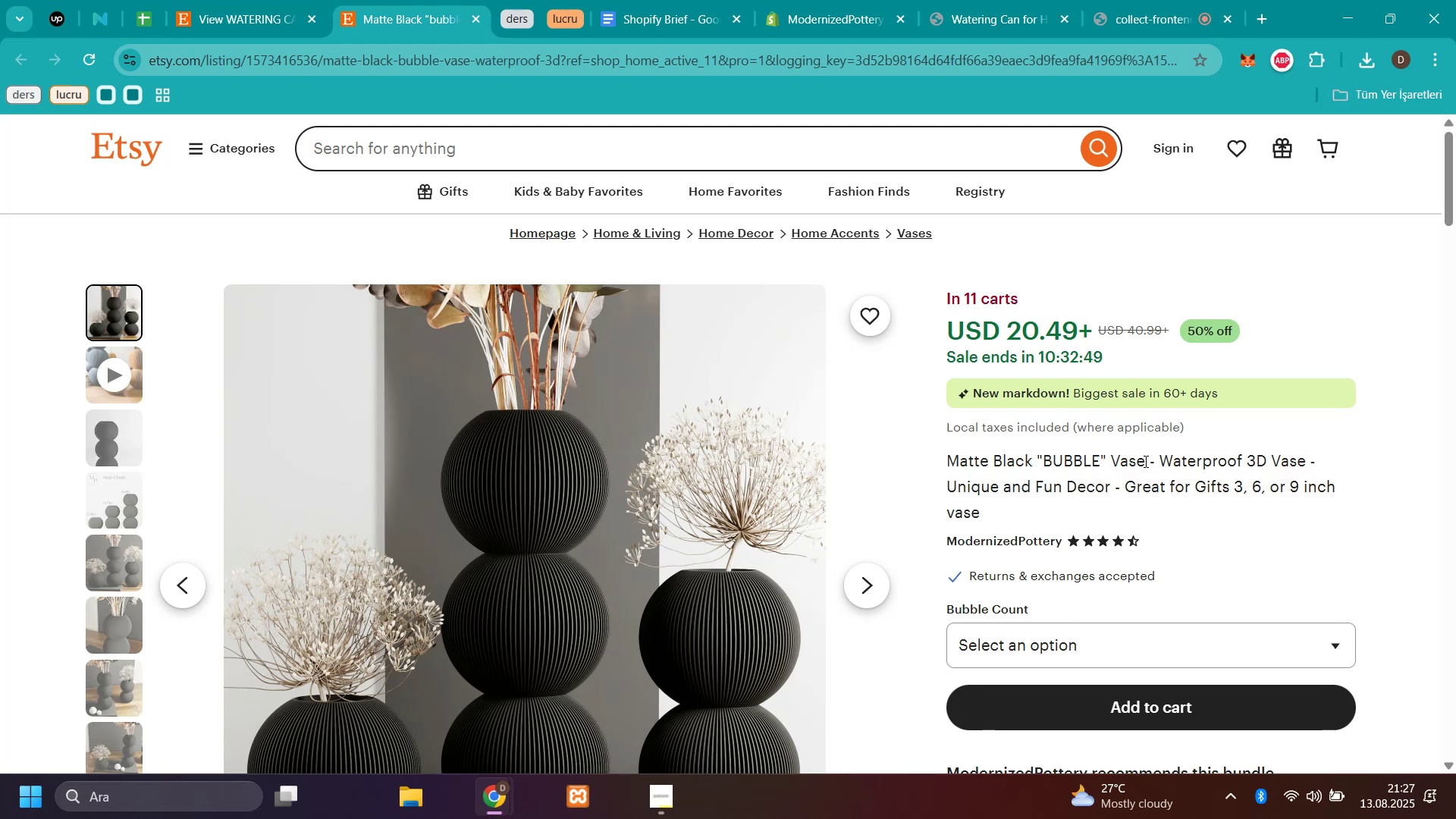 
left_click_drag(start_coordinate=[1147, 459], to_coordinate=[951, 451])
 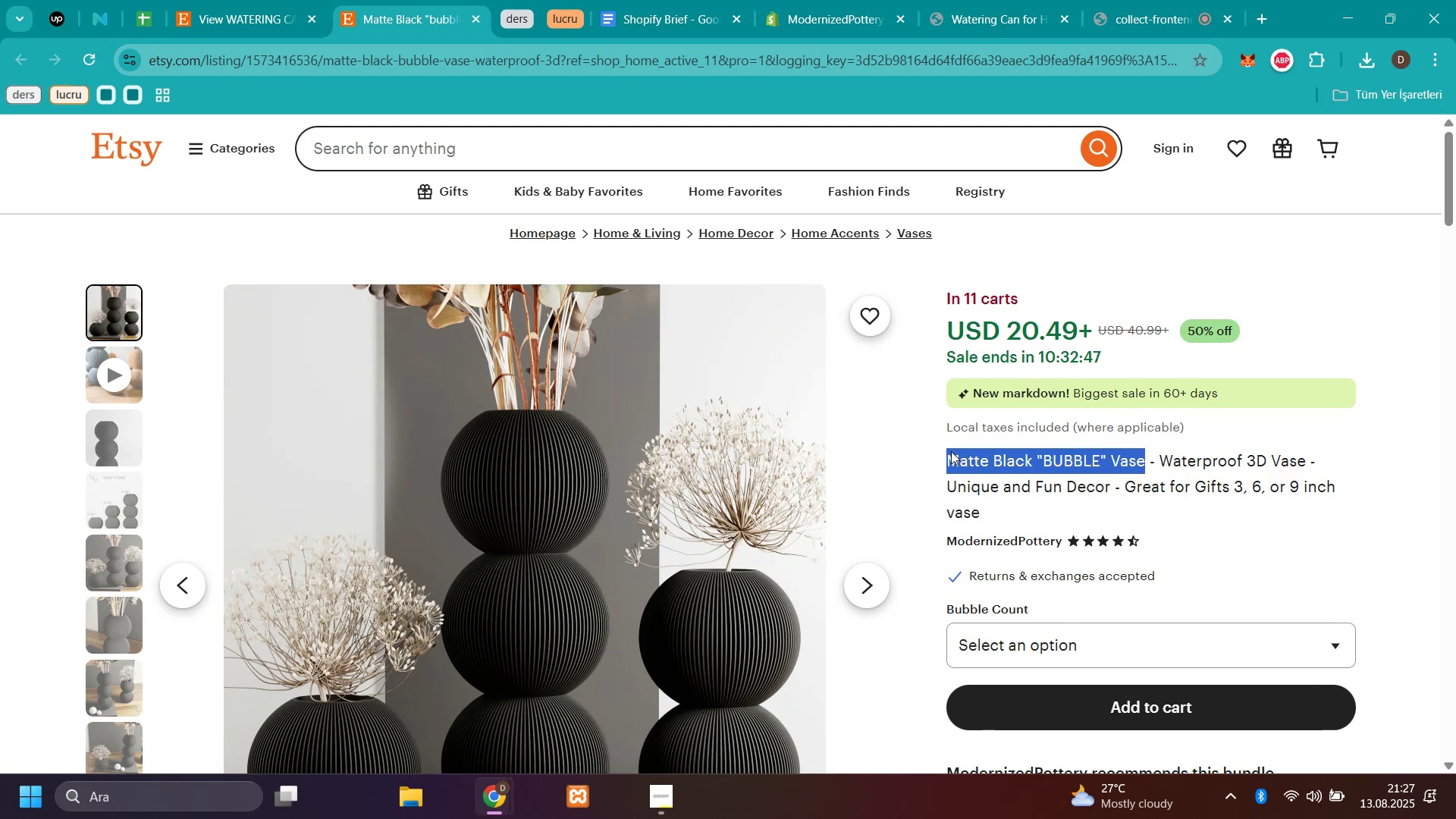 
key(Control+C)
 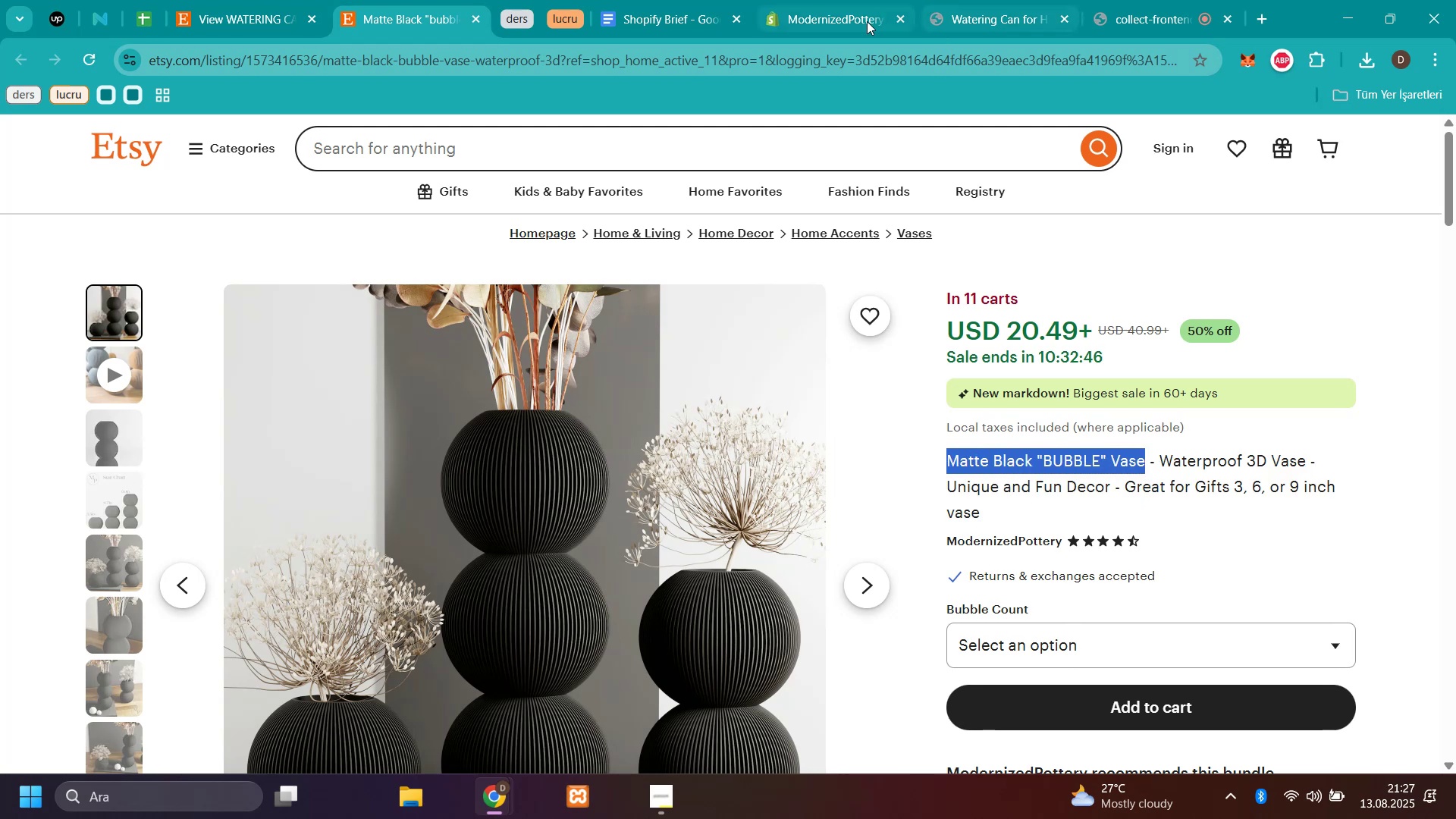 
left_click([796, 21])
 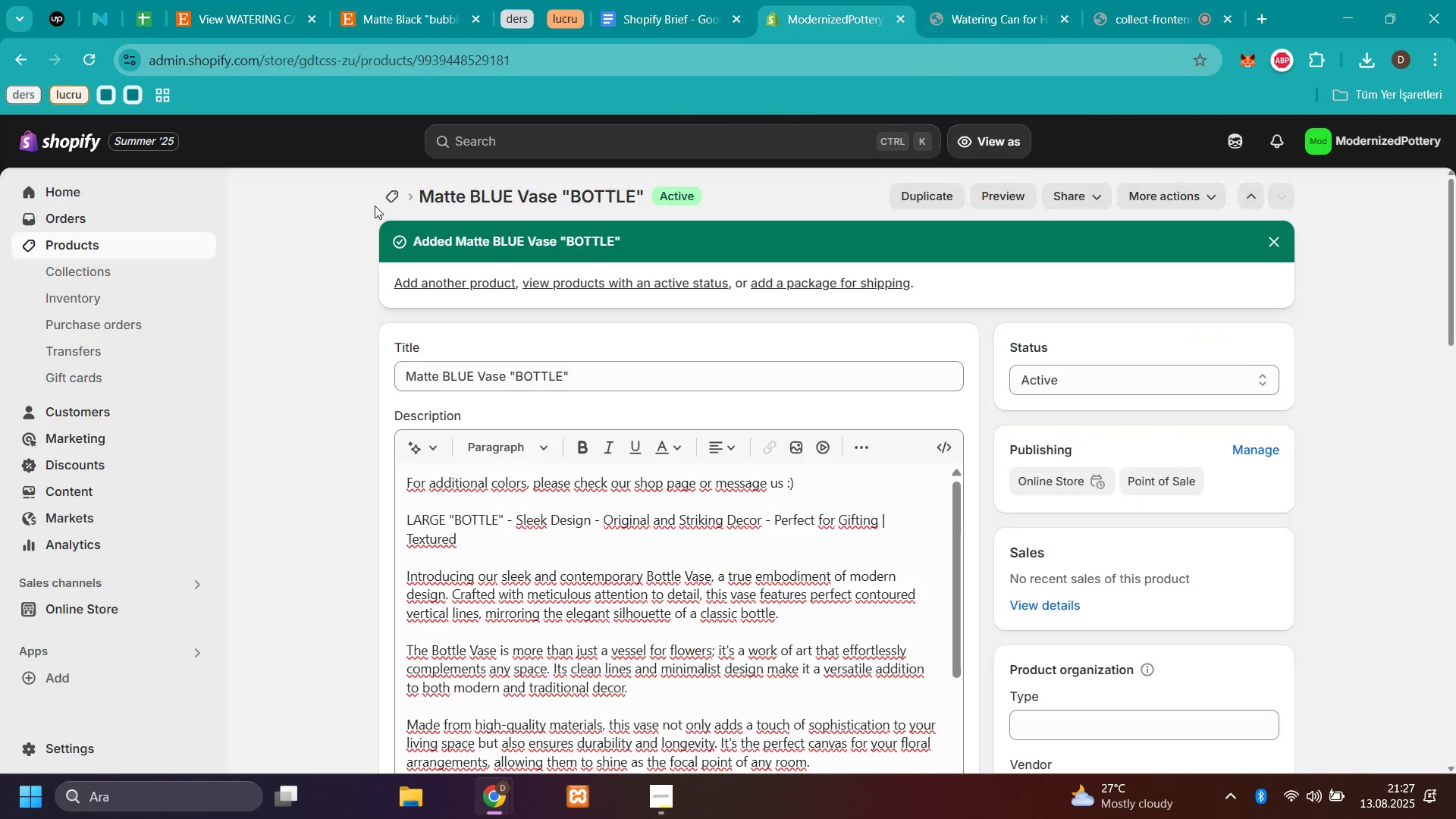 
left_click([388, 193])
 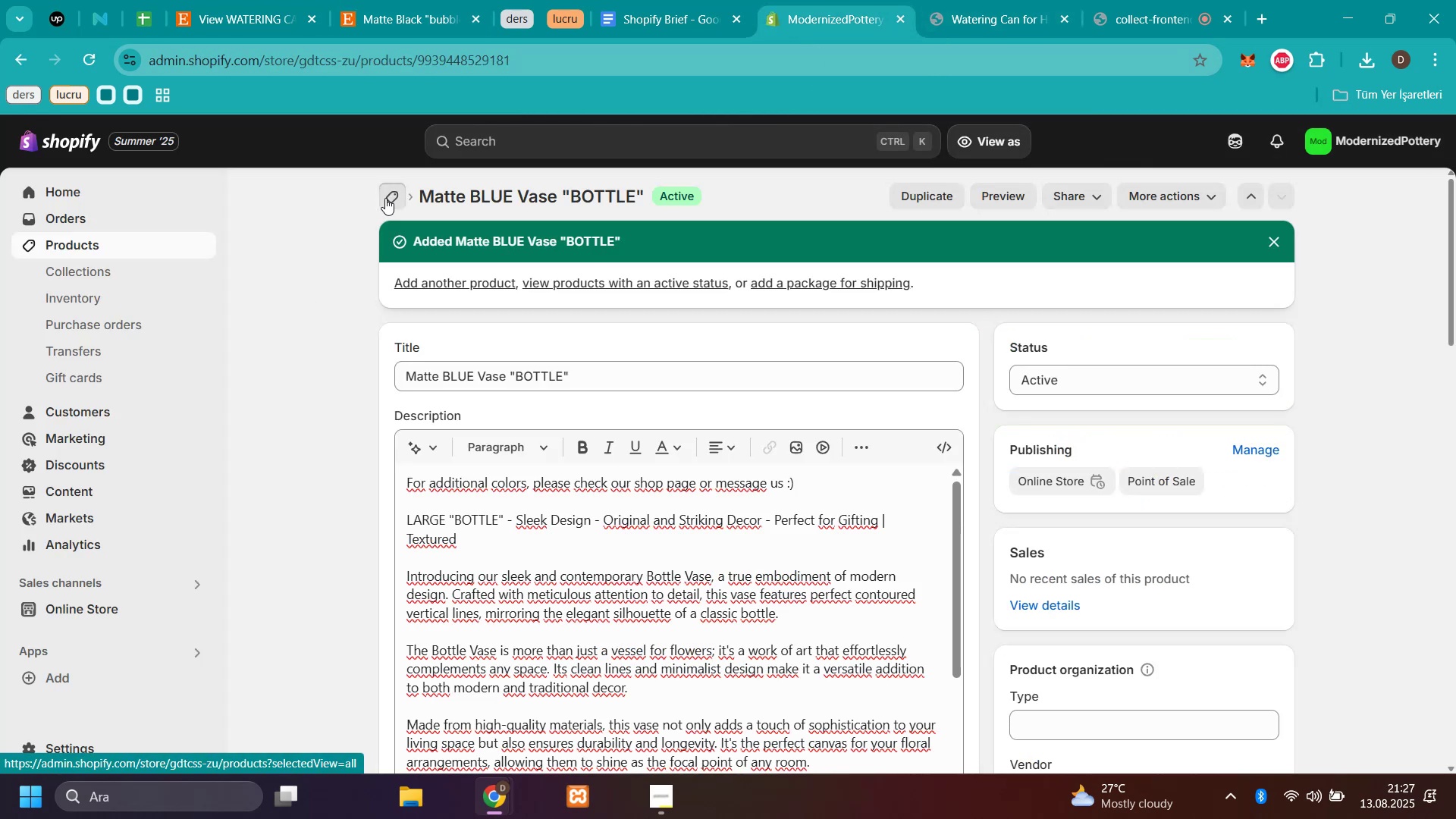 
mouse_move([393, 248])
 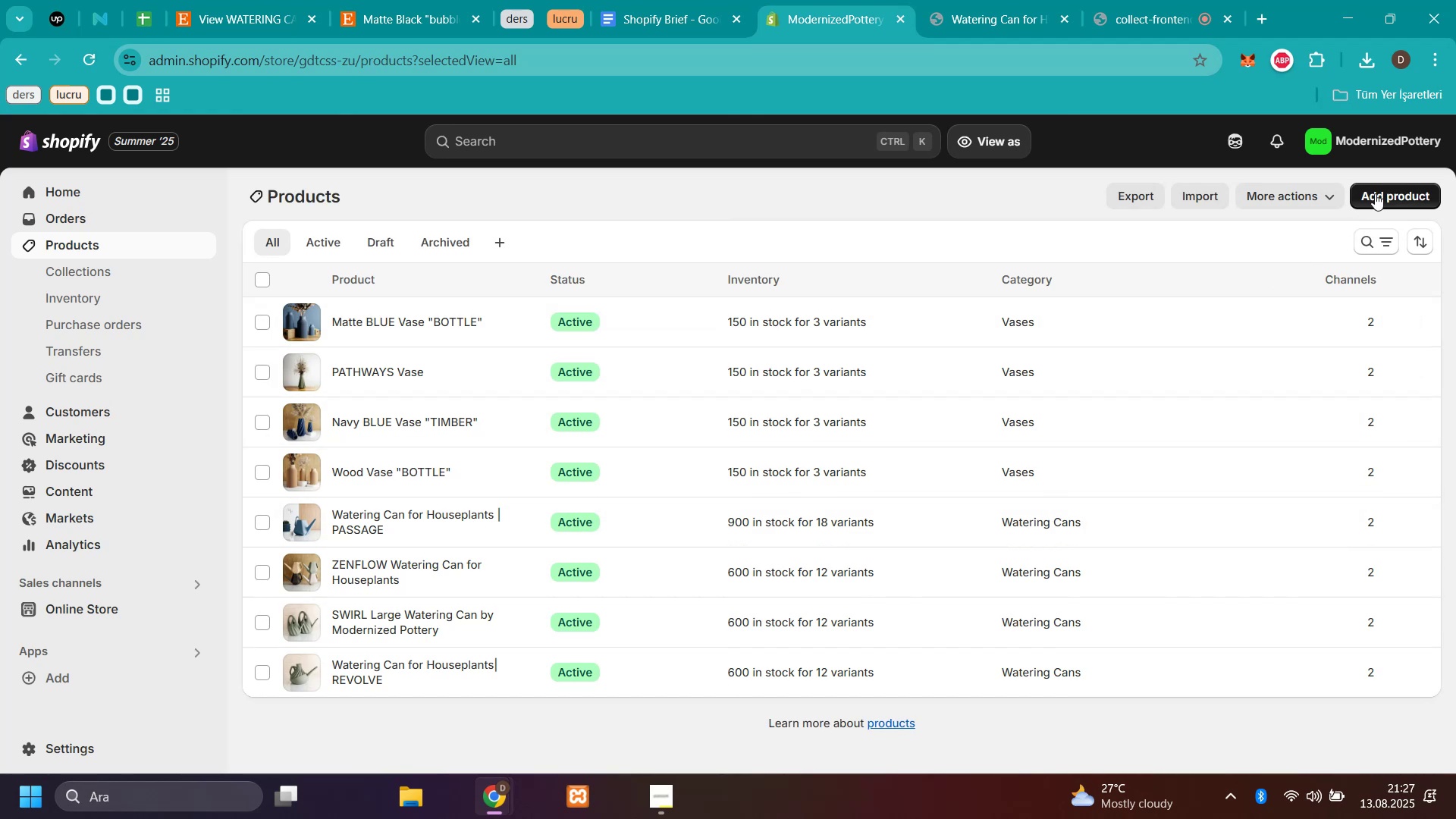 
left_click([1377, 190])
 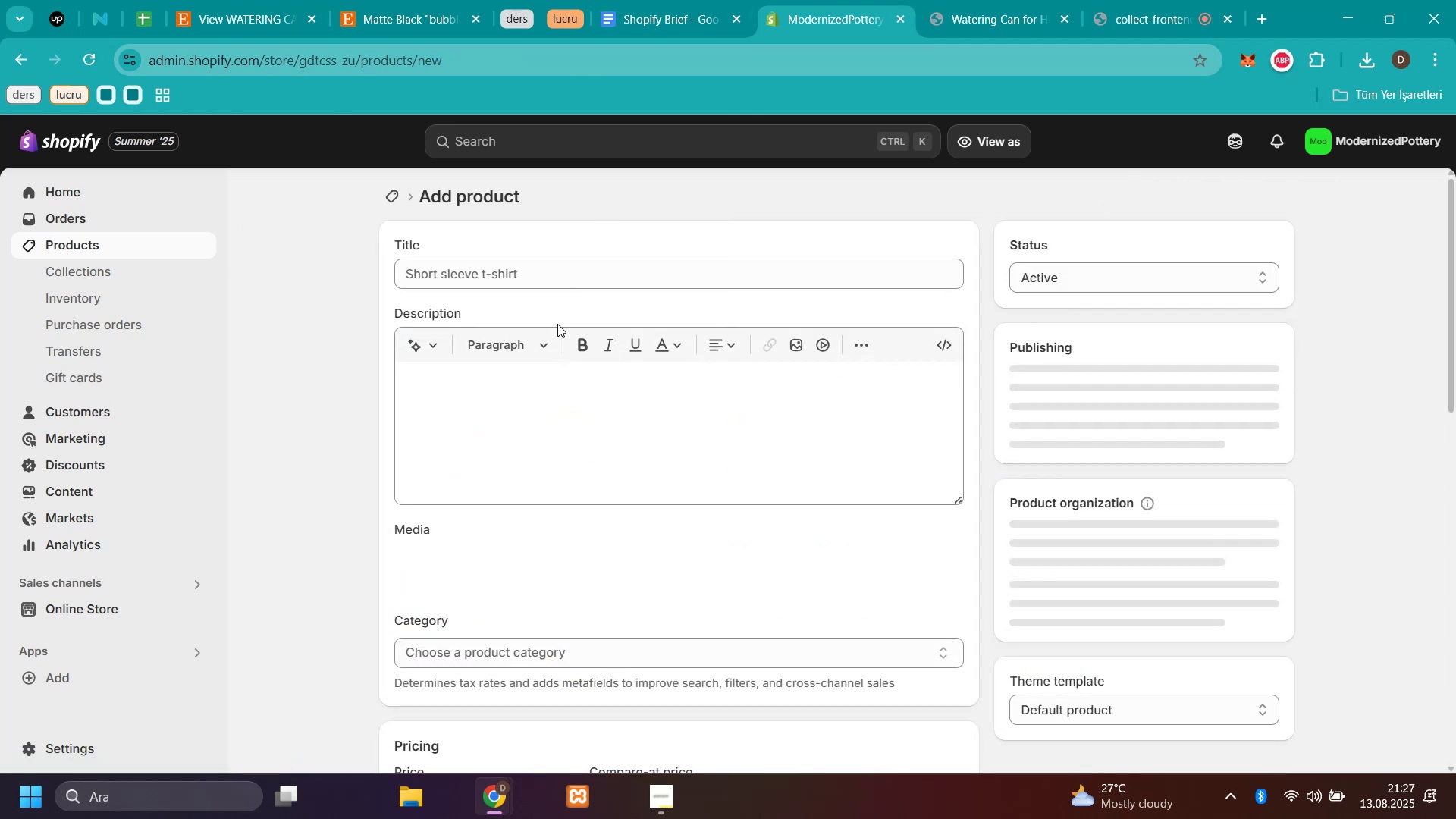 
left_click([556, 269])
 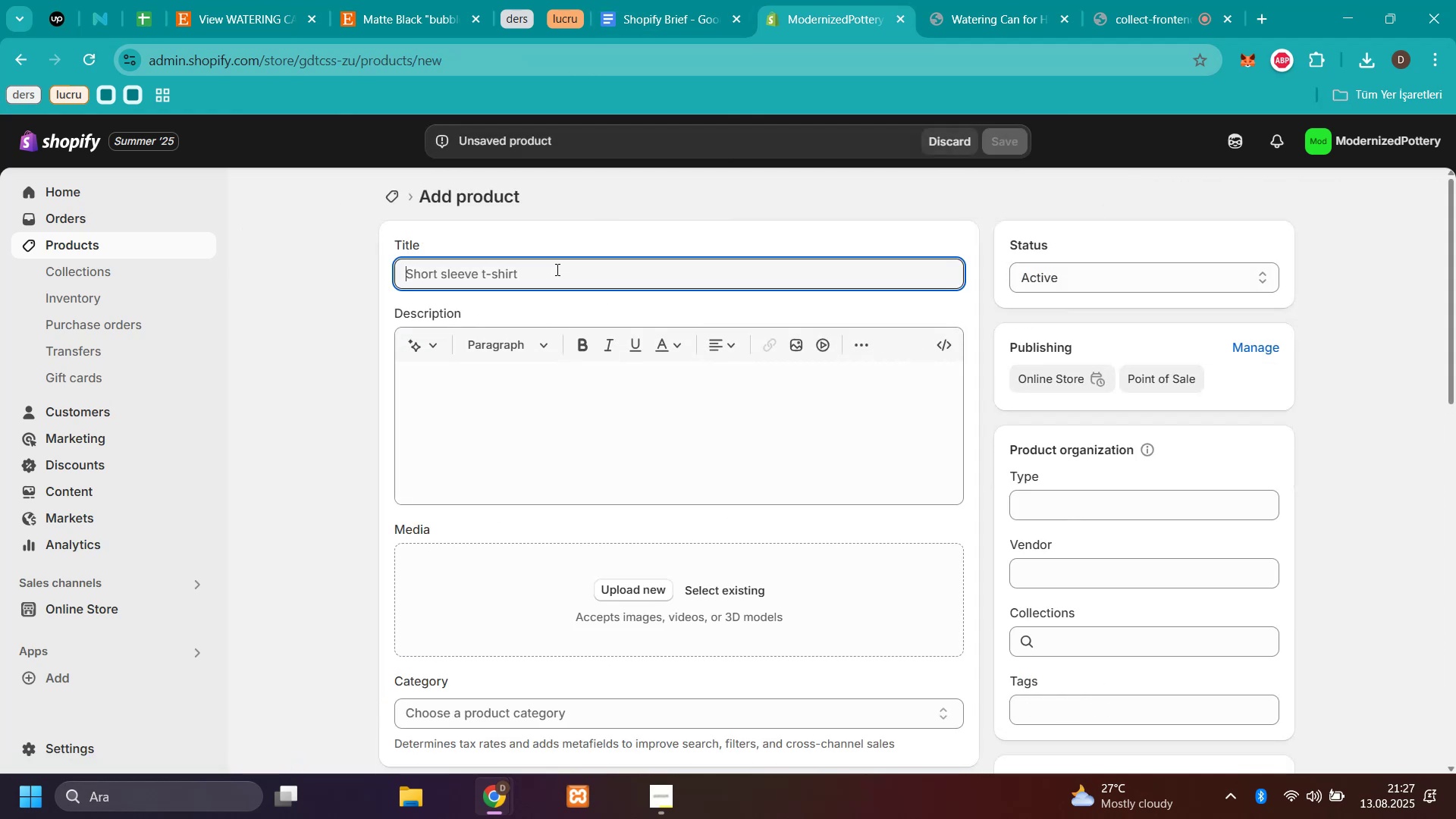 
key(Control+V)
 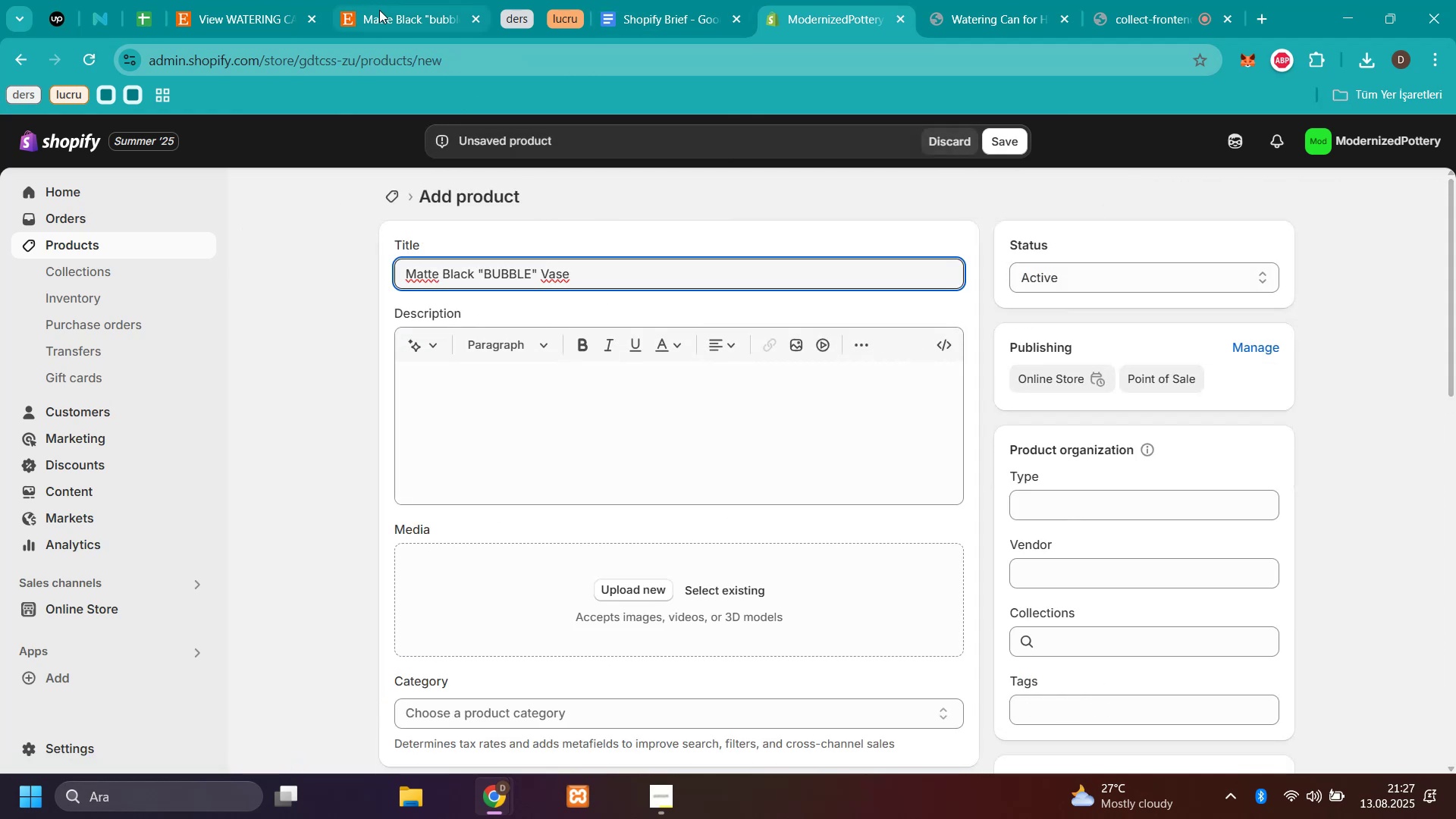 
left_click([404, 20])
 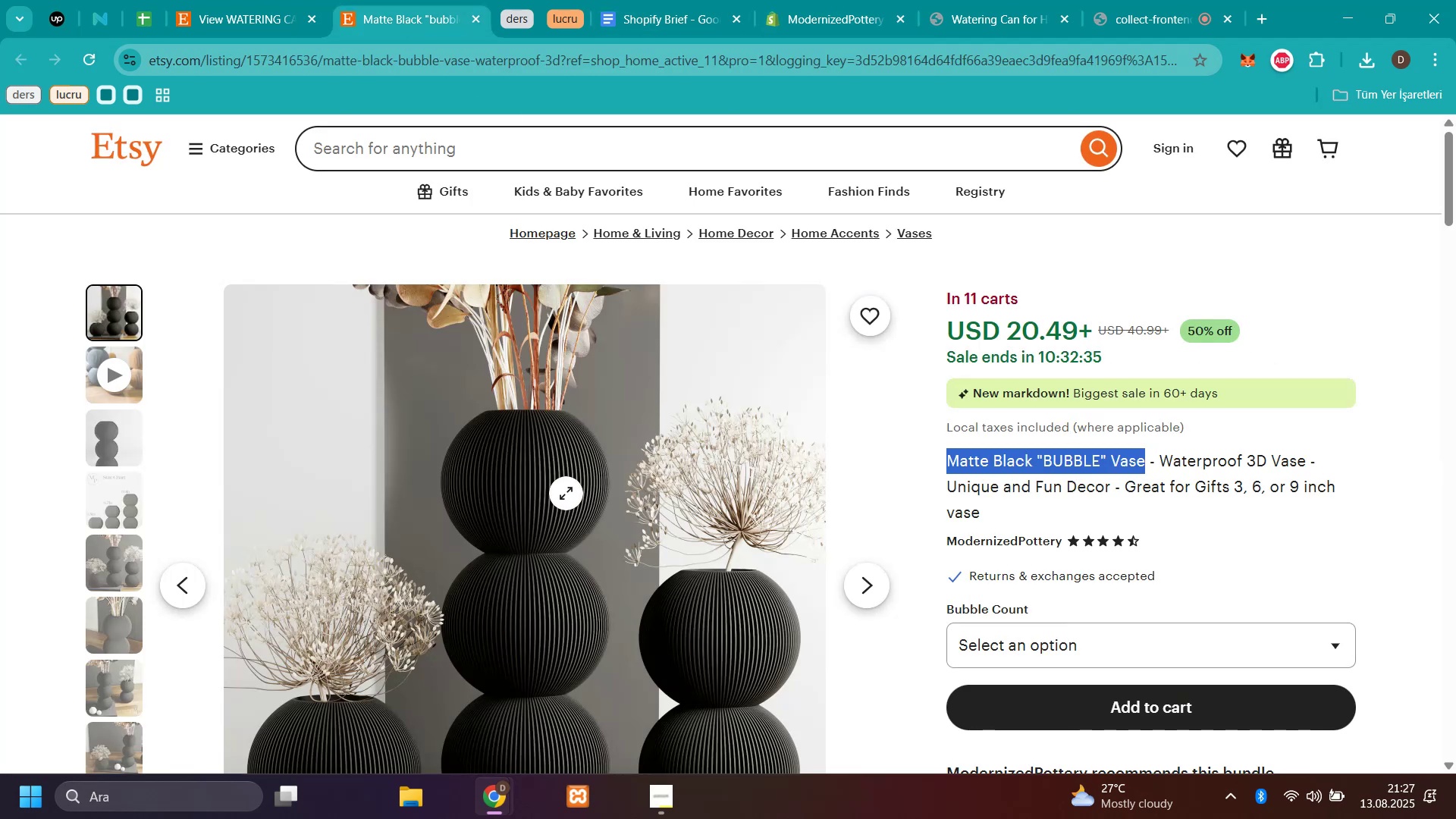 
right_click([566, 493])
 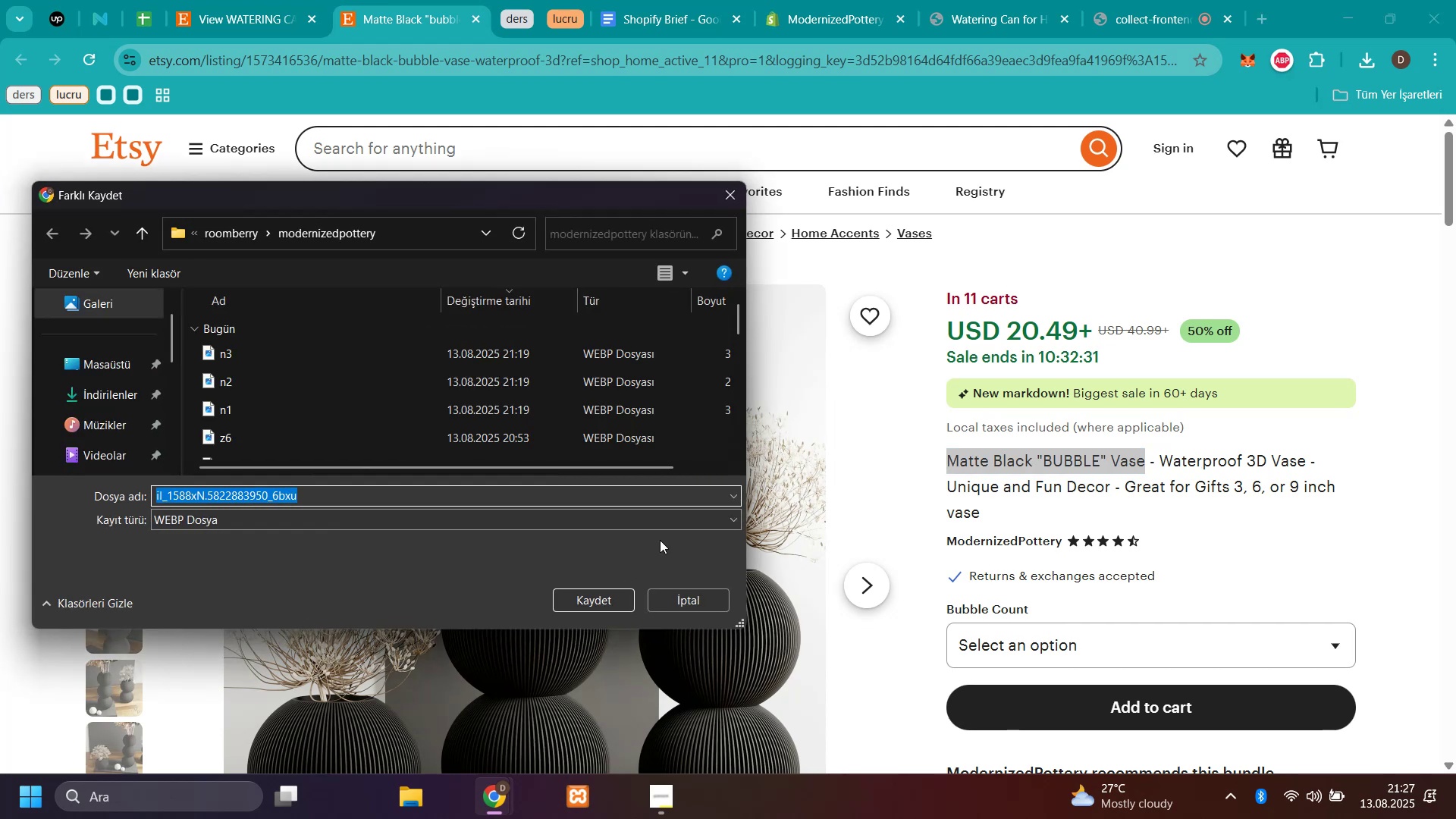 
type(m1)
 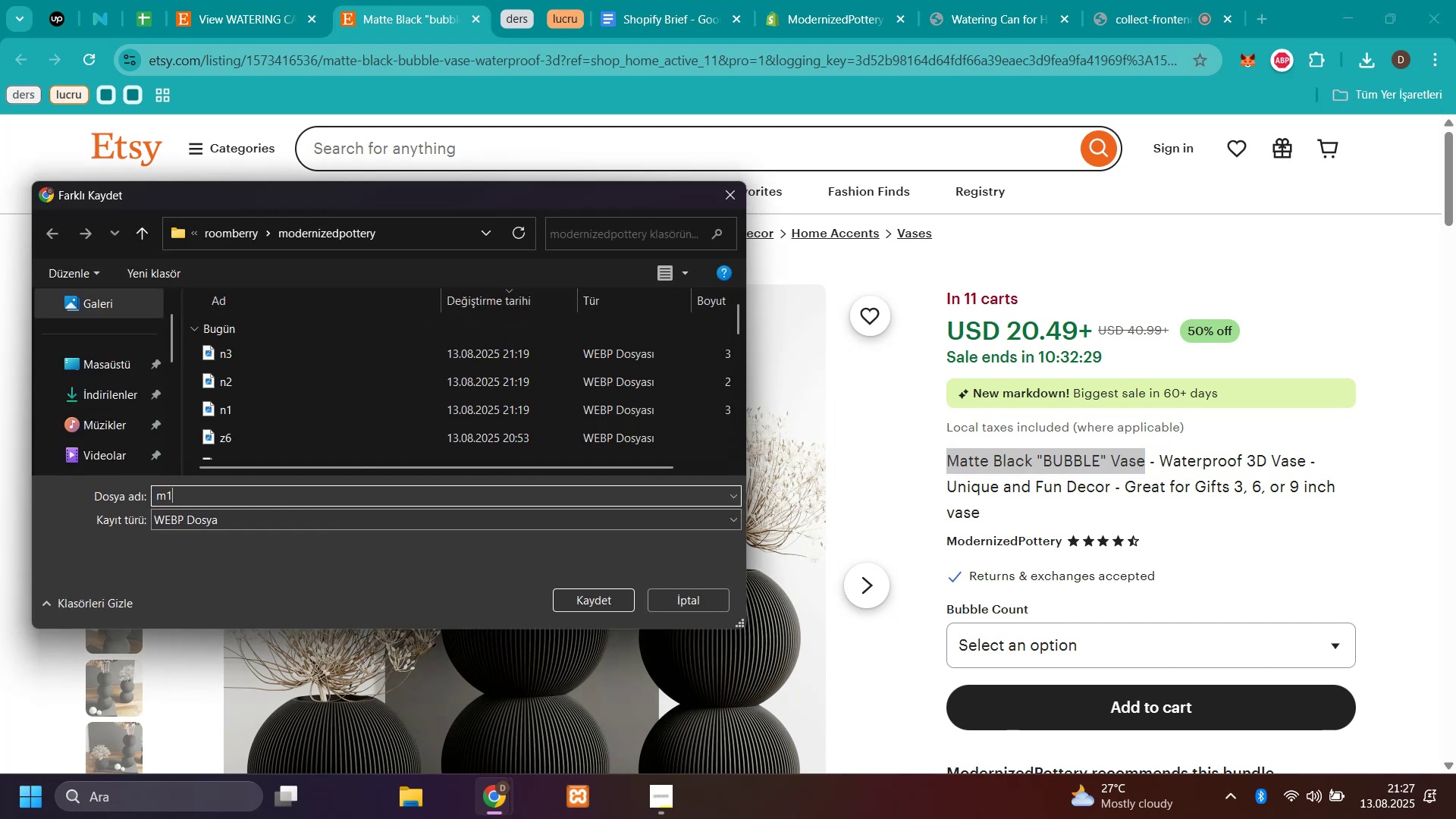 
key(Enter)
 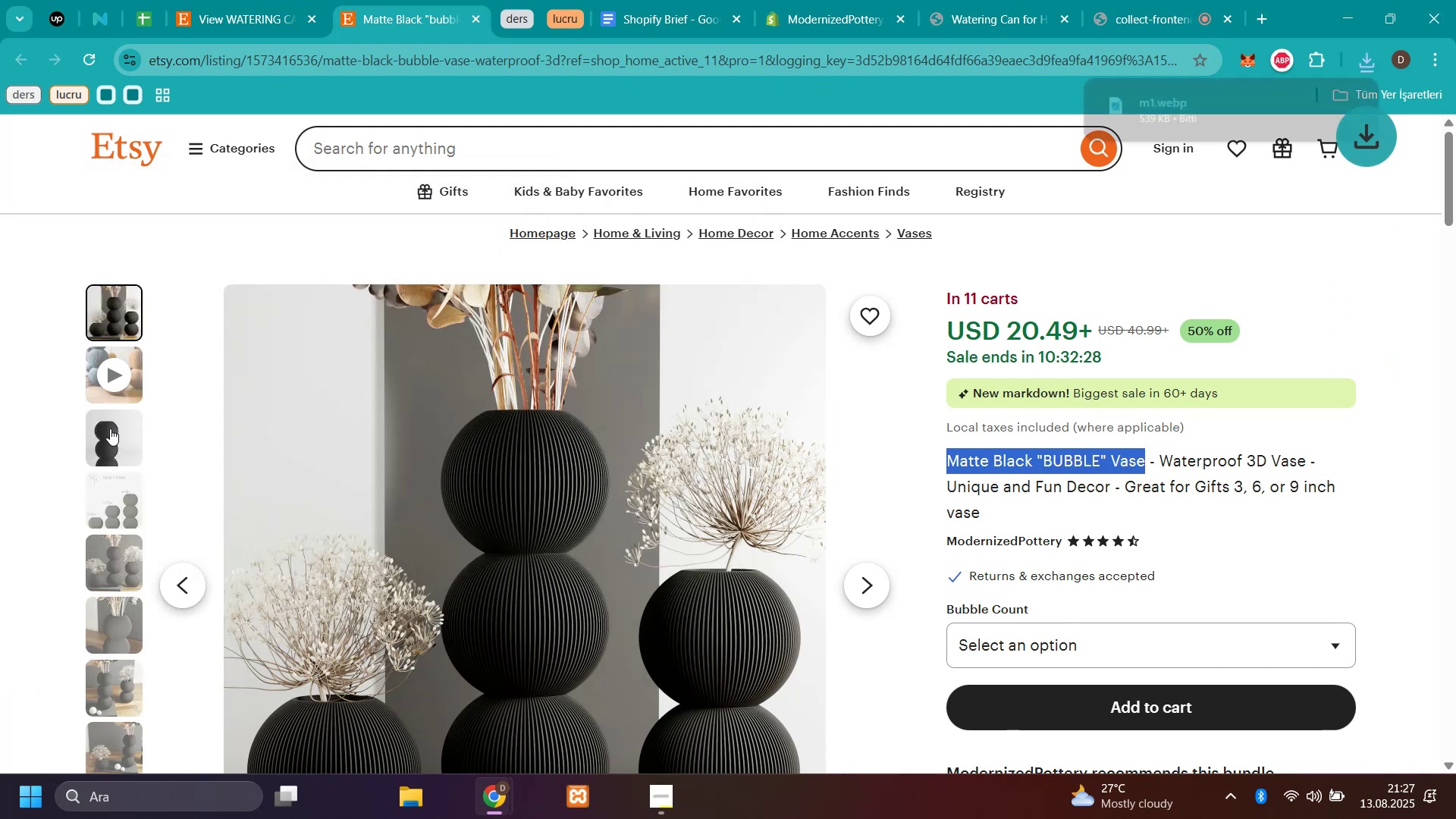 
left_click([110, 428])
 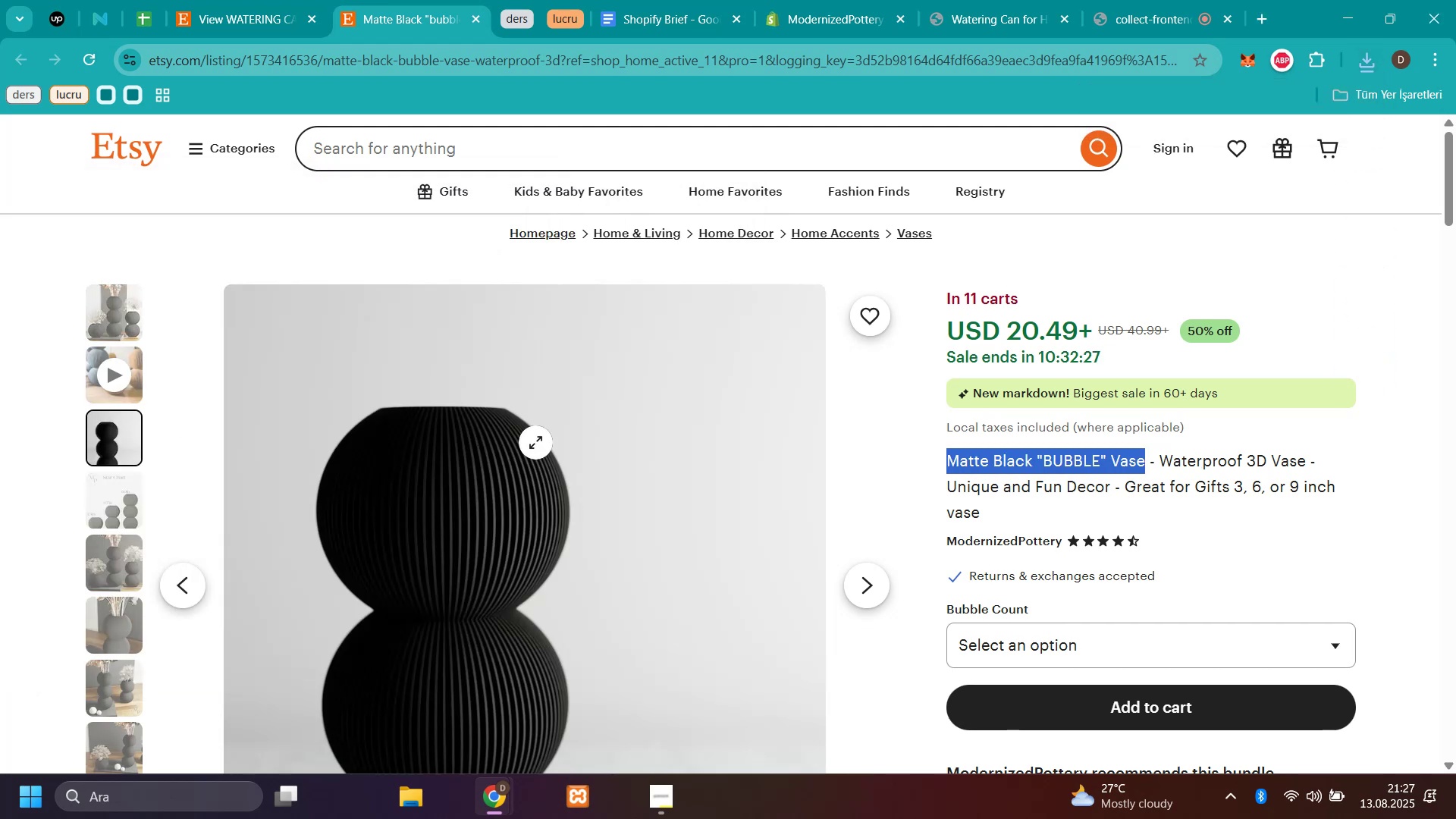 
right_click([535, 442])
 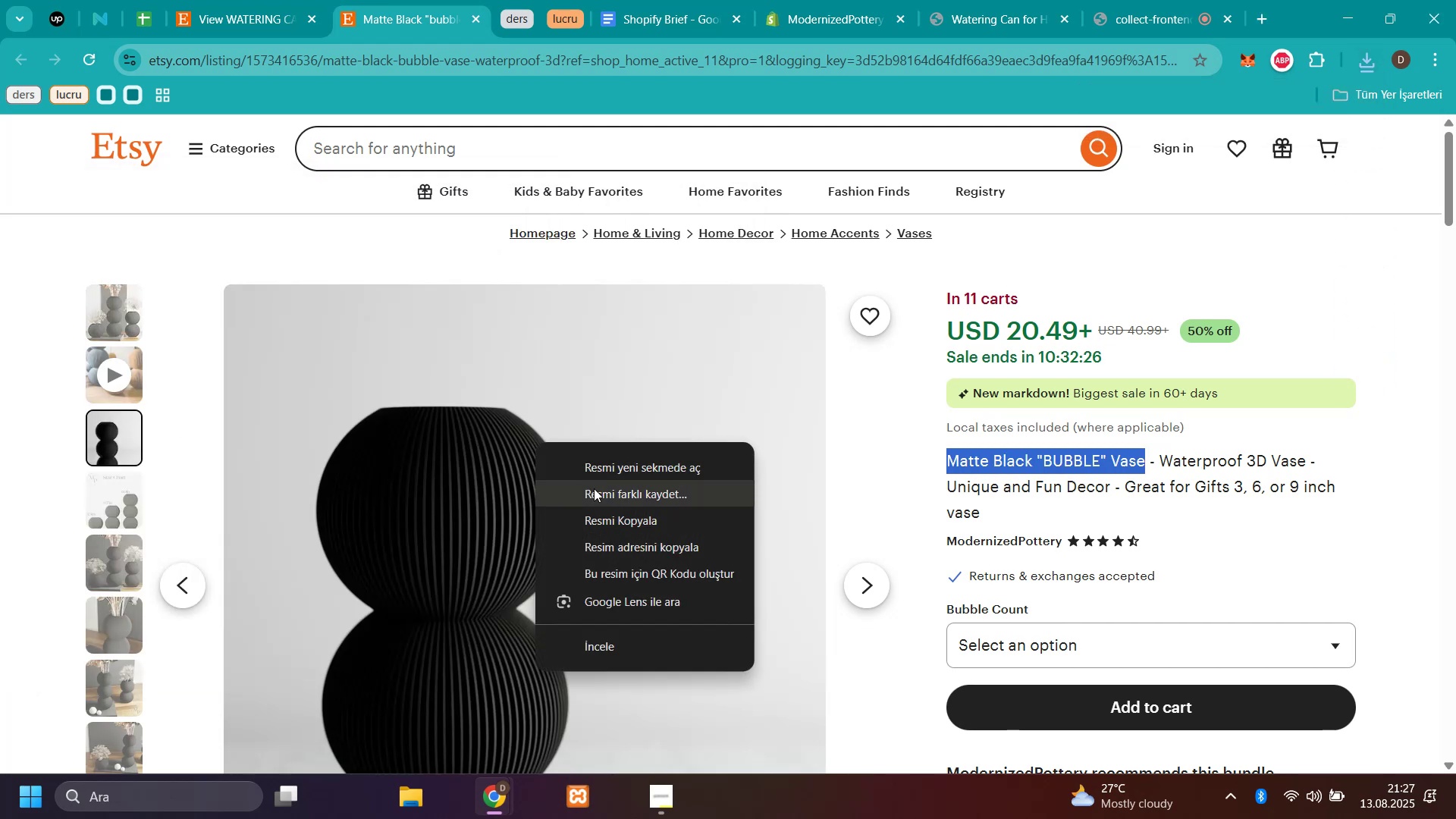 
left_click([594, 488])
 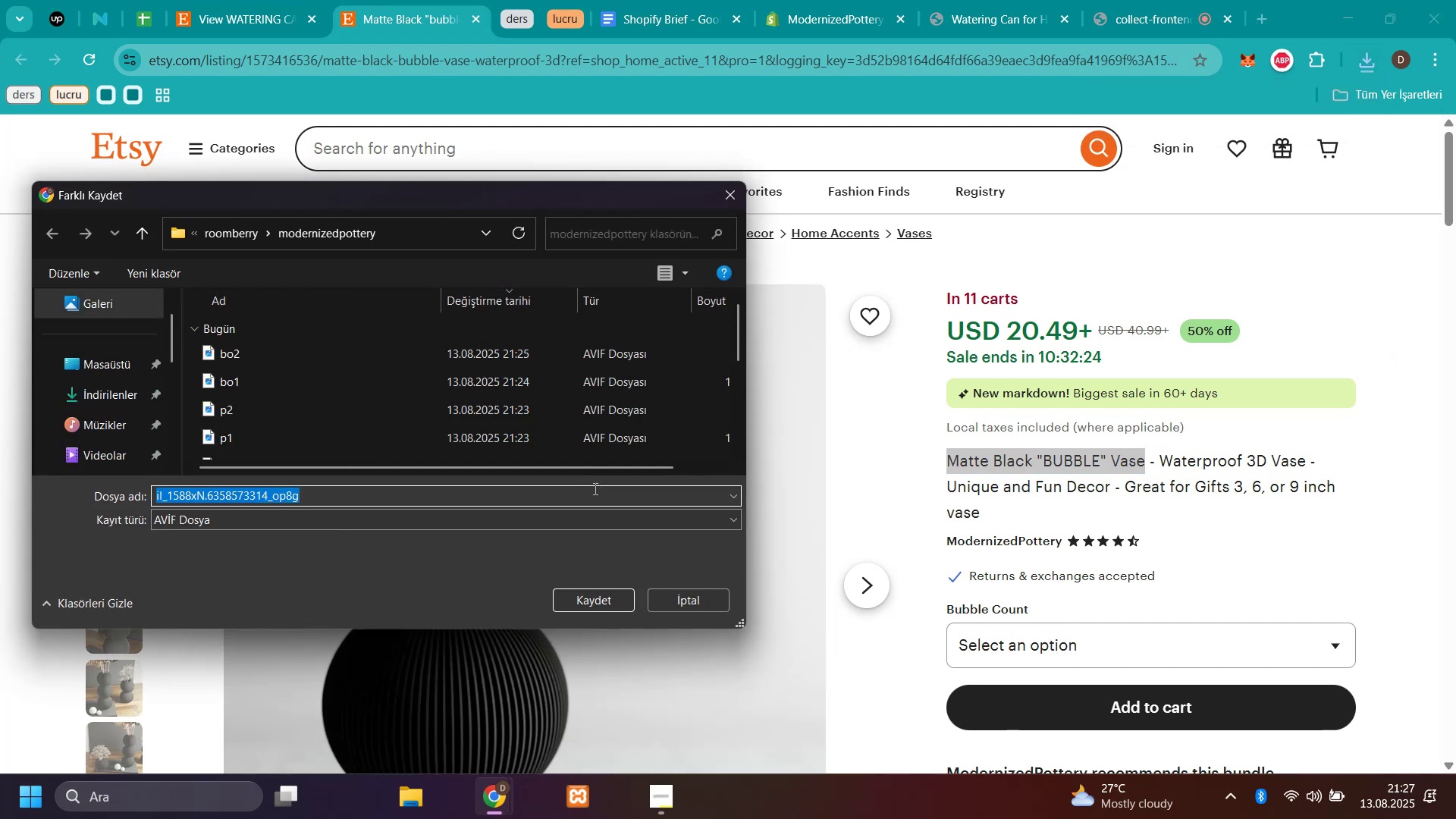 
type(m2)
 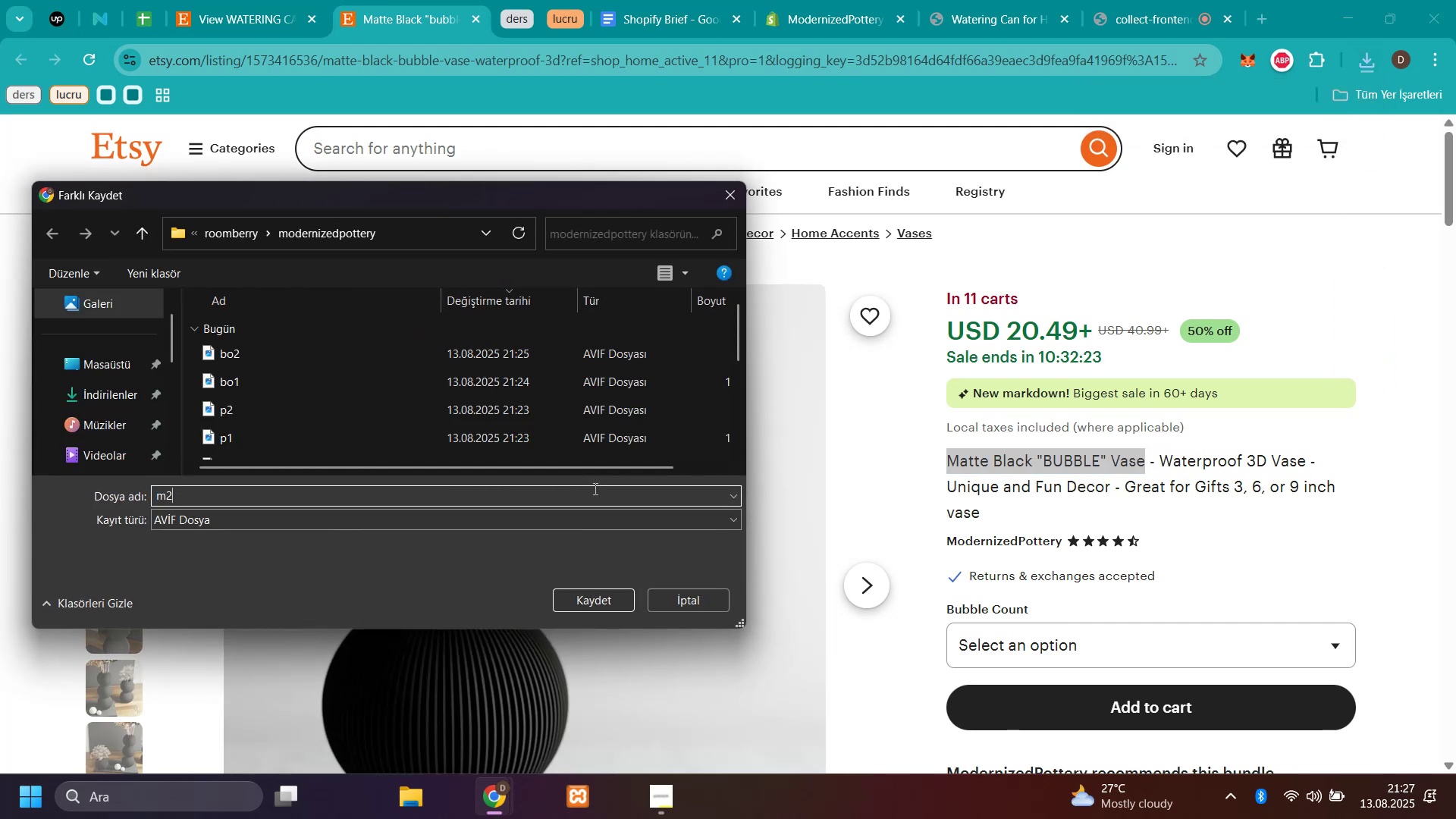 
key(Enter)
 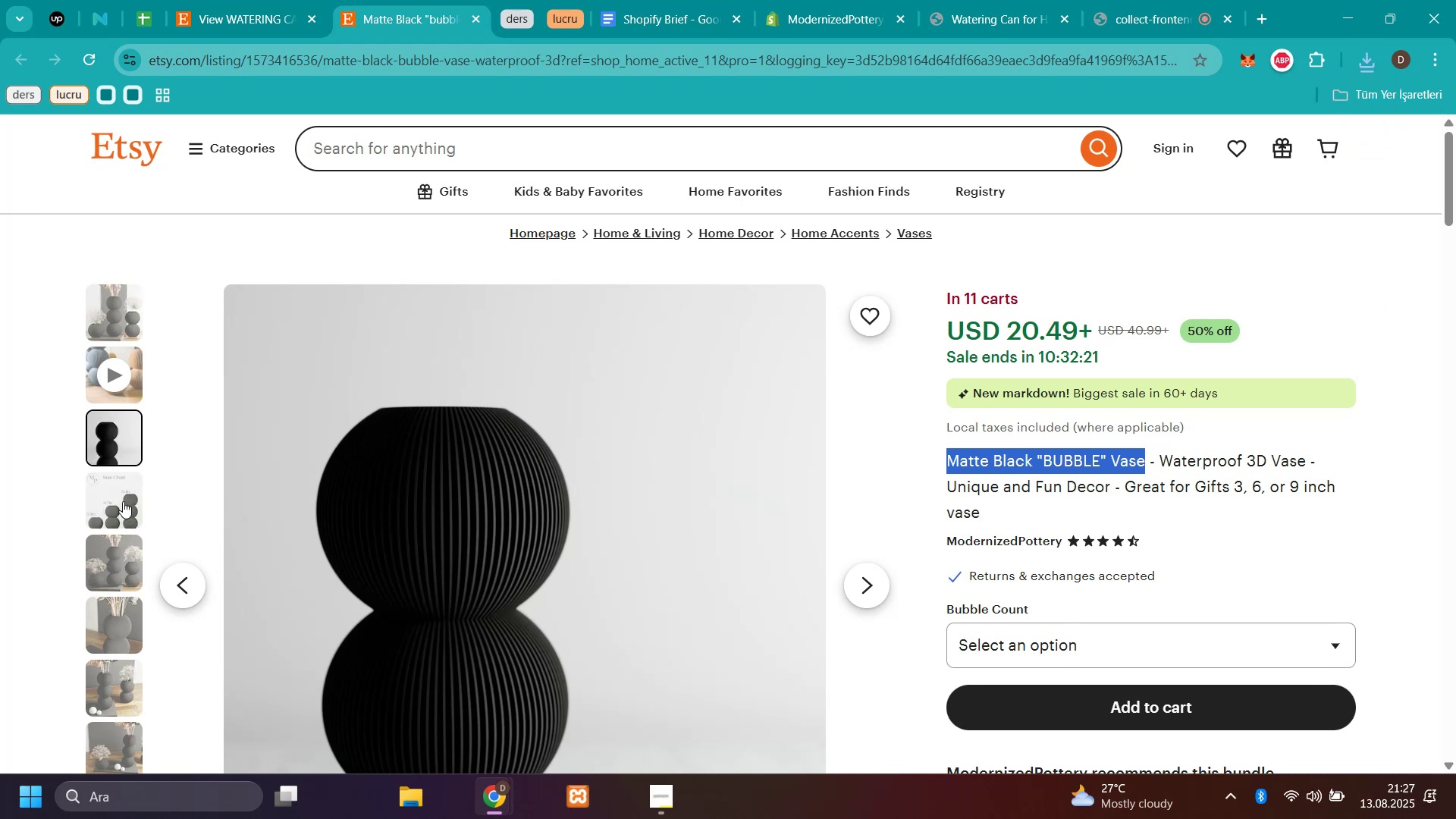 
left_click([118, 554])
 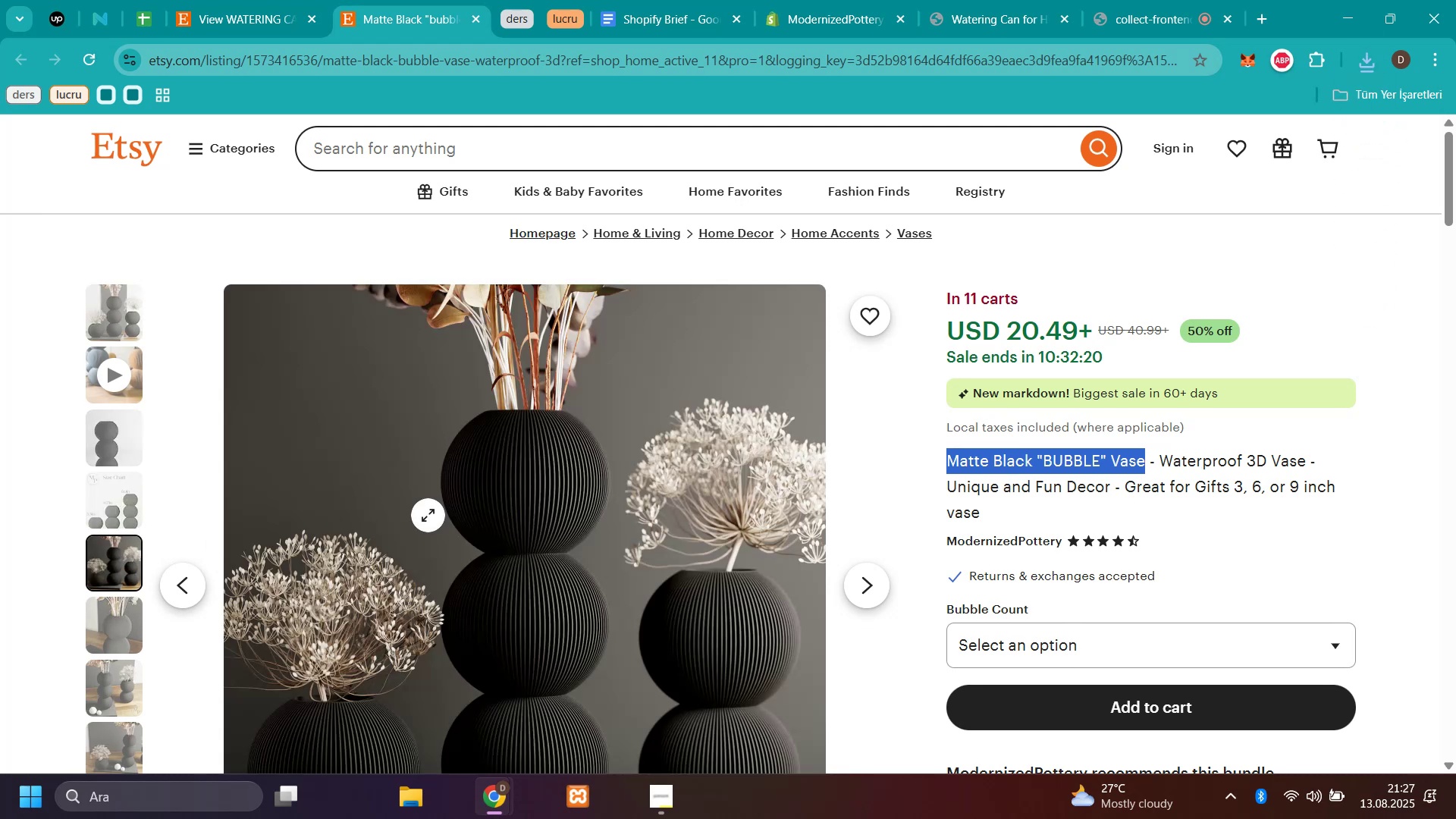 
right_click([428, 515])
 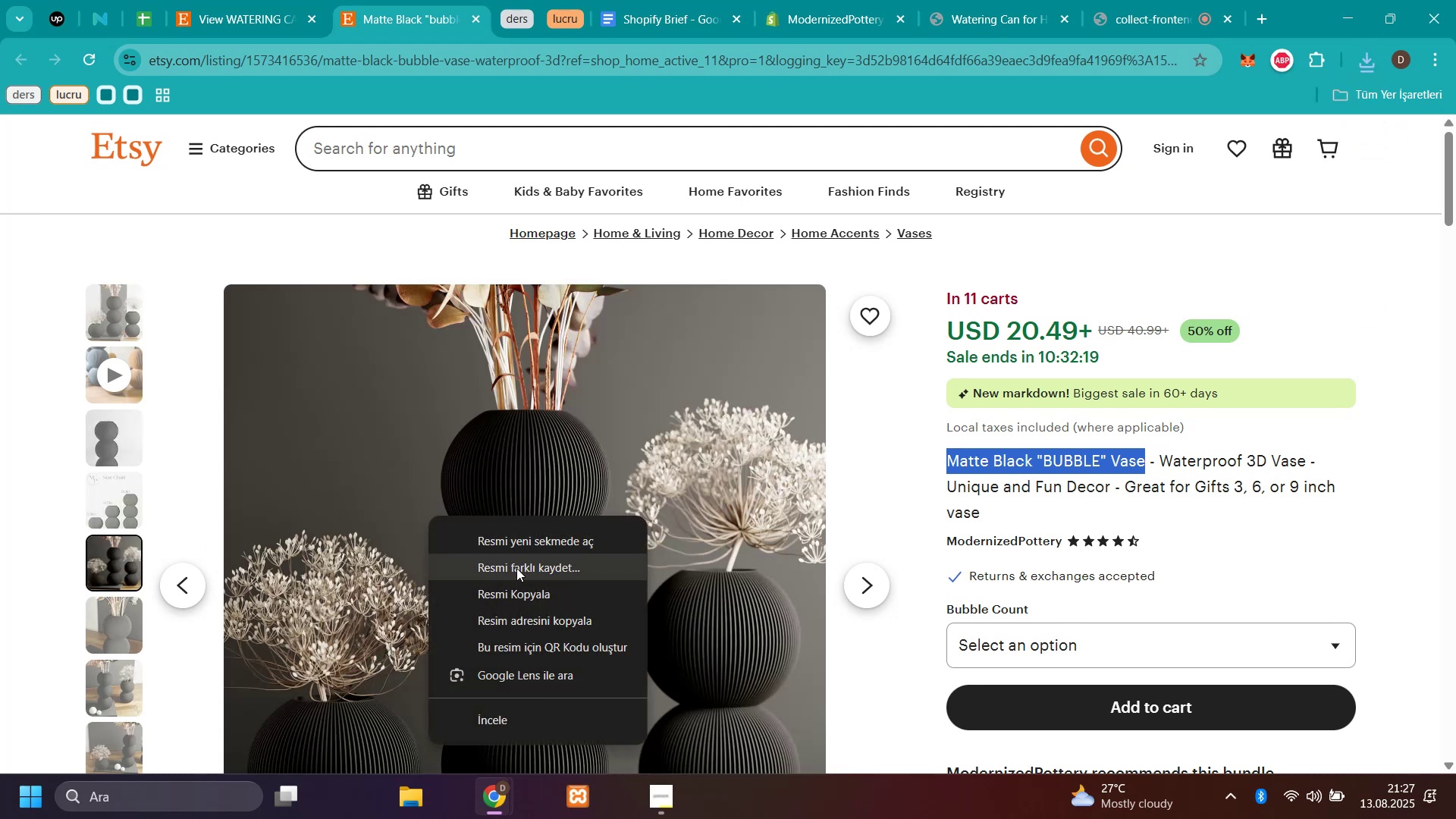 
left_click([519, 572])
 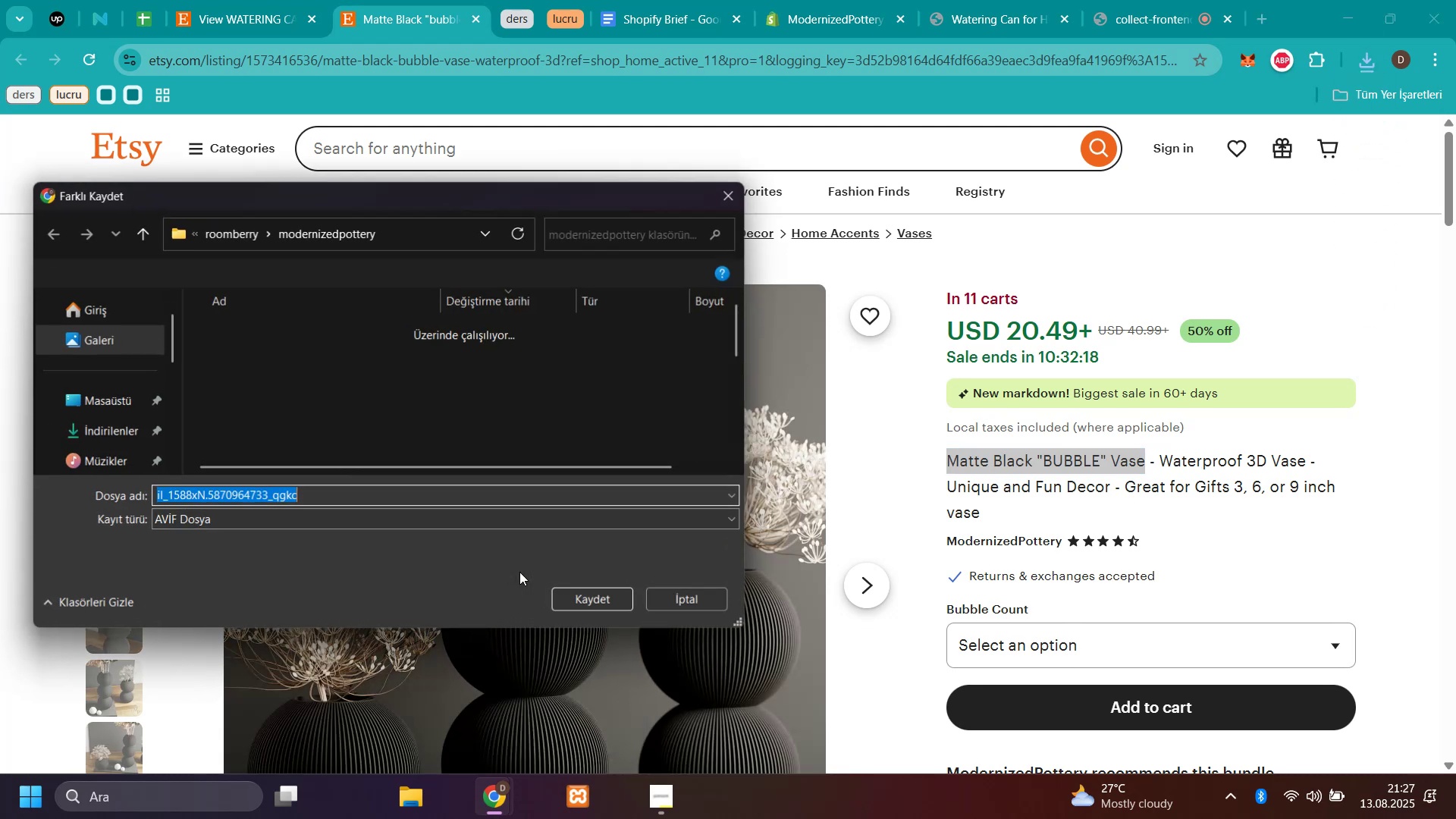 
type(m3)
 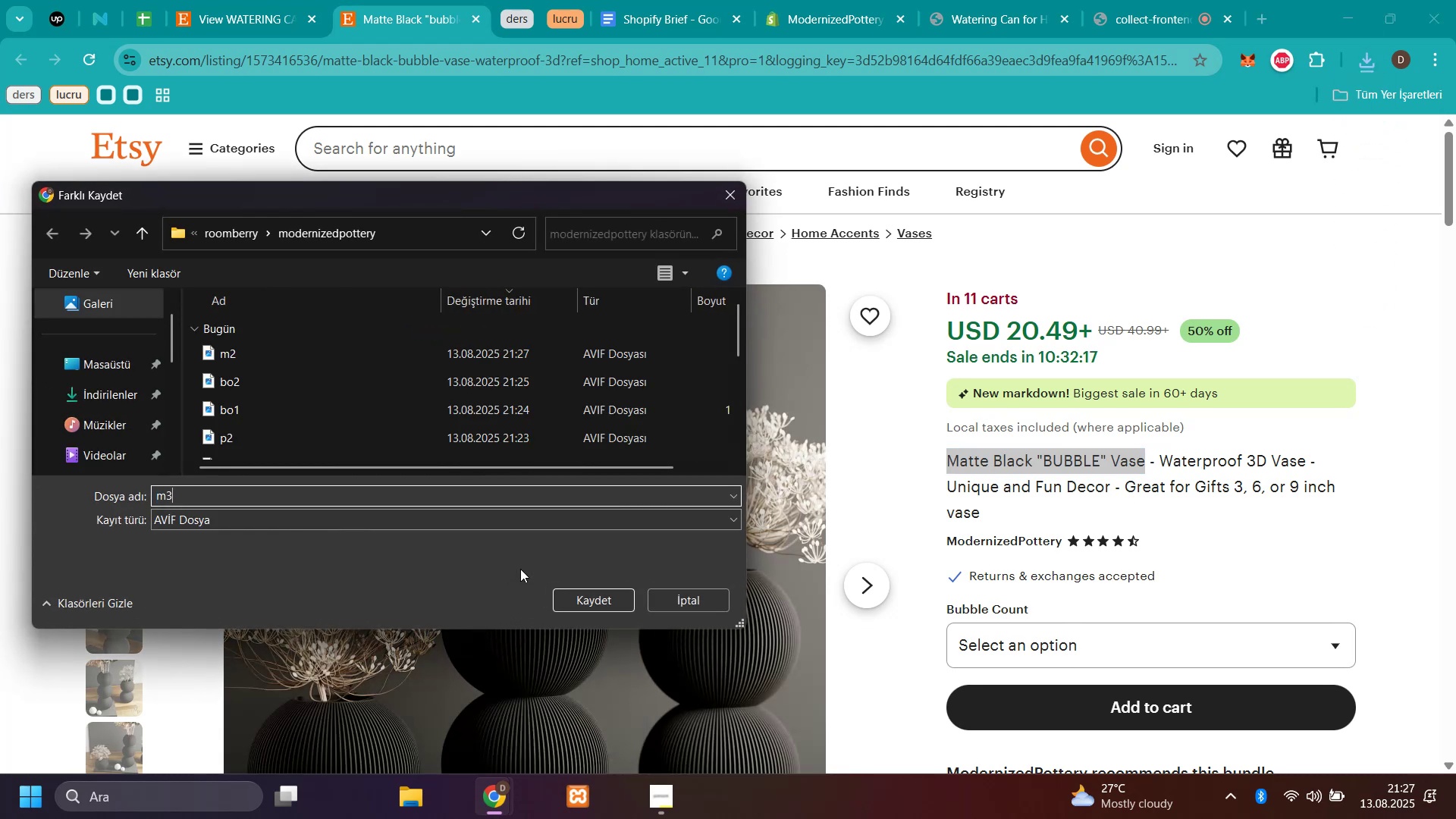 
key(Enter)
 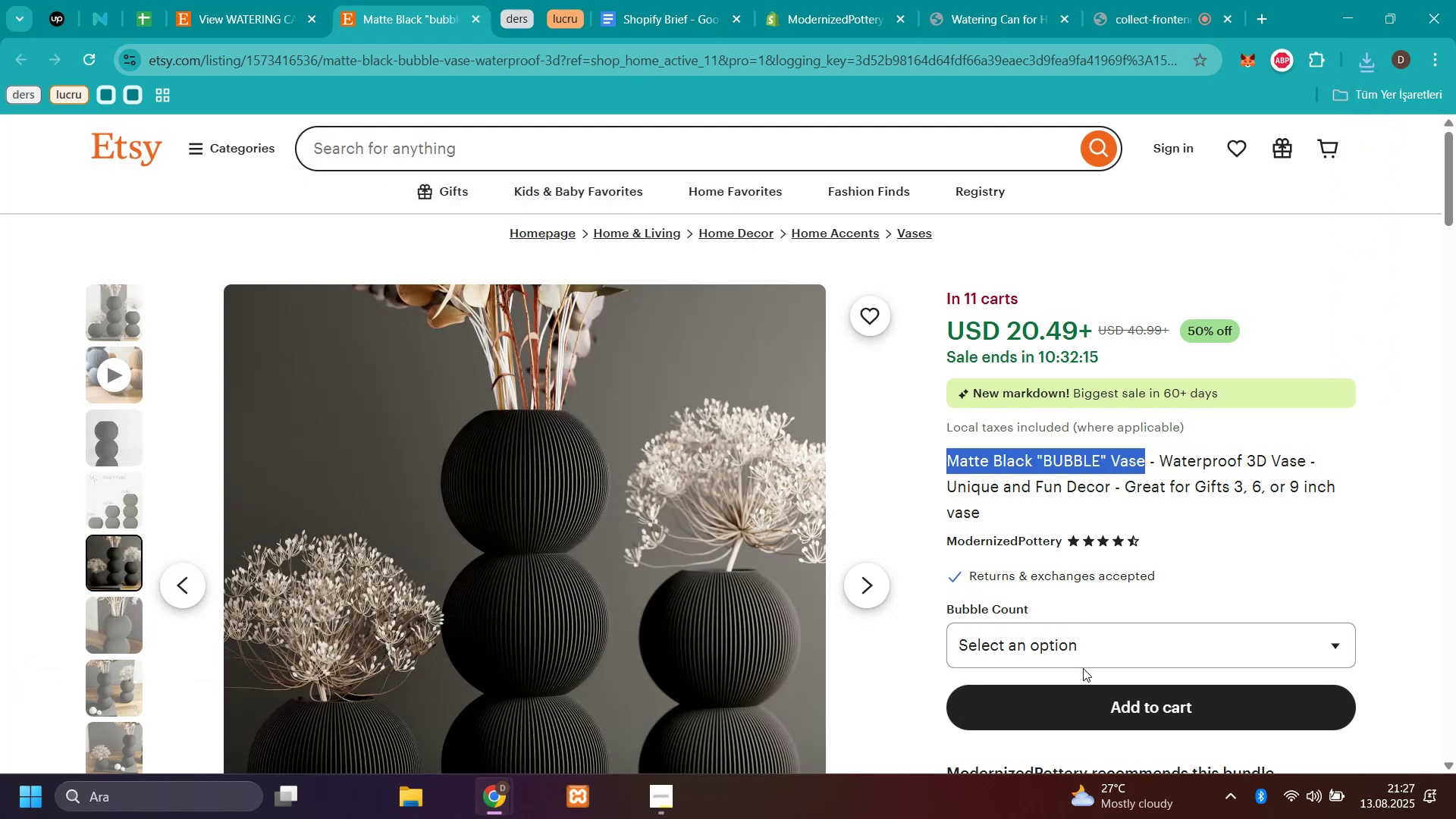 
left_click([1015, 648])
 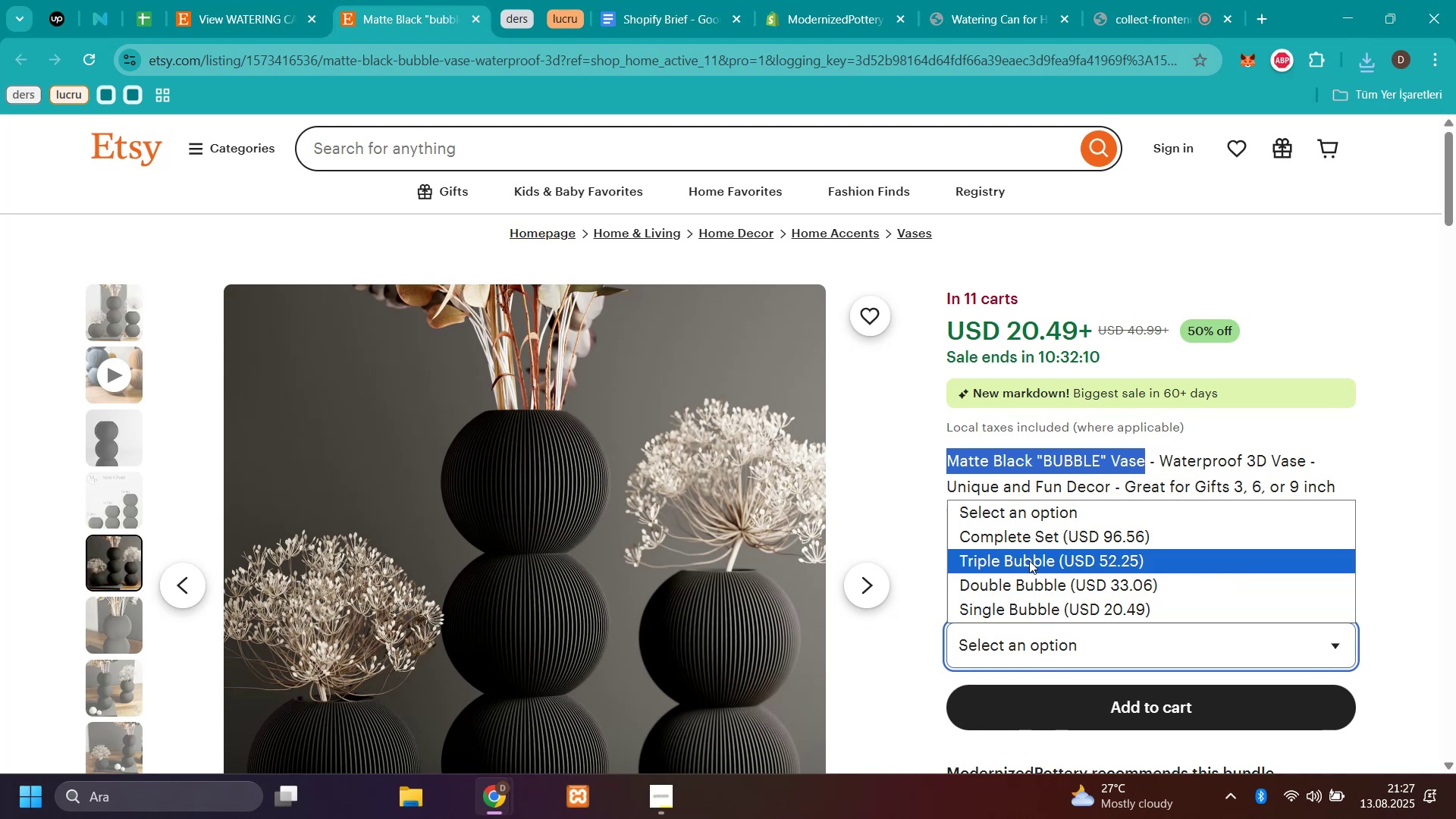 
wait(9.58)
 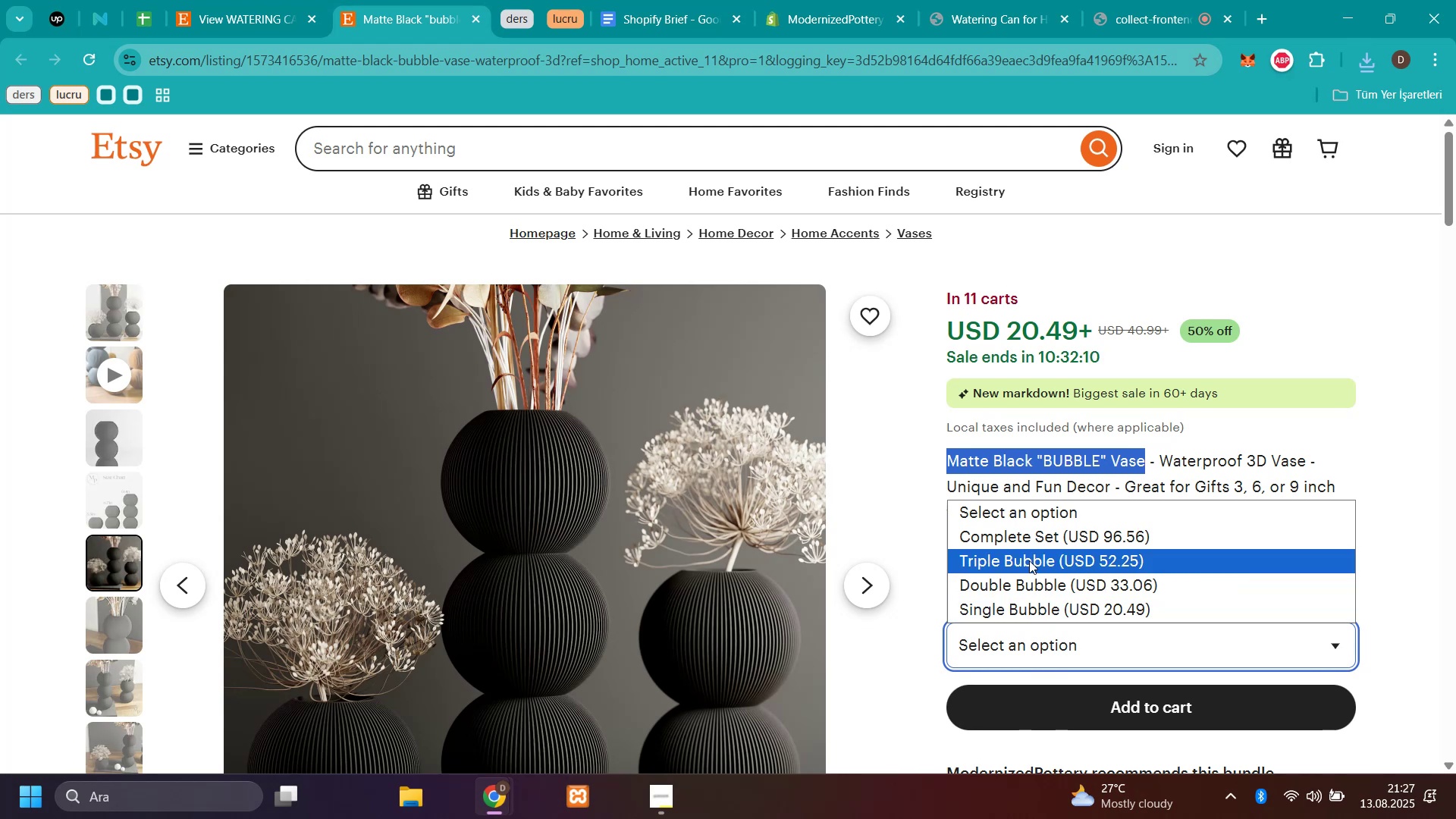 
left_click([1015, 606])
 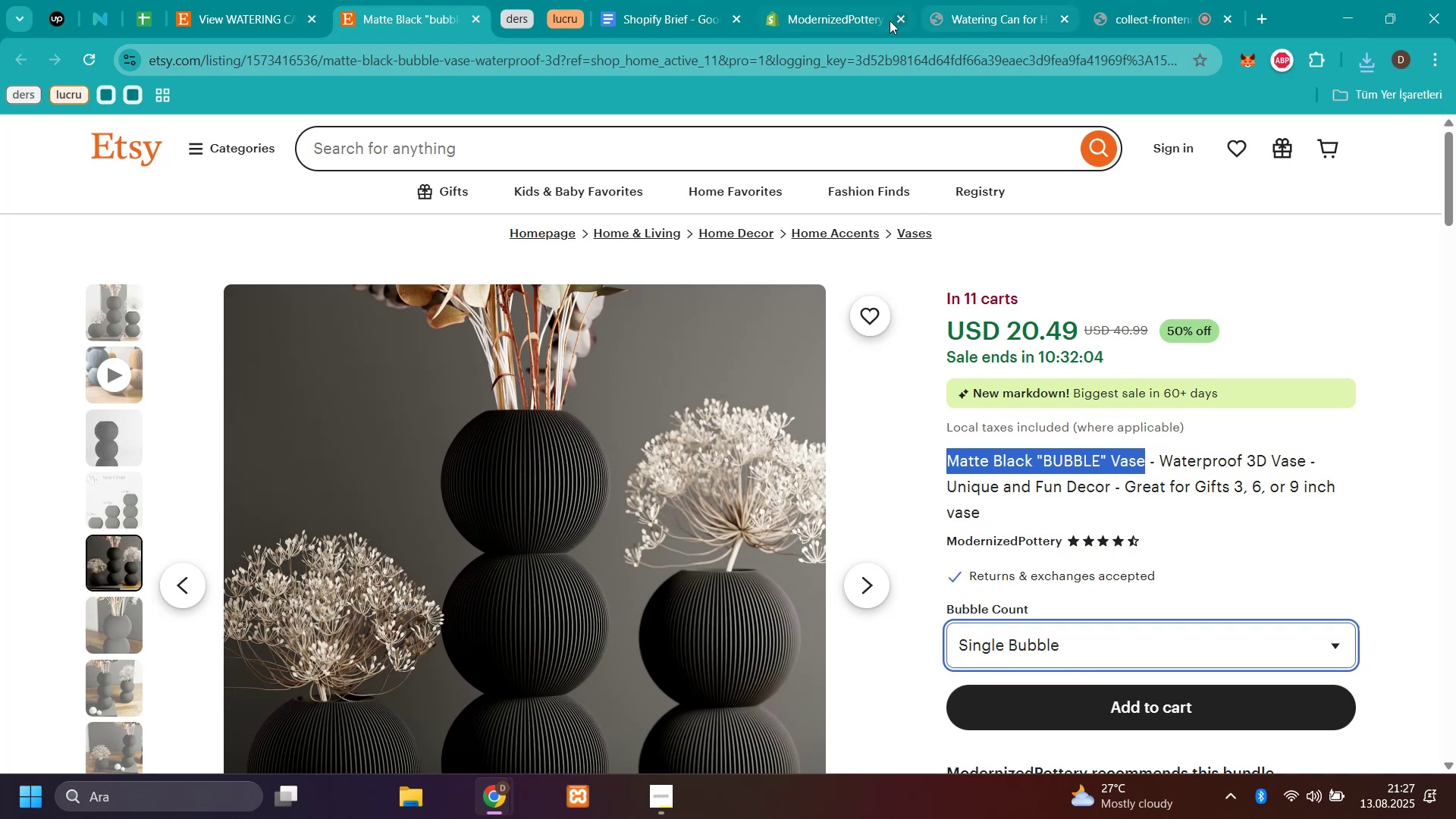 
left_click([810, 35])
 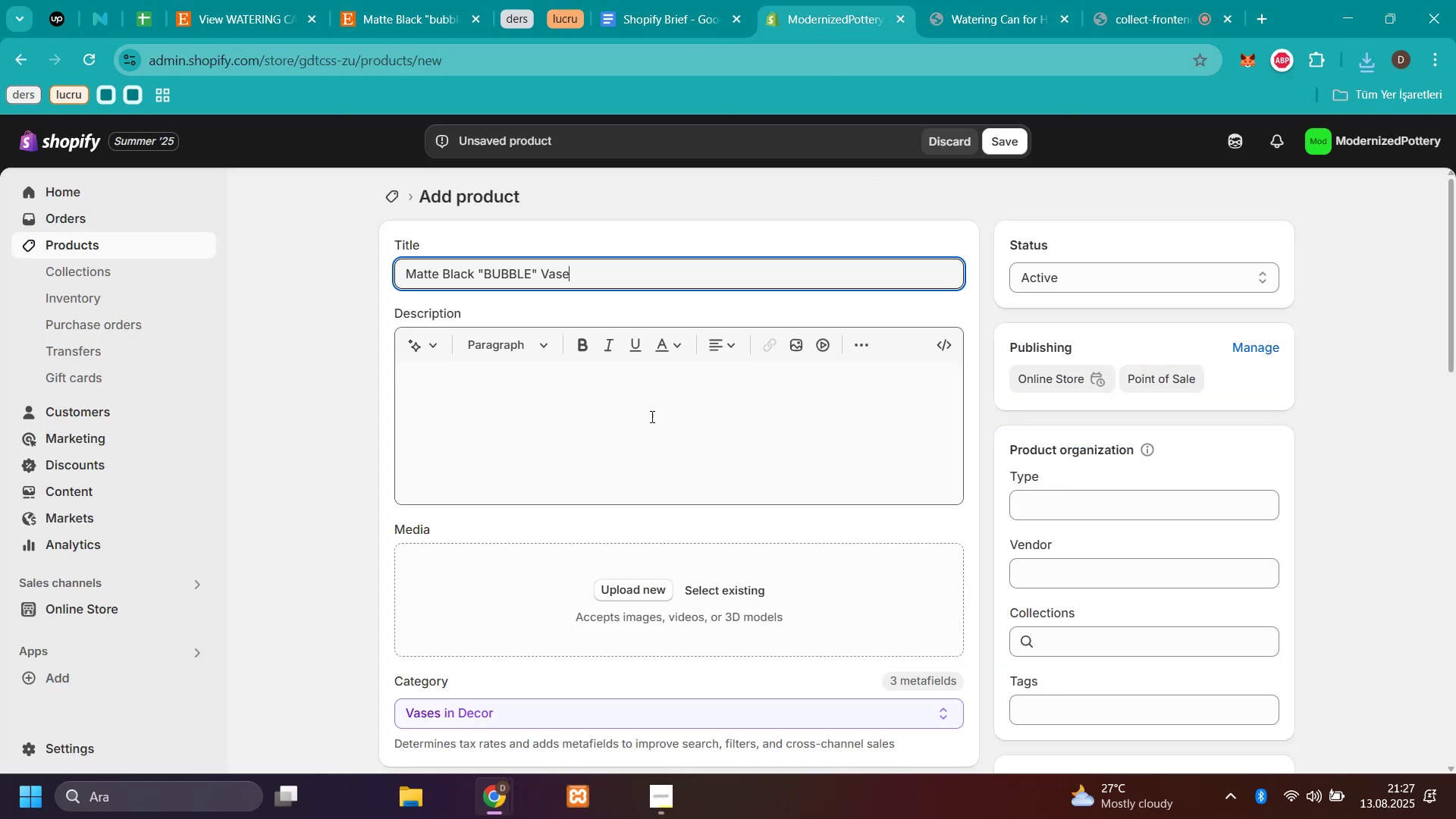 
scroll: coordinate [592, 434], scroll_direction: down, amount: 1.0
 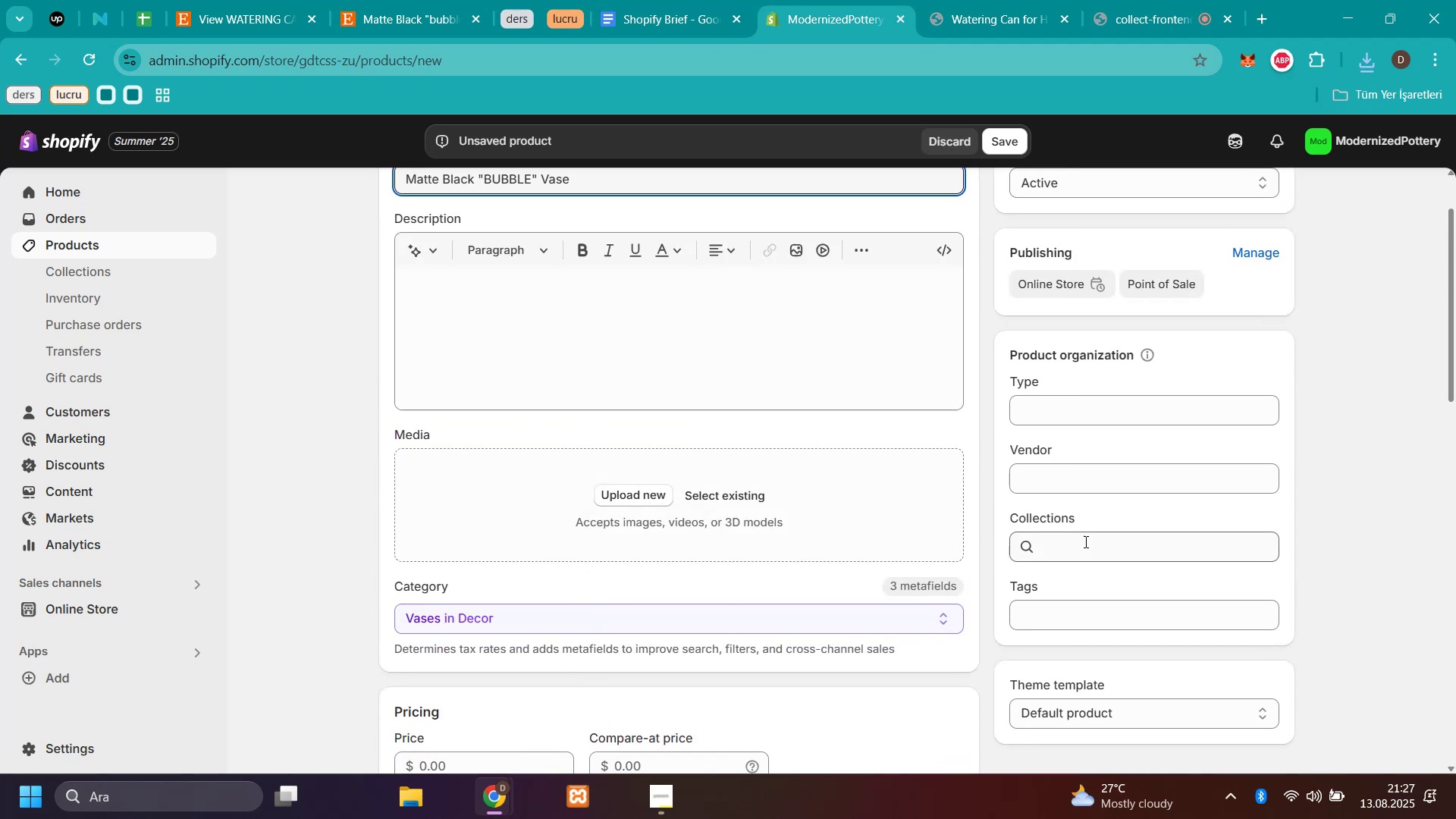 
left_click([1087, 539])
 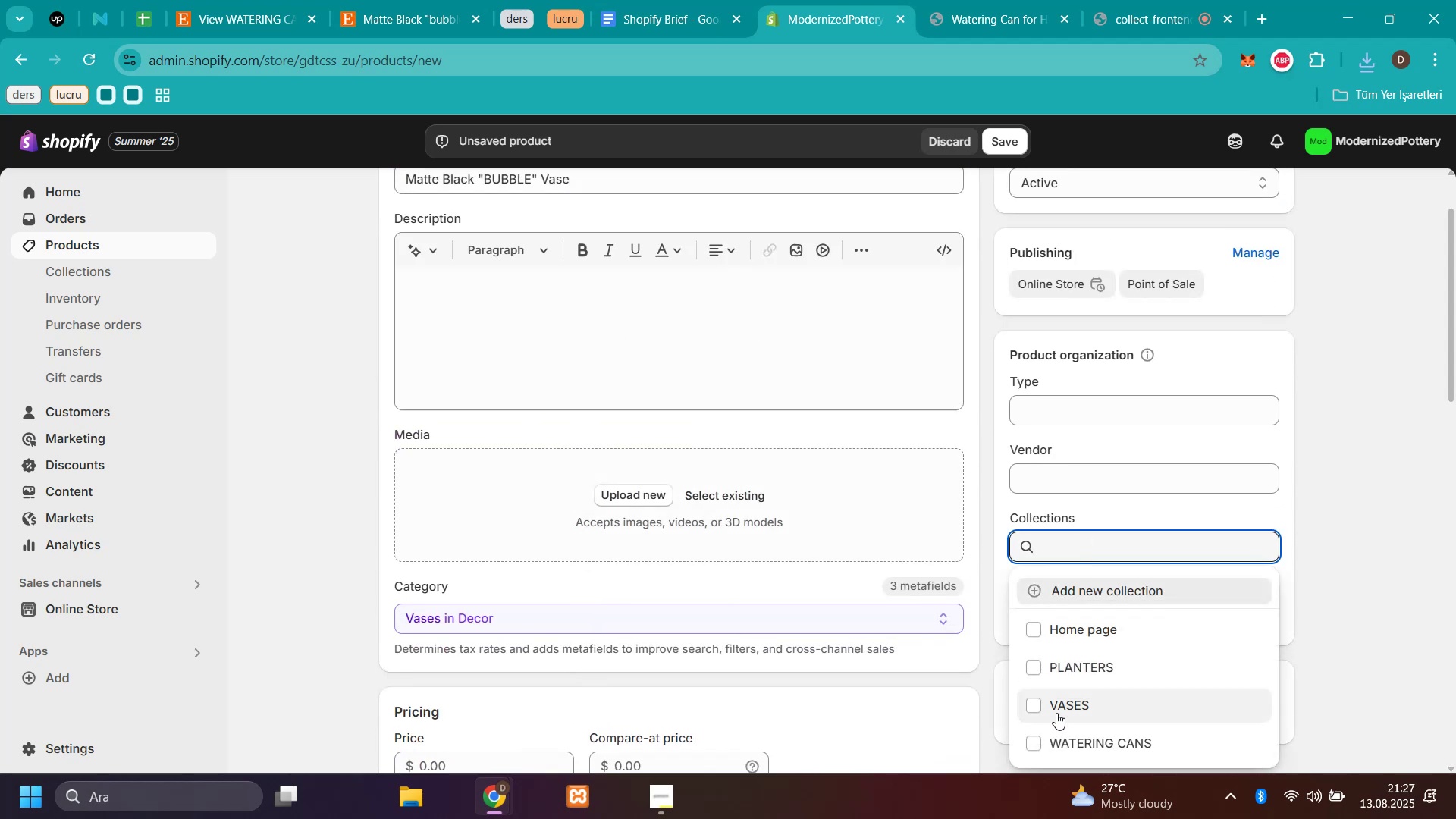 
left_click([1056, 703])
 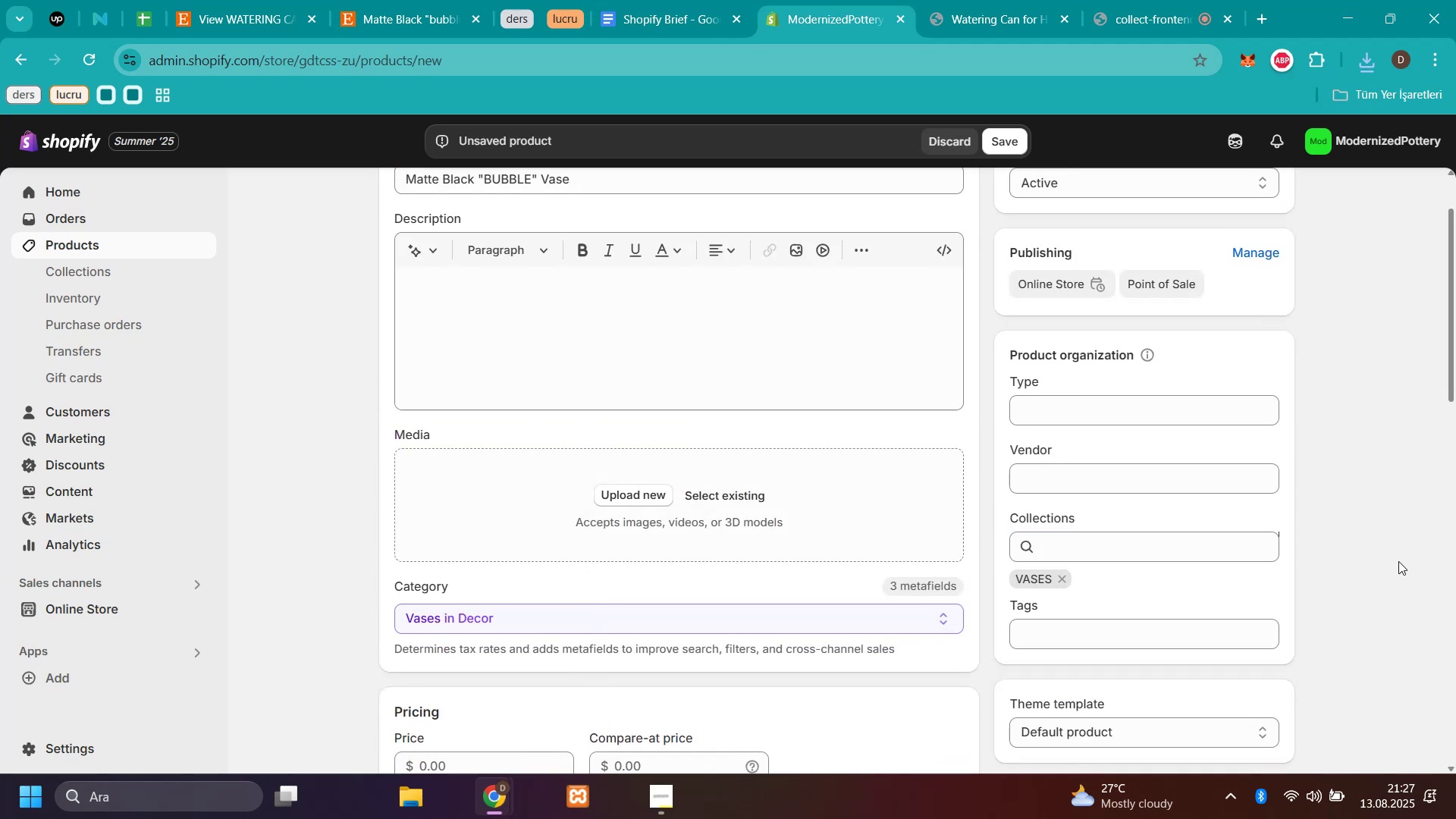 
scroll: coordinate [602, 407], scroll_direction: down, amount: 1.0
 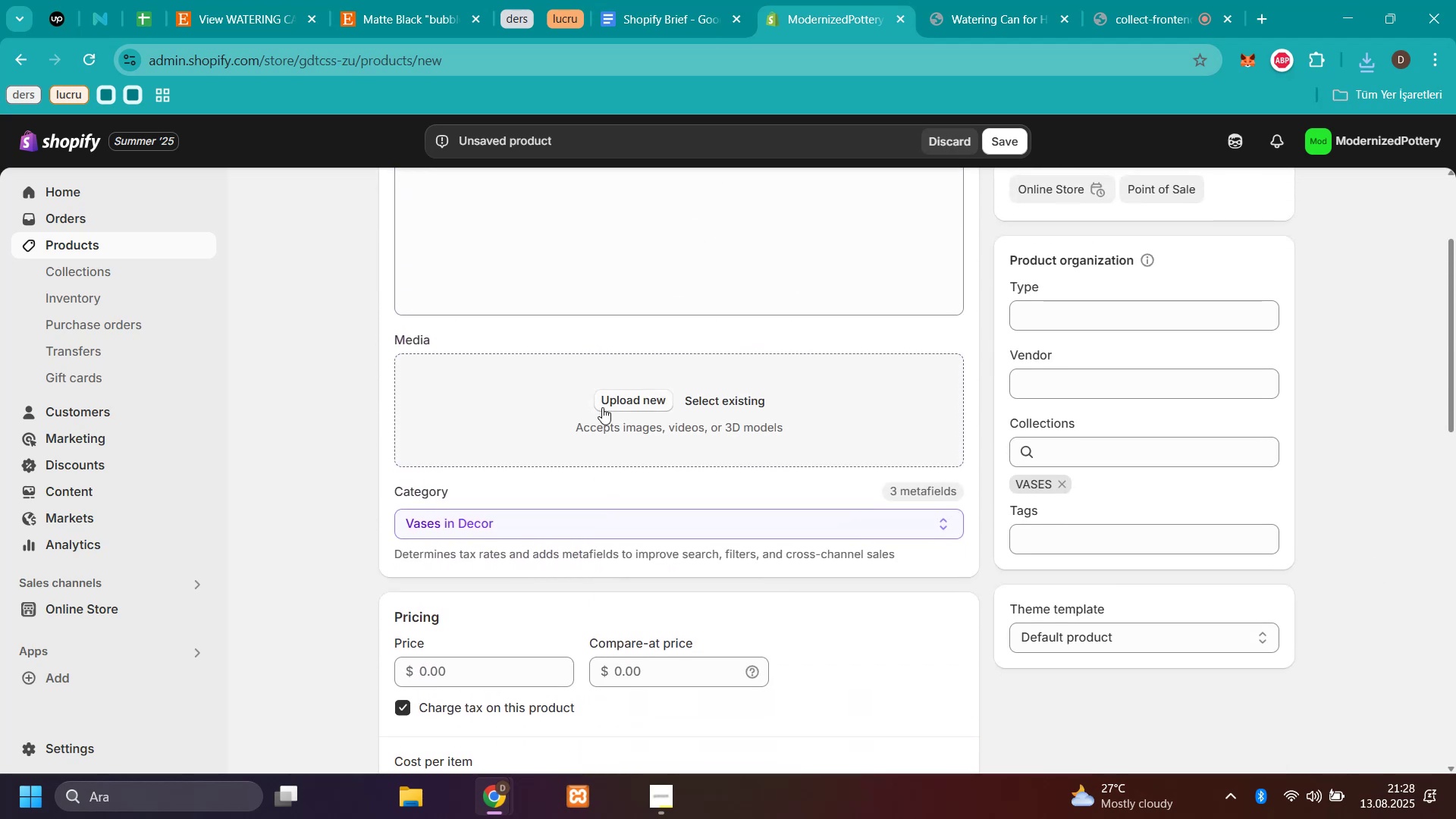 
scroll: coordinate [595, 388], scroll_direction: up, amount: 1.0
 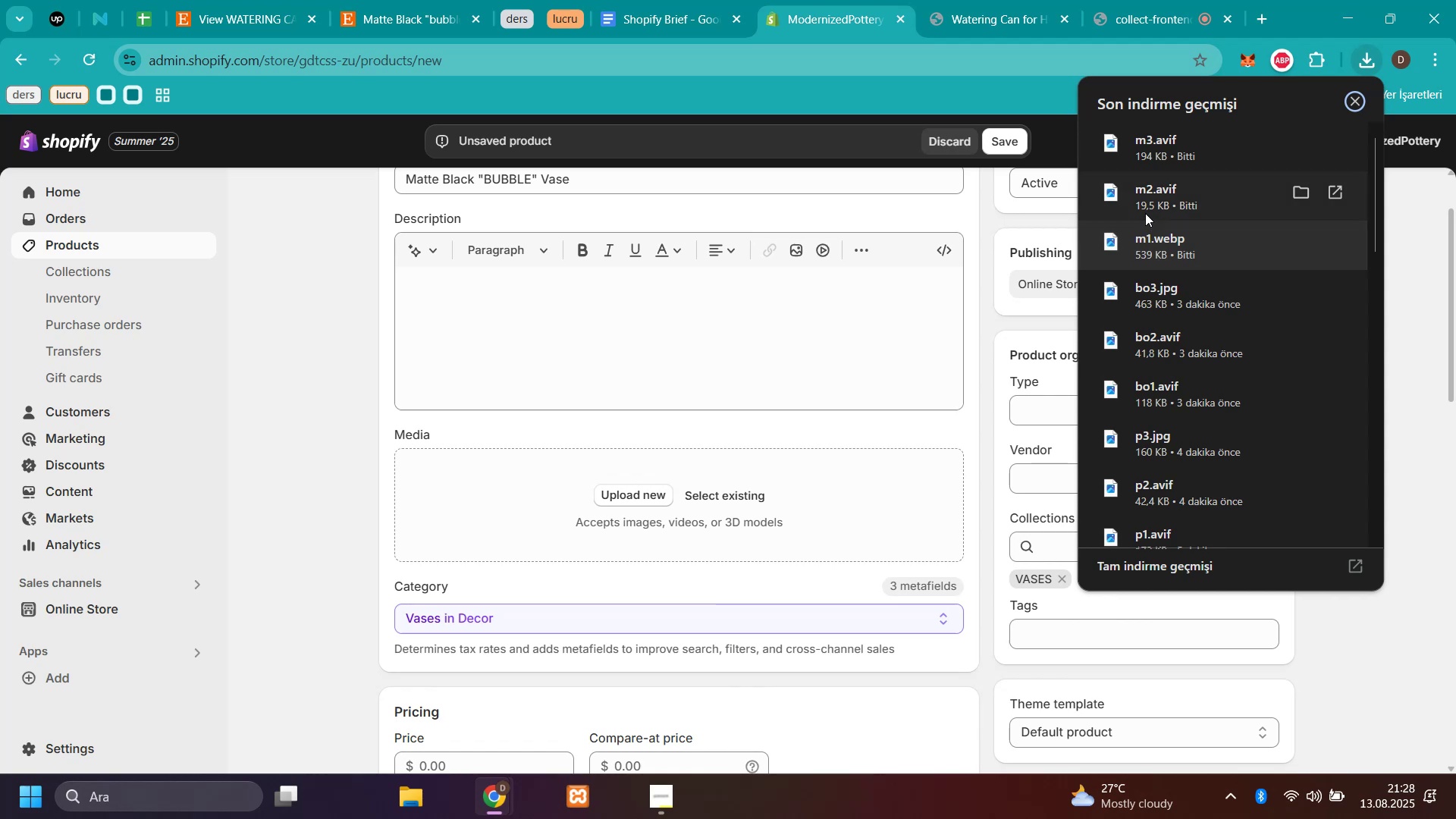 
left_click_drag(start_coordinate=[1153, 246], to_coordinate=[591, 522])
 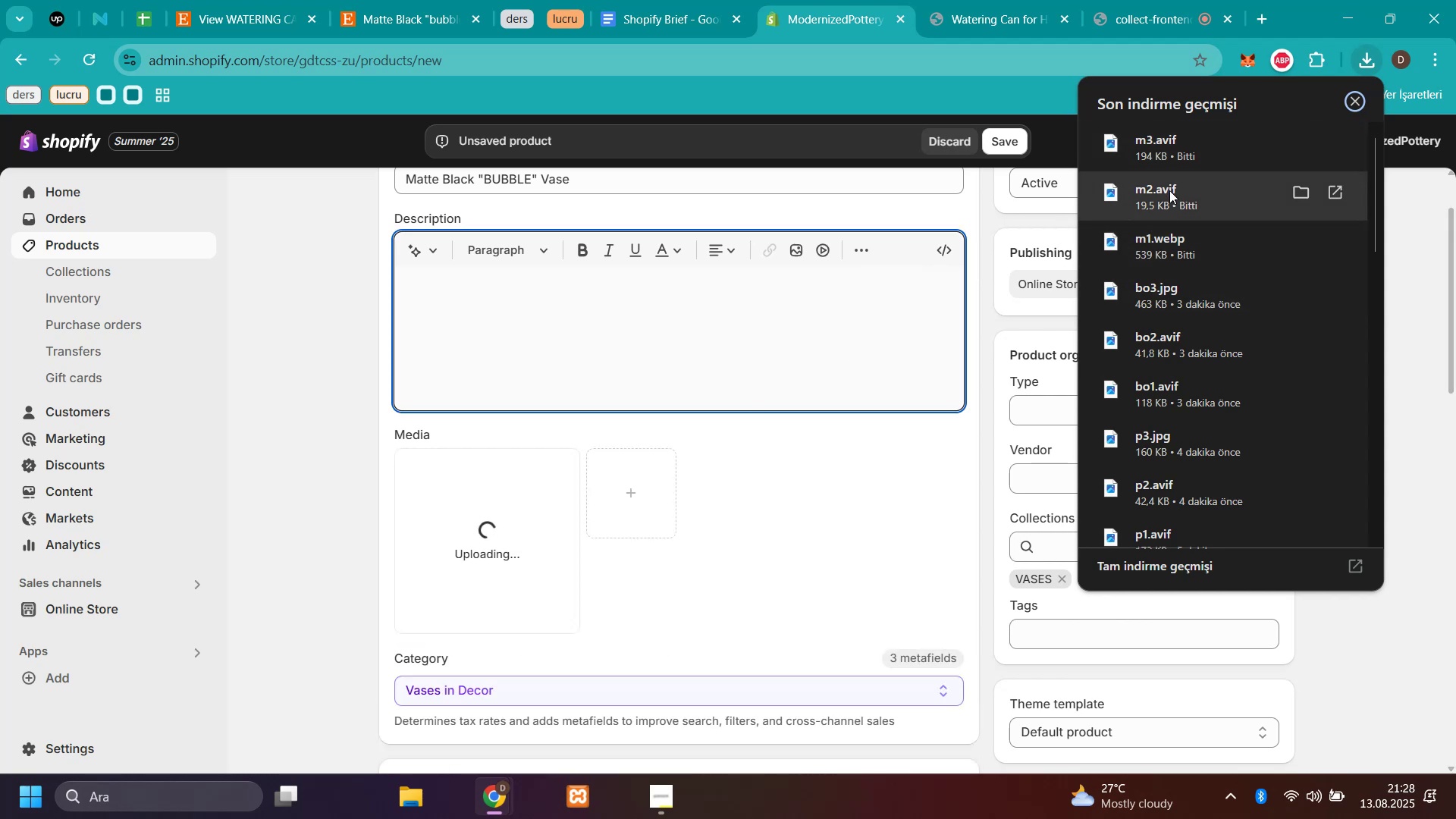 
left_click_drag(start_coordinate=[1169, 190], to_coordinate=[736, 505])
 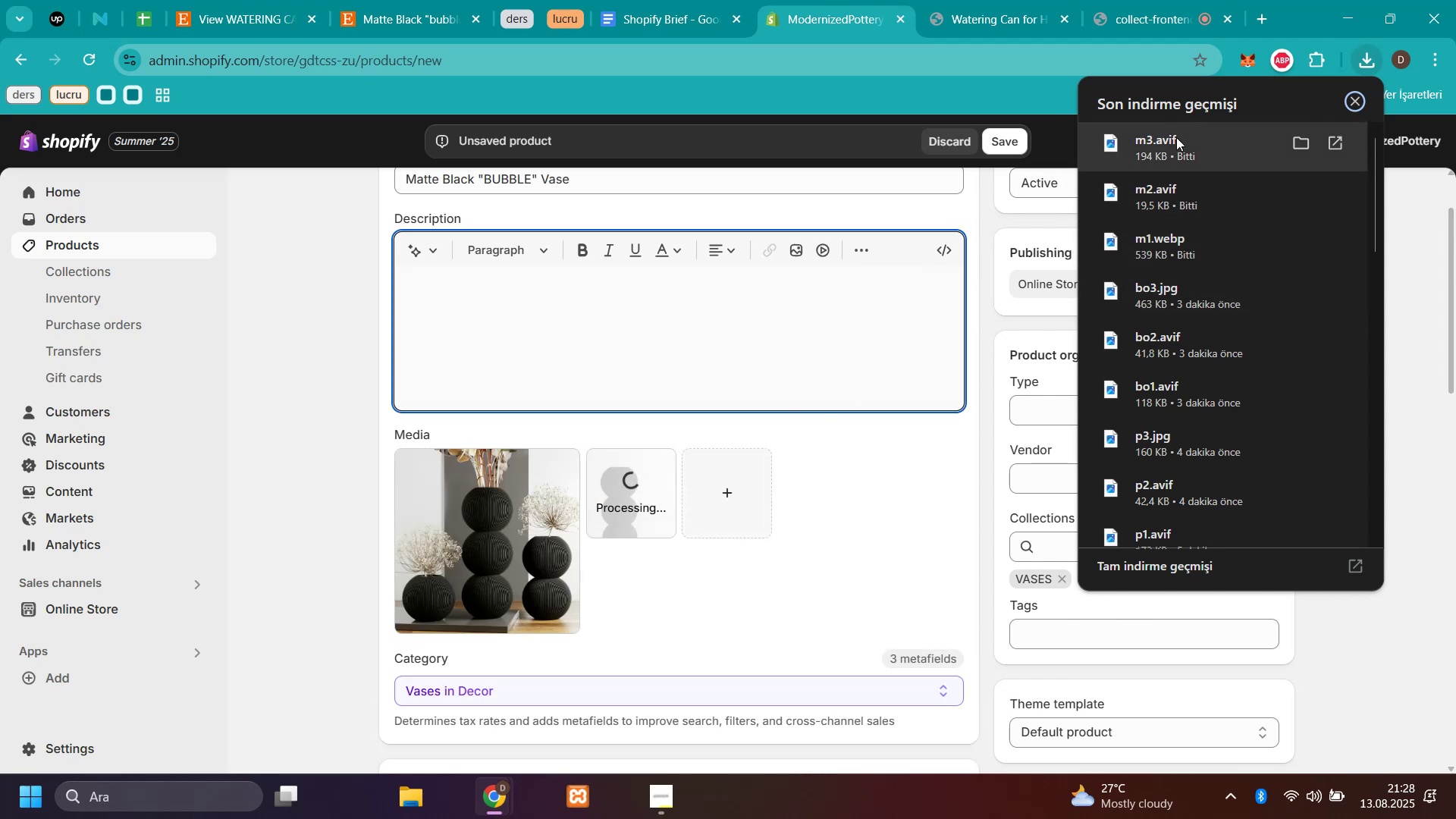 
left_click_drag(start_coordinate=[1176, 137], to_coordinate=[802, 522])
 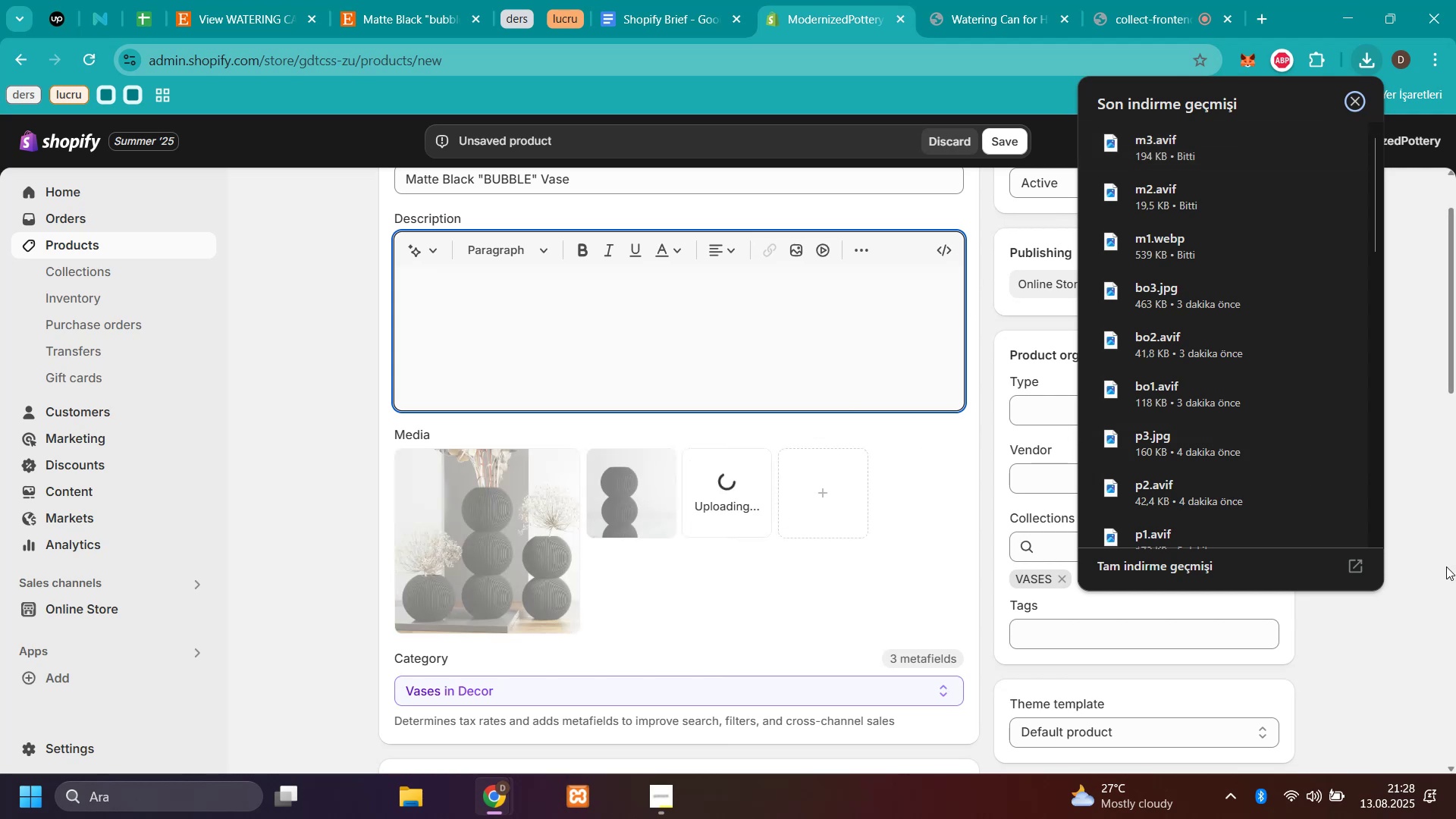 
left_click([1425, 605])
 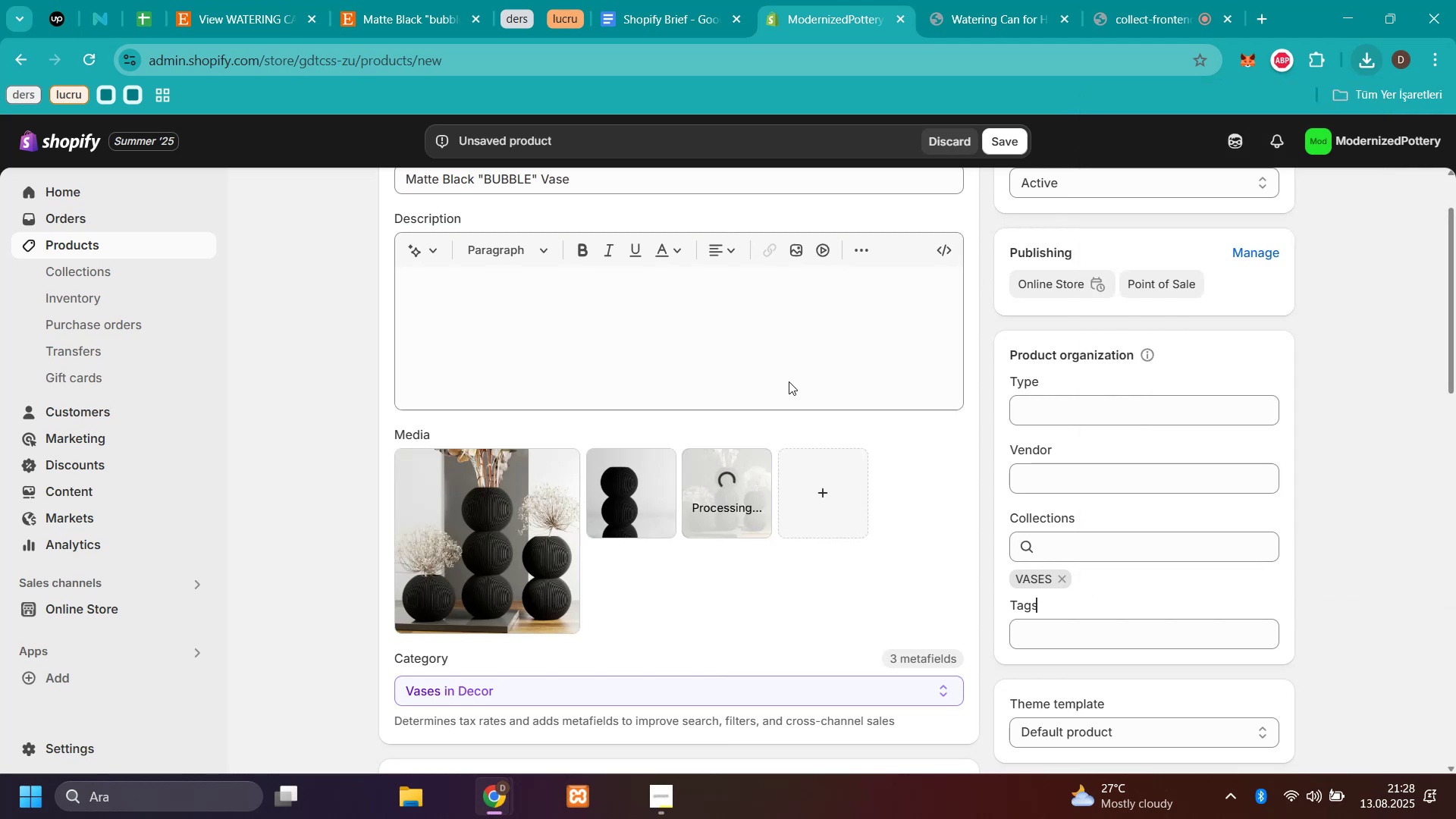 
scroll: coordinate [731, 355], scroll_direction: down, amount: 13.0
 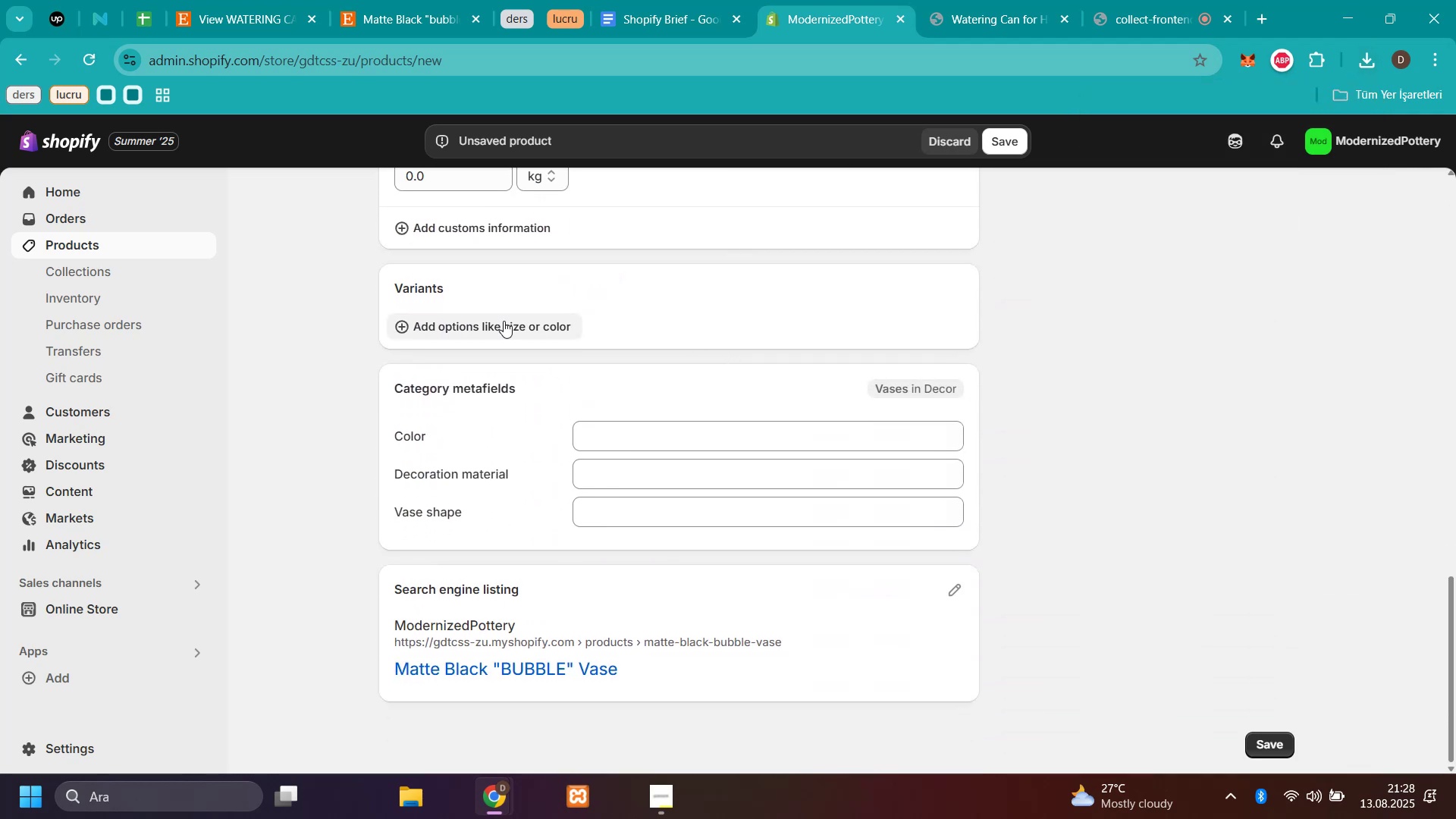 
left_click([504, 322])
 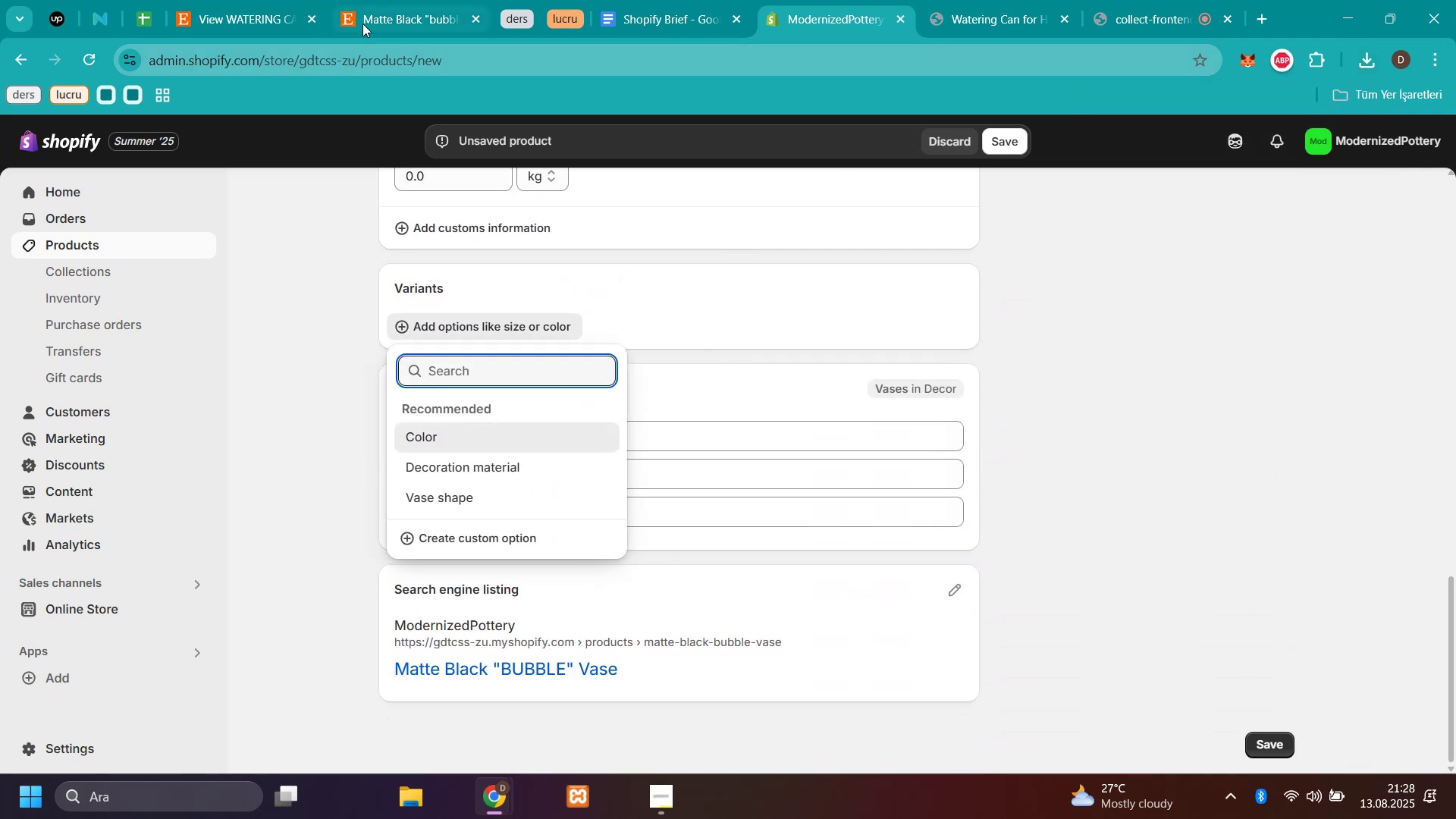 
left_click([362, 24])
 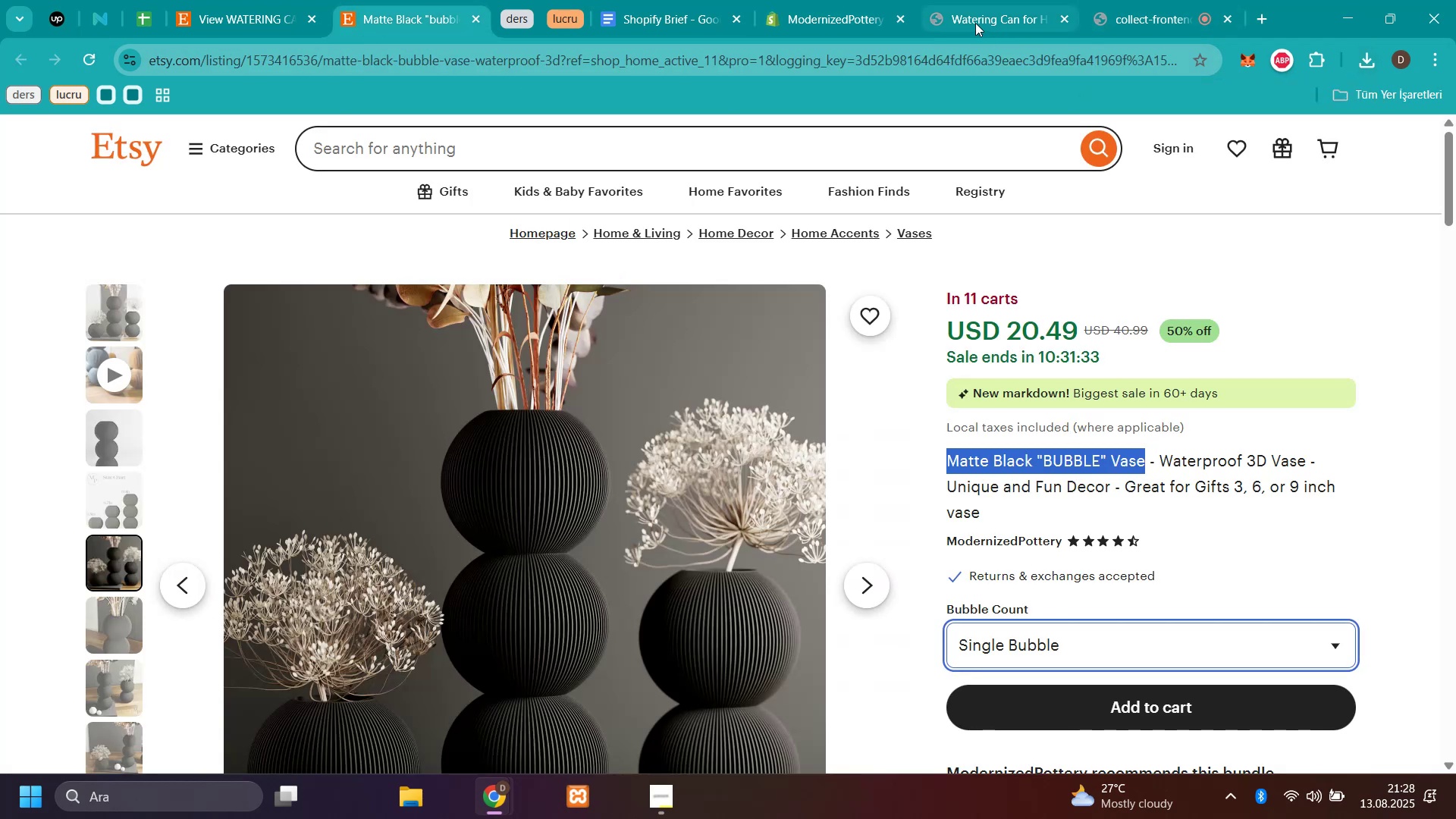 
left_click([822, 19])
 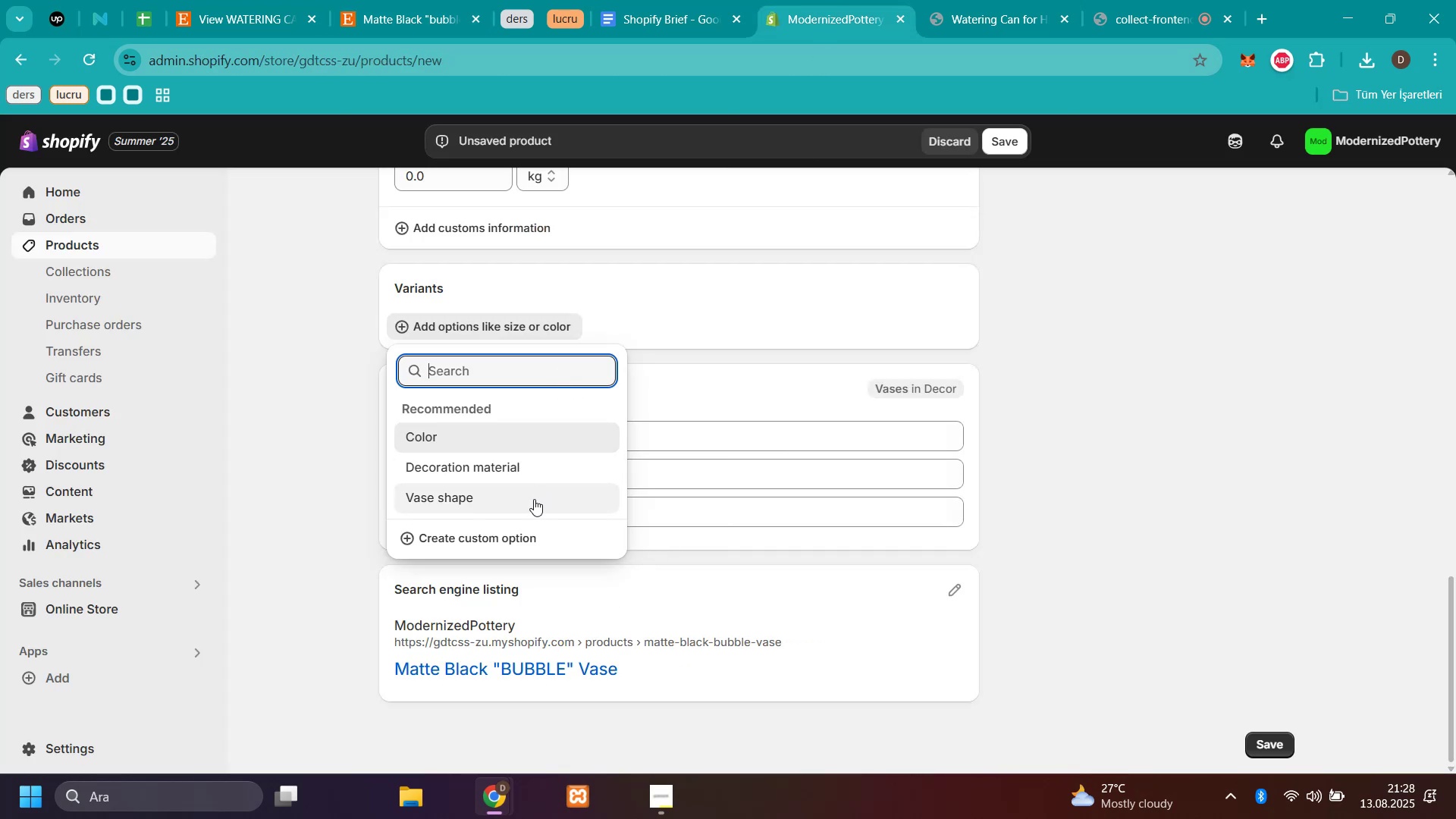 
left_click([521, 539])
 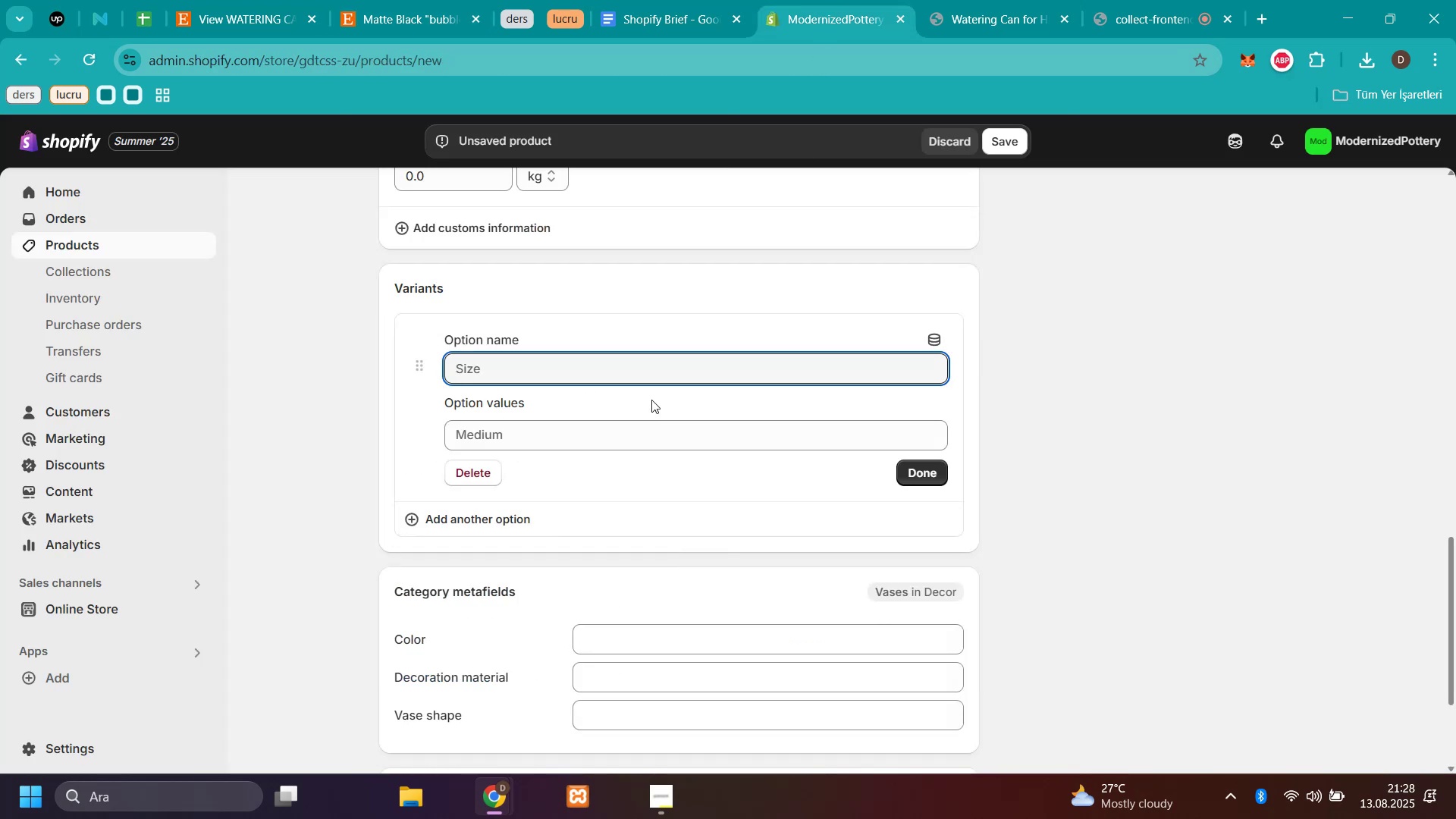 
type(bubble cont)
 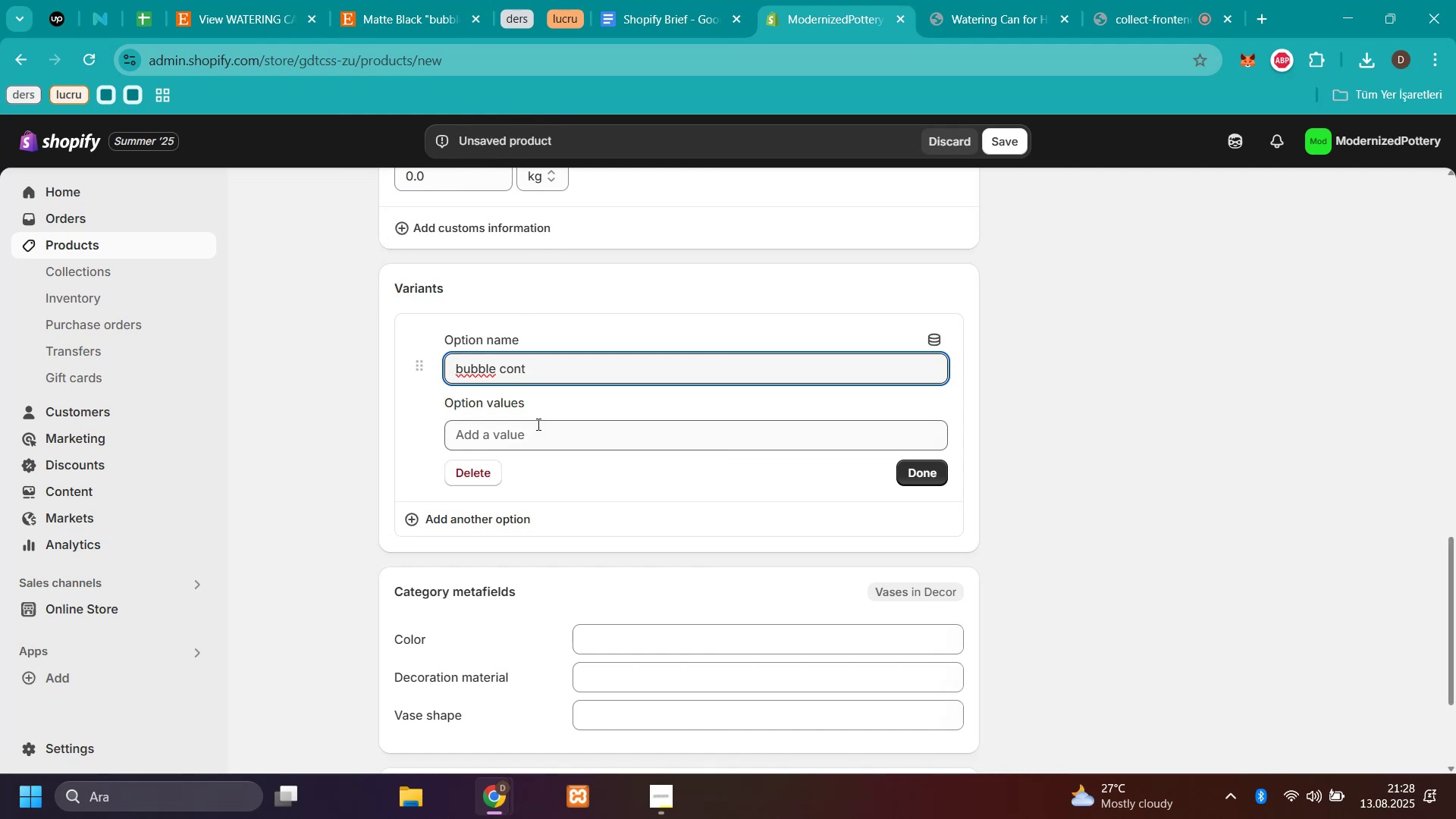 
left_click([536, 427])
 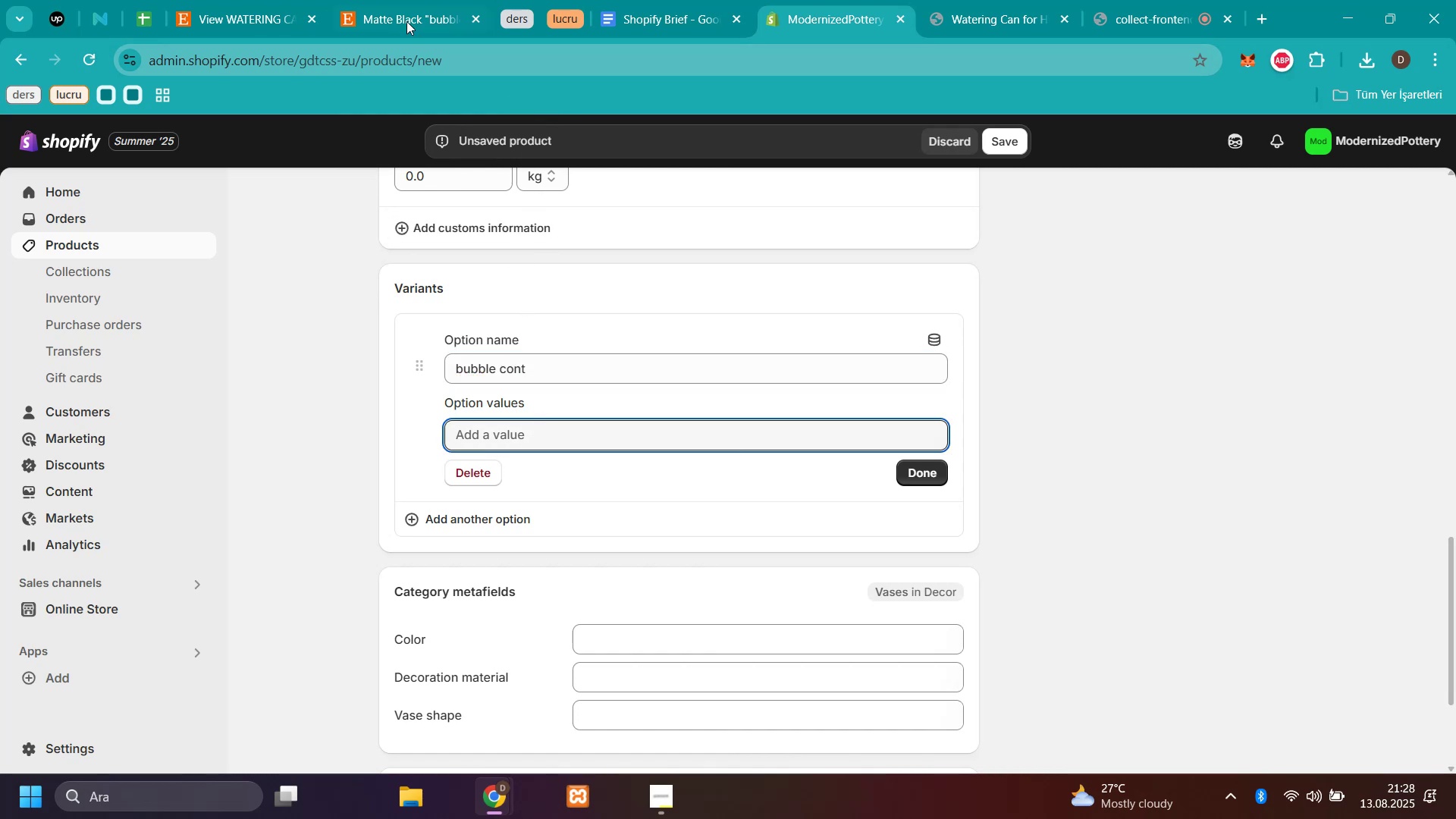 
left_click([403, 18])
 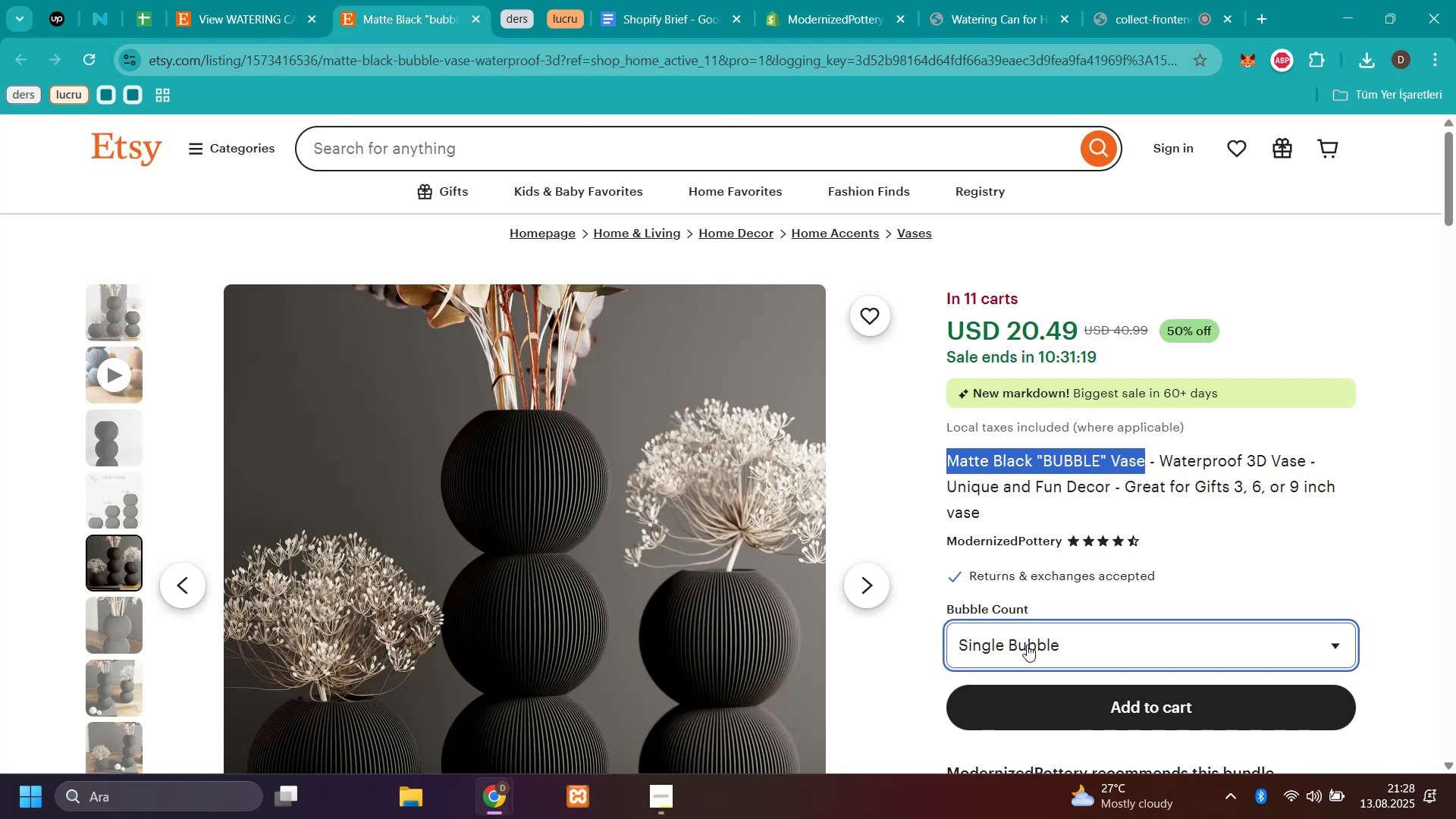 
left_click([1027, 645])
 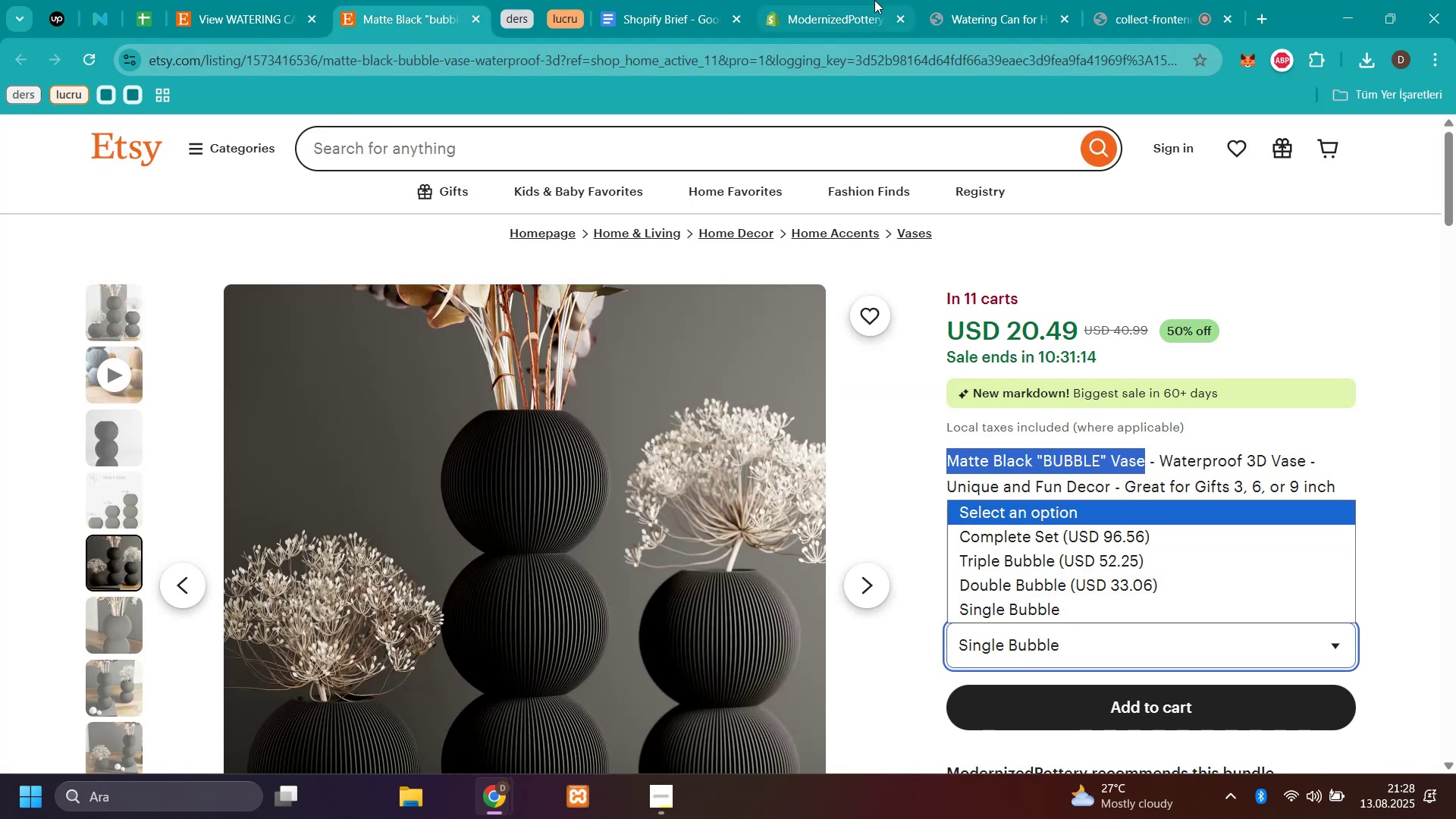 
wait(5.82)
 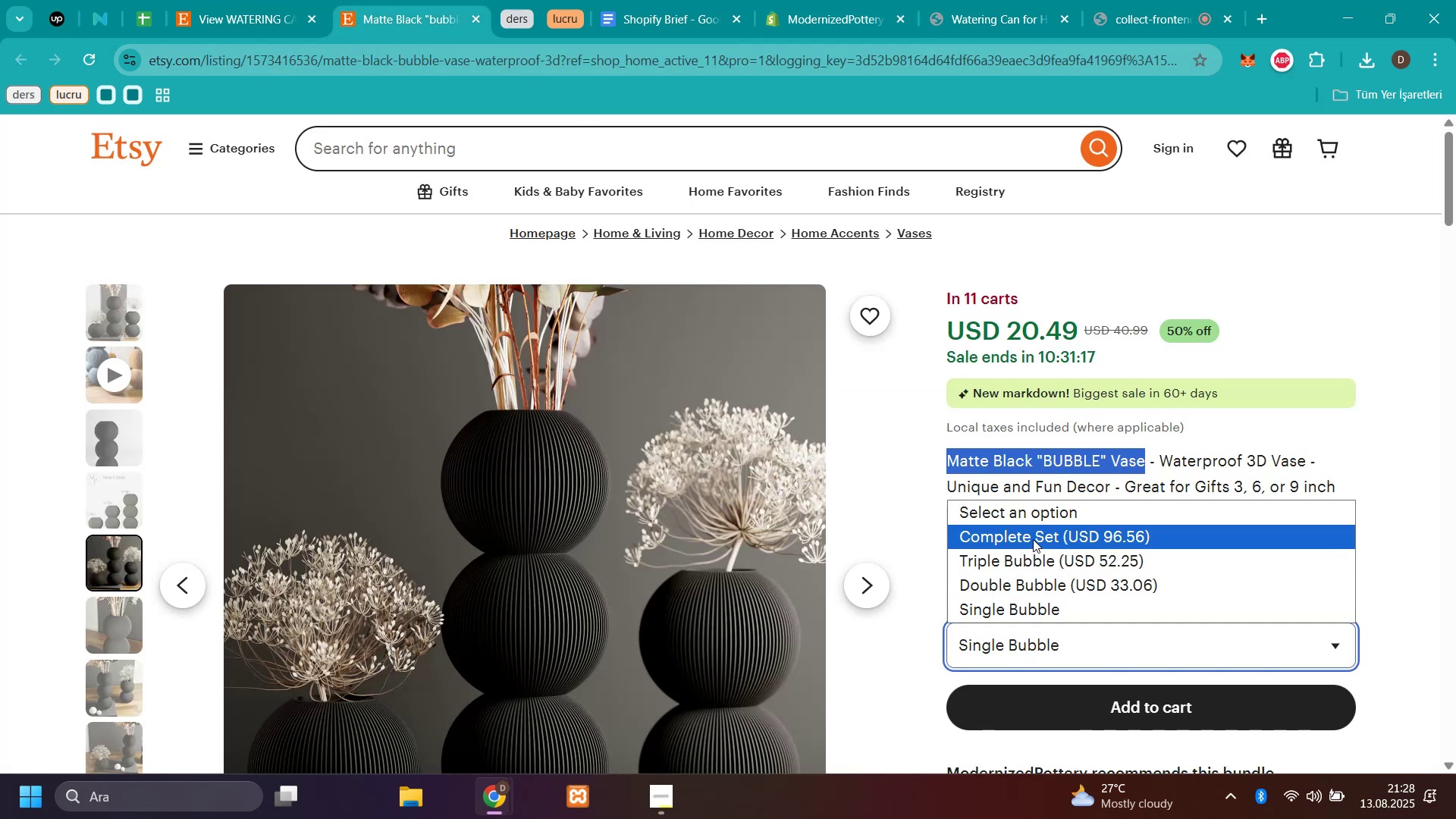 
left_click([823, 8])
 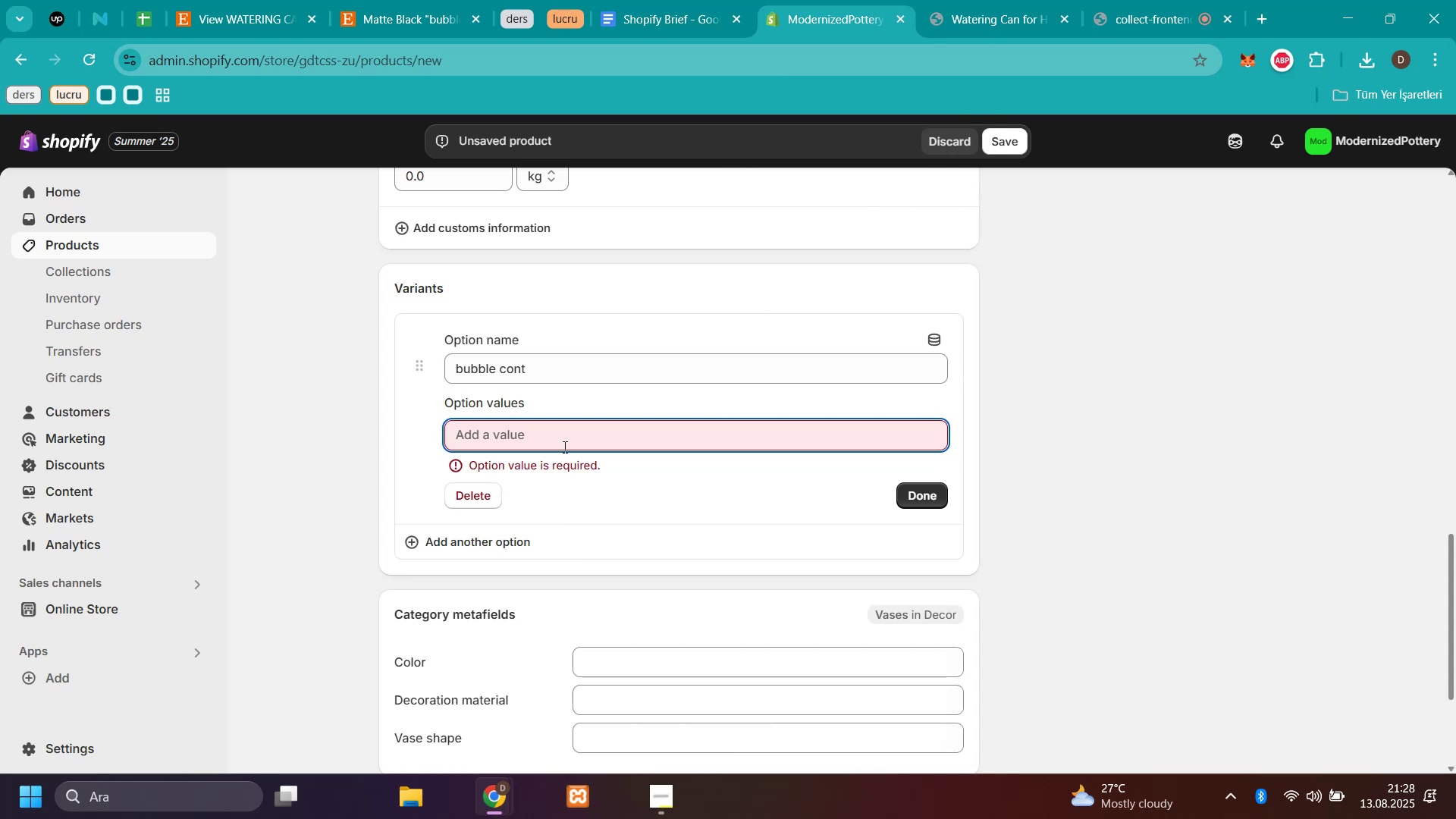 
type(s'ngle)
 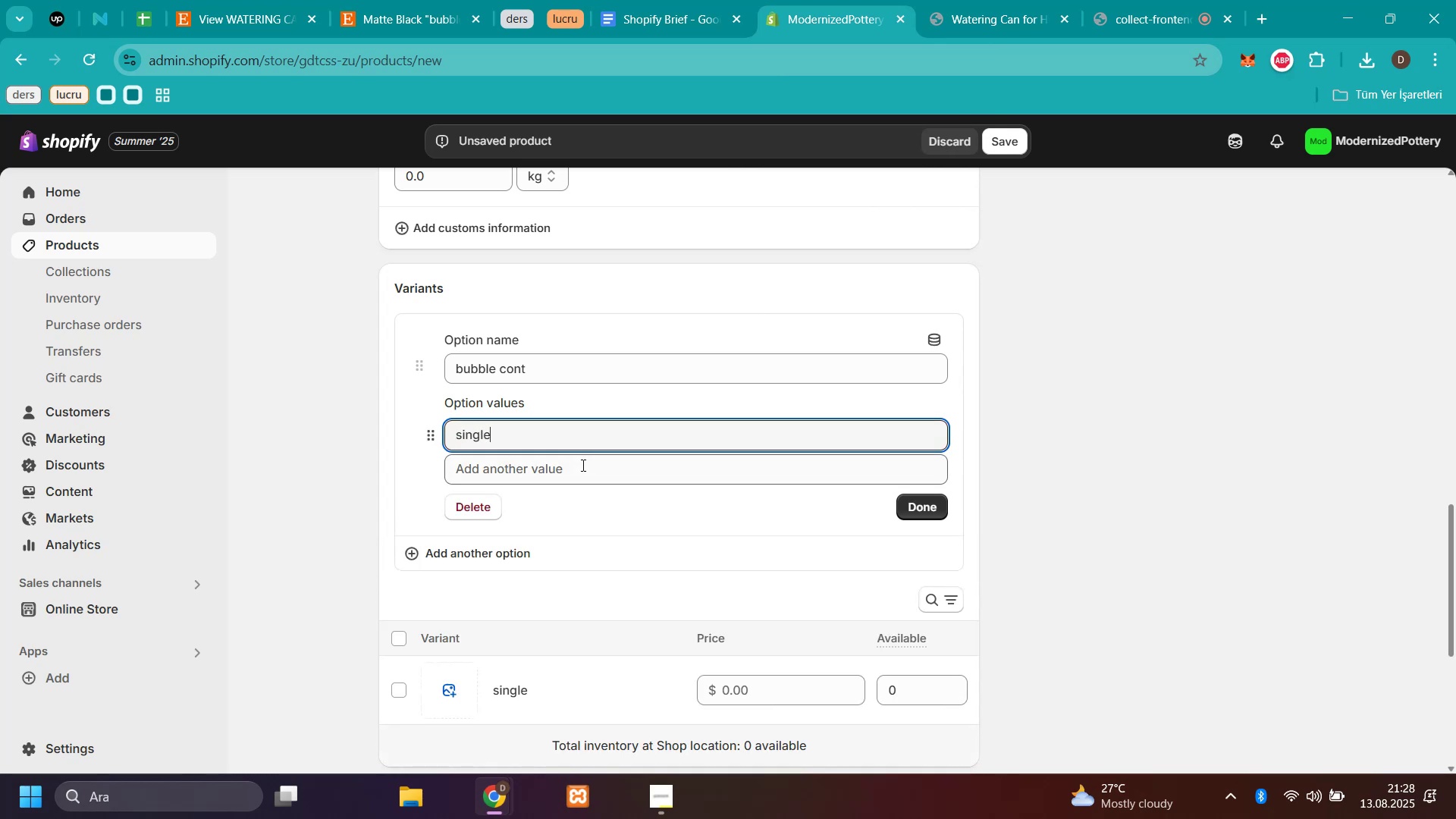 
left_click([582, 472])
 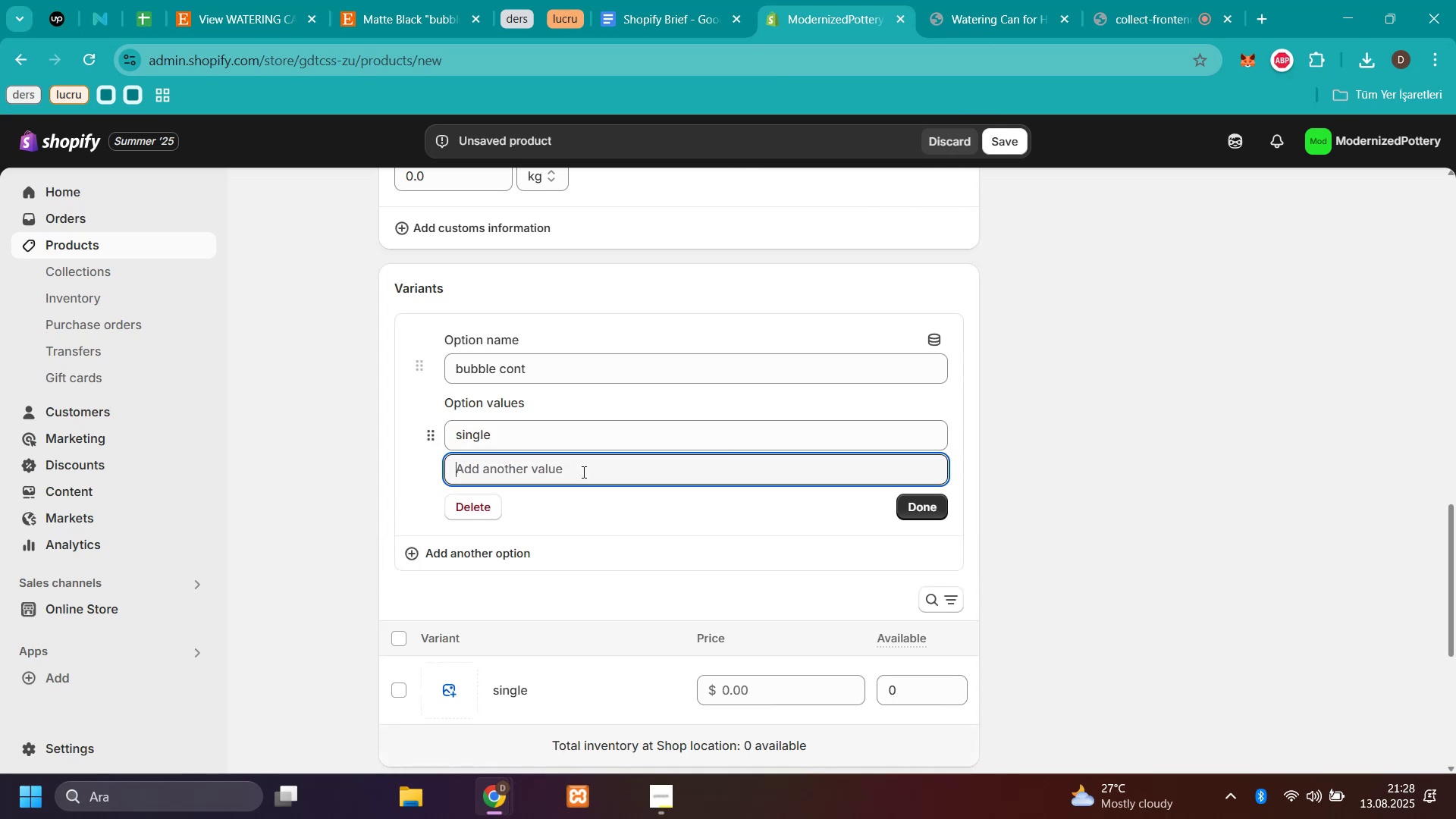 
type(double)
 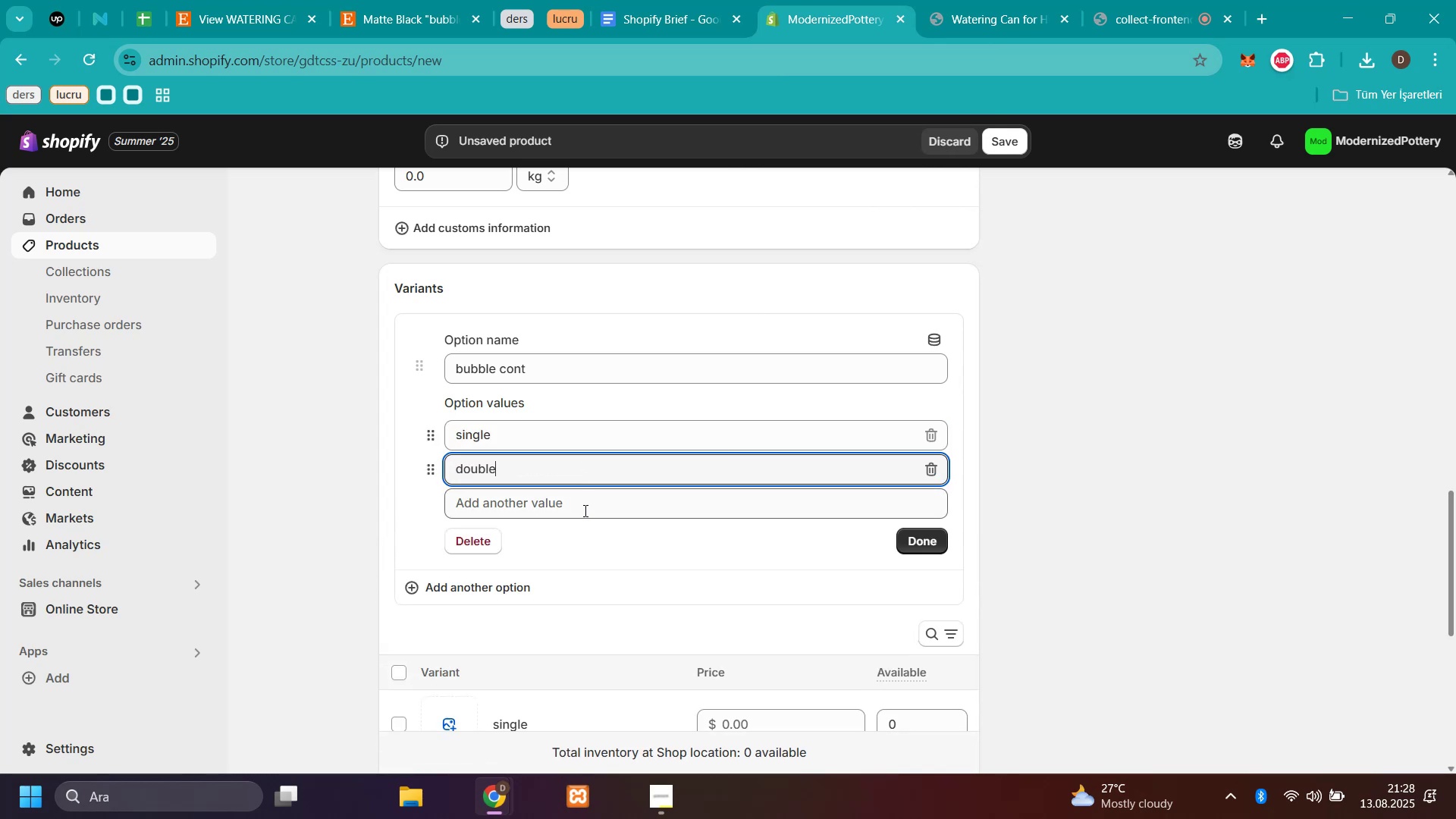 
left_click([584, 510])
 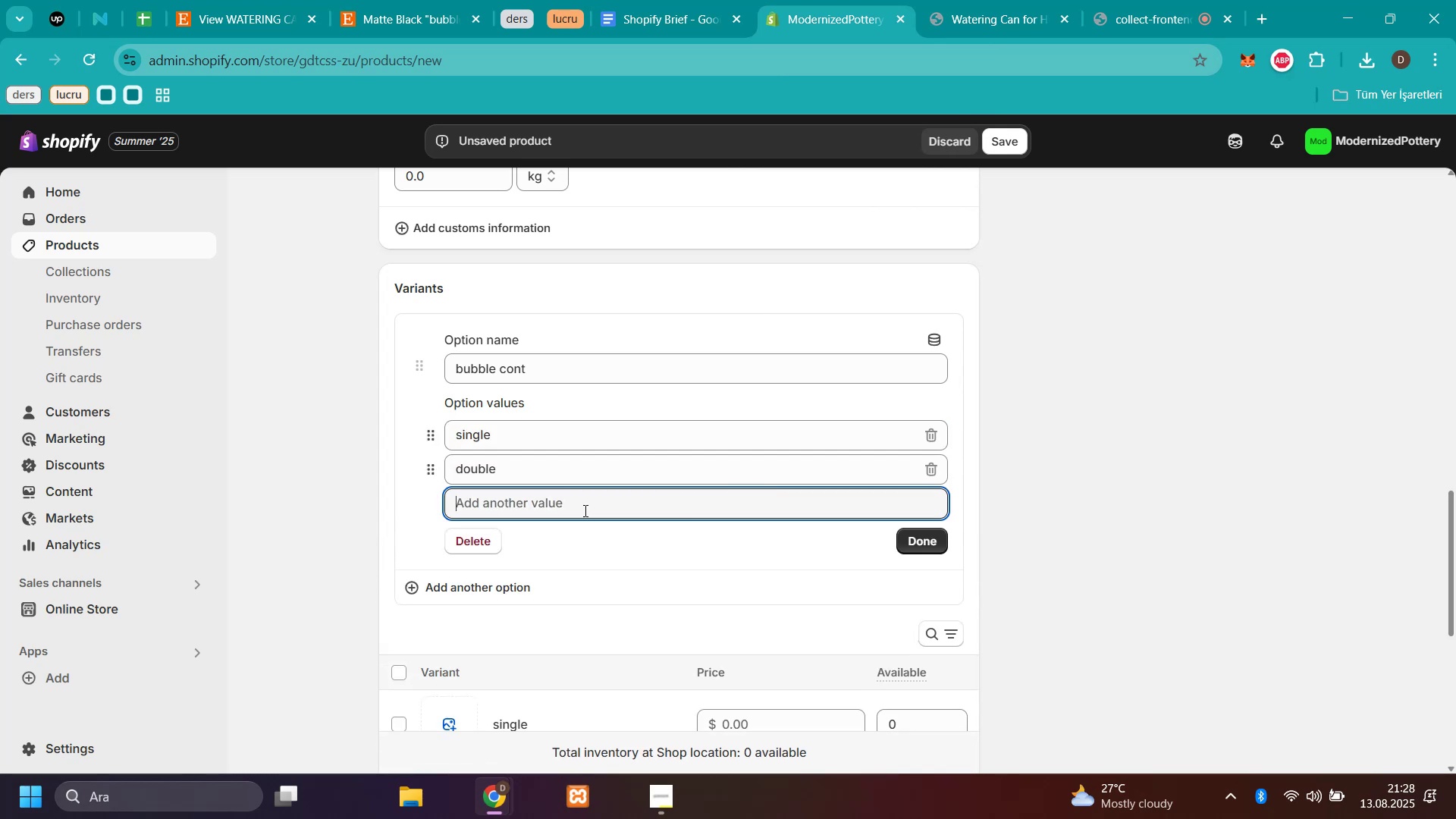 
key(T)
 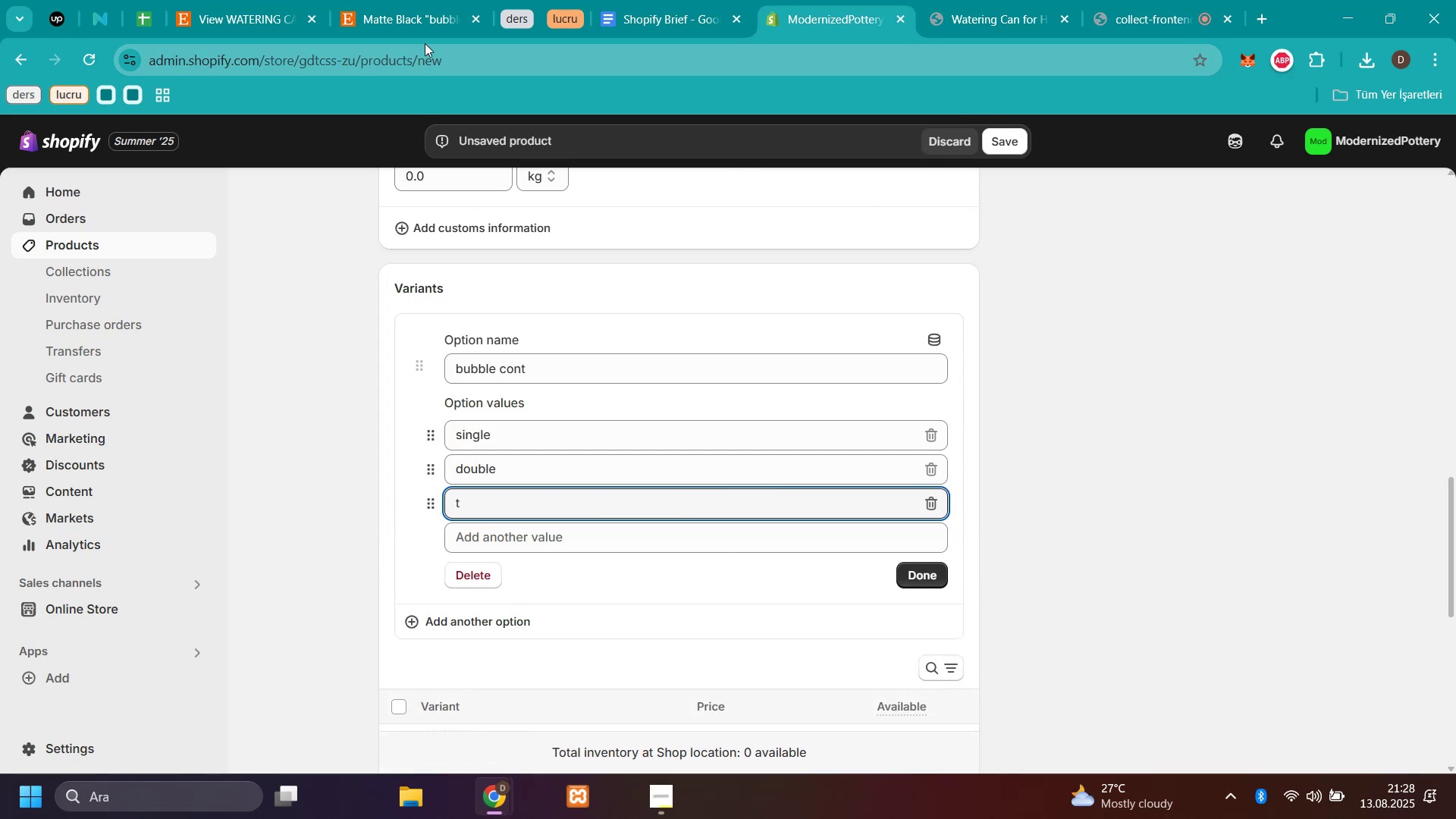 
left_click([433, 29])
 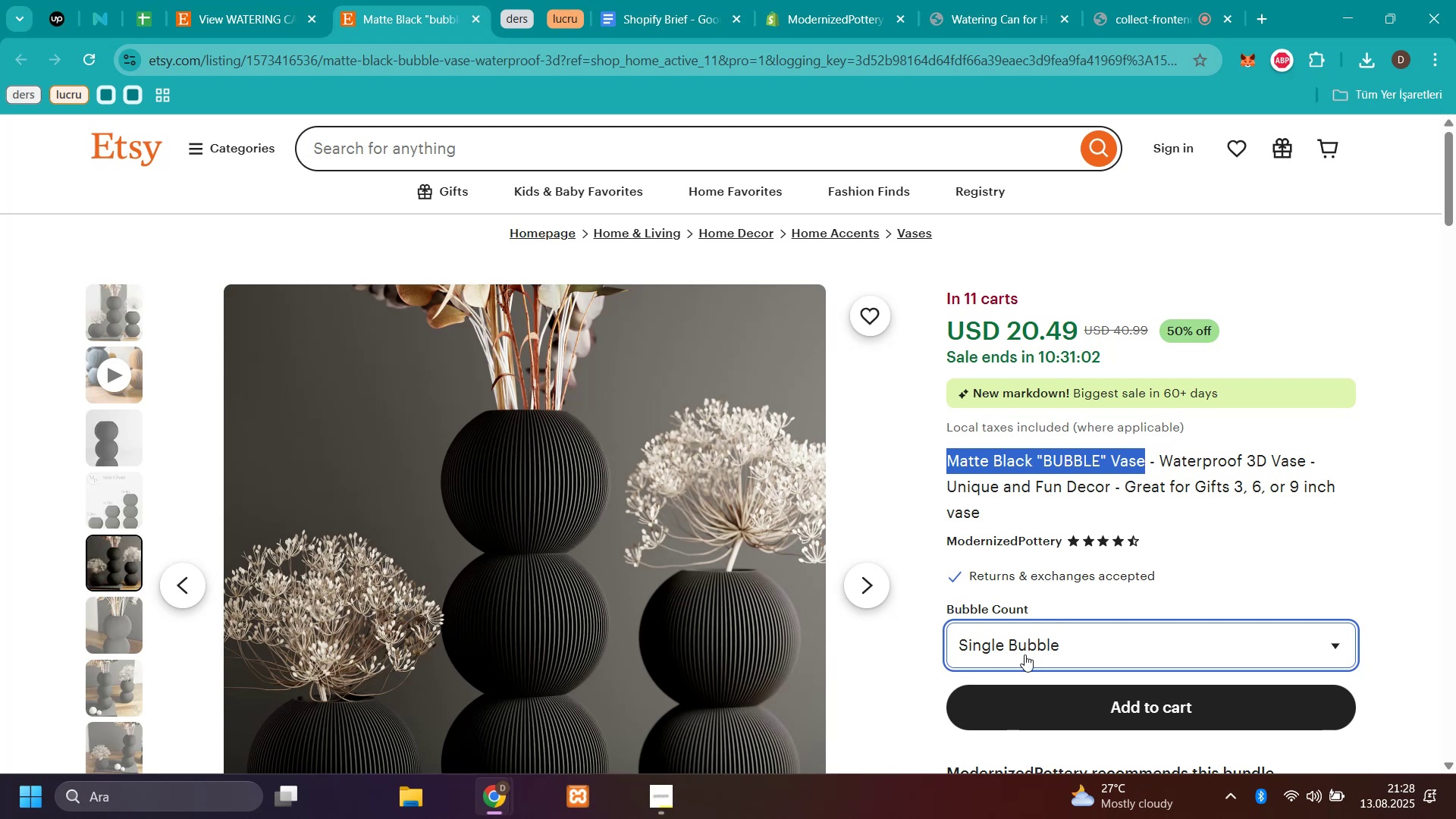 
left_click([1027, 657])
 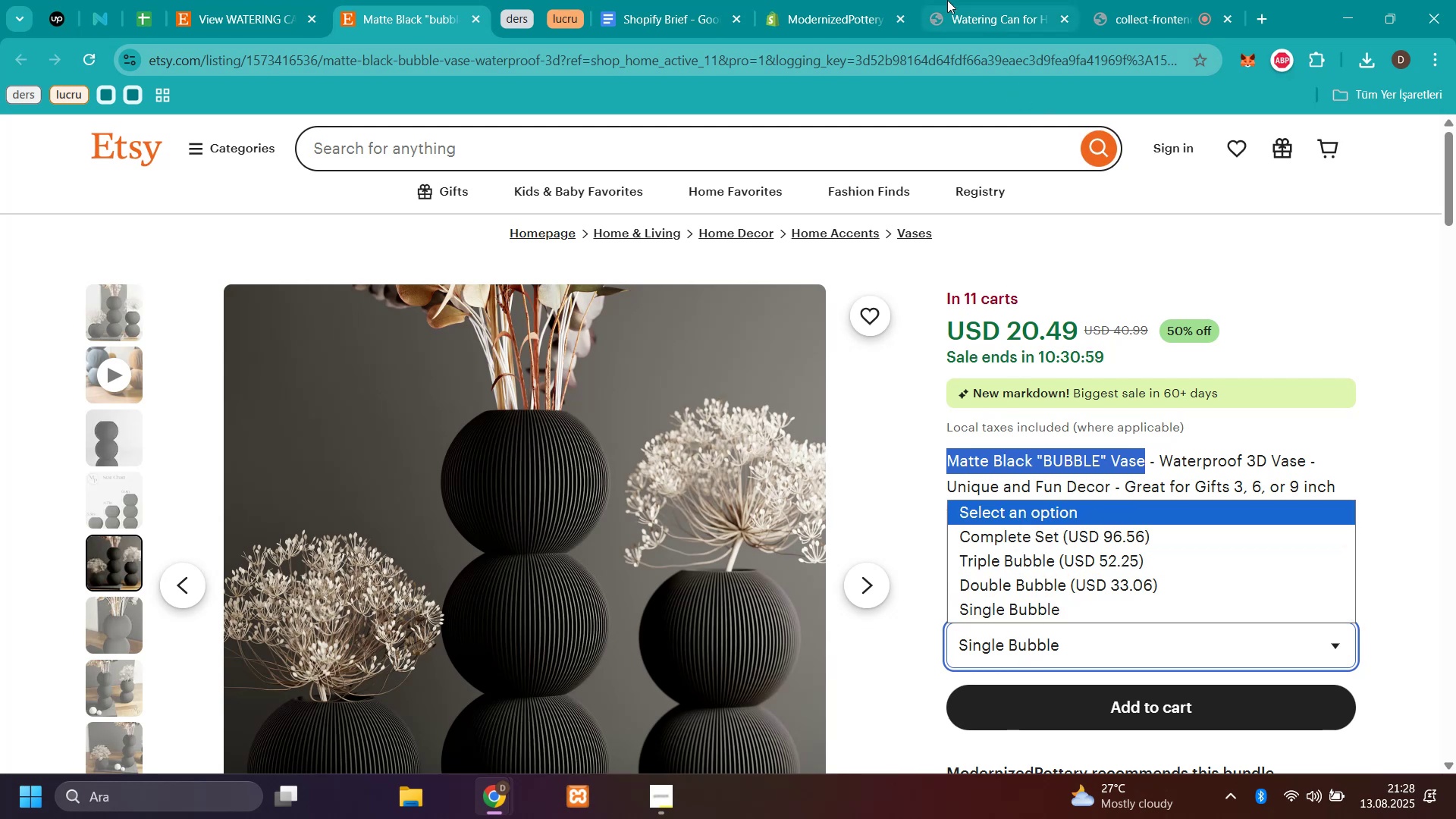 
left_click([847, 21])
 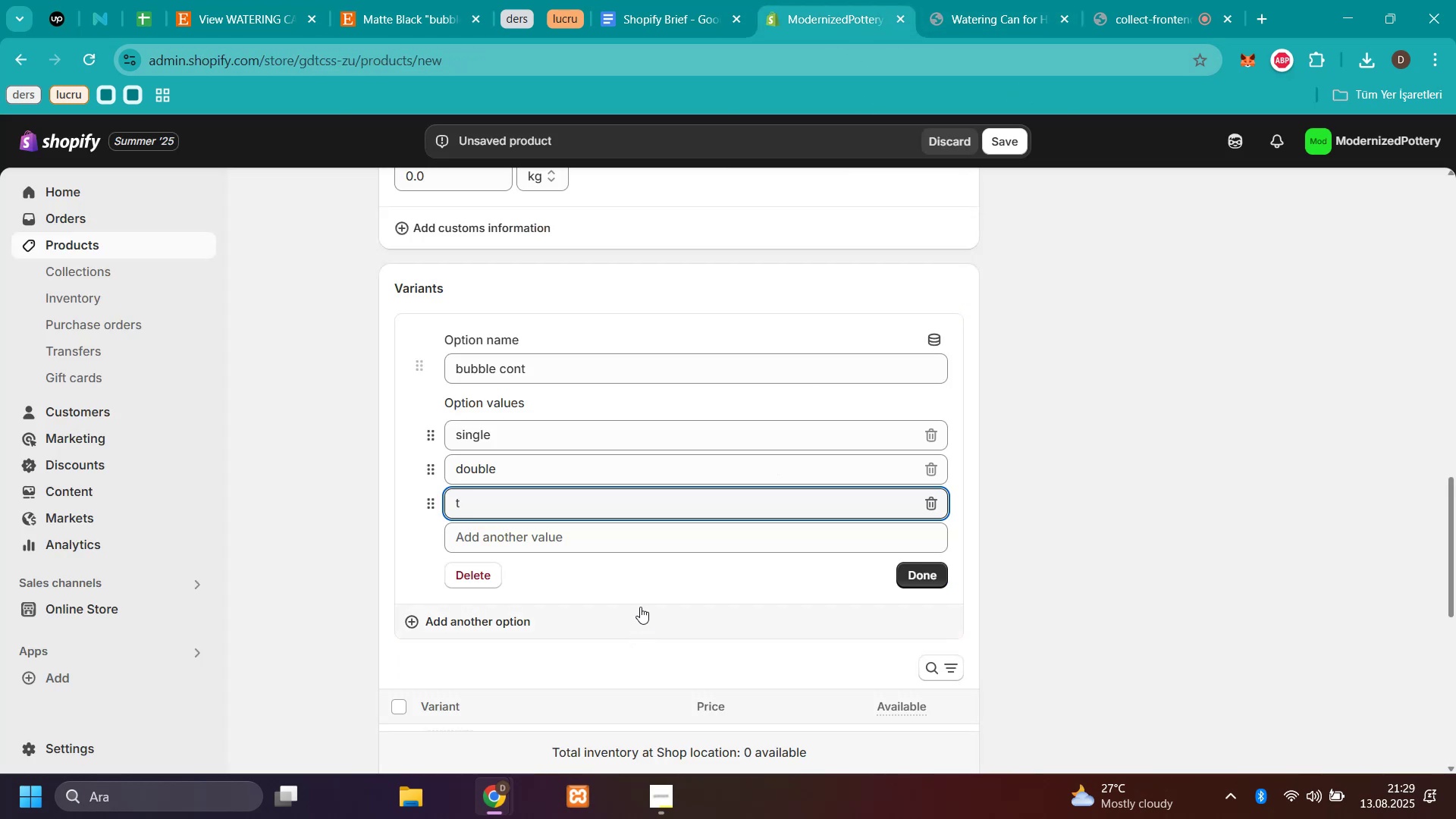 
type(r'ple)
 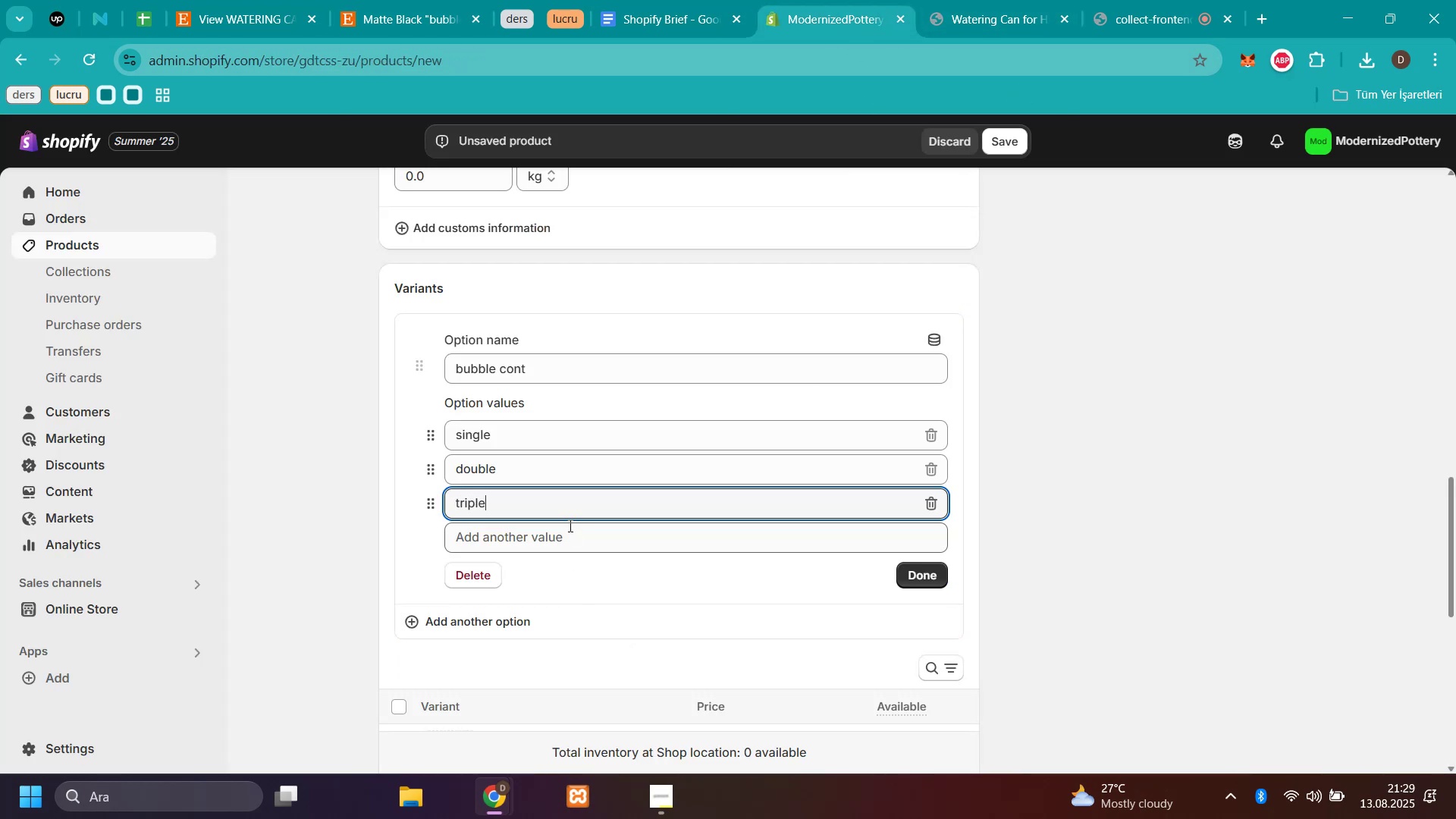 
left_click([569, 535])
 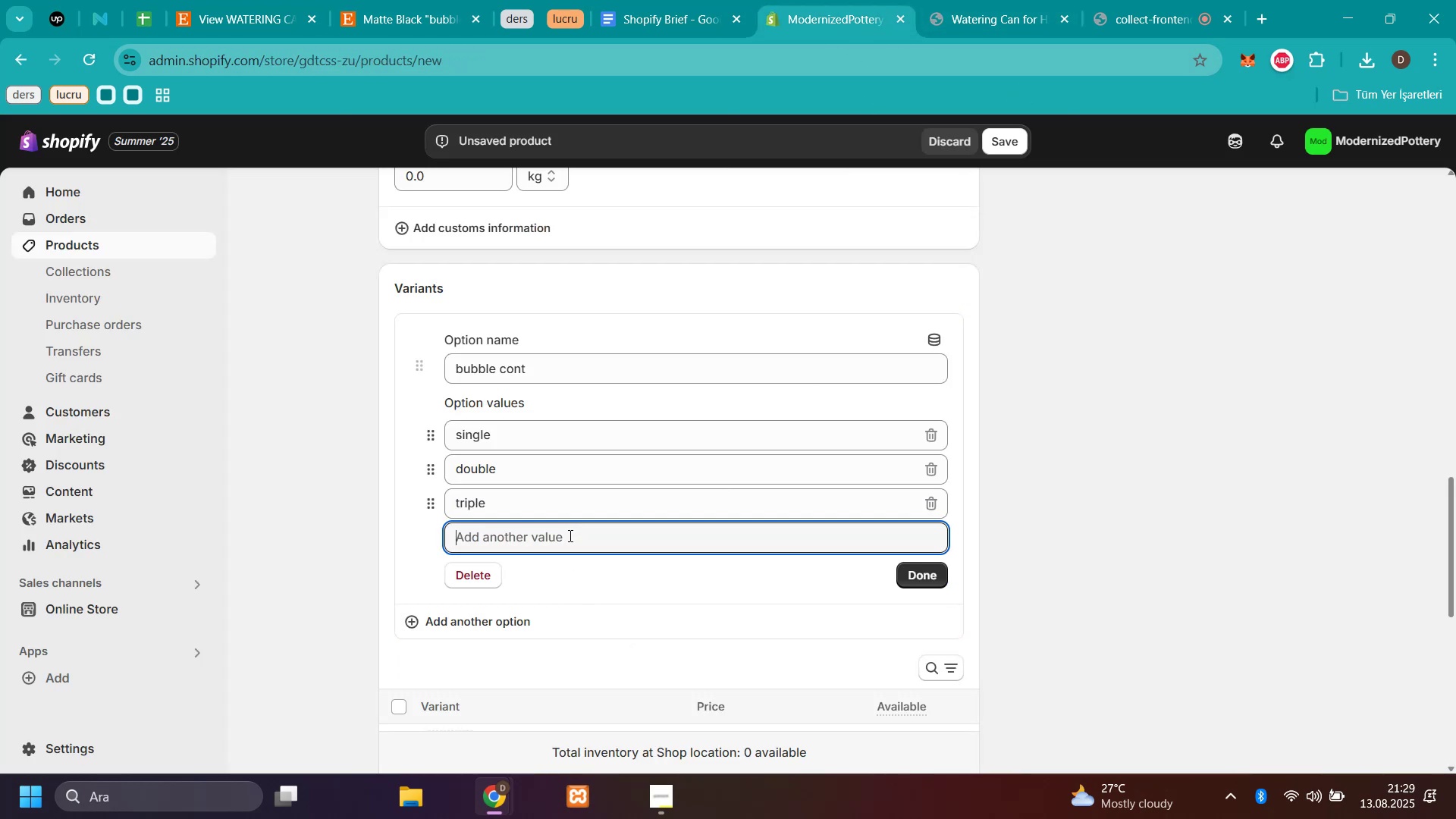 
type(complete)
 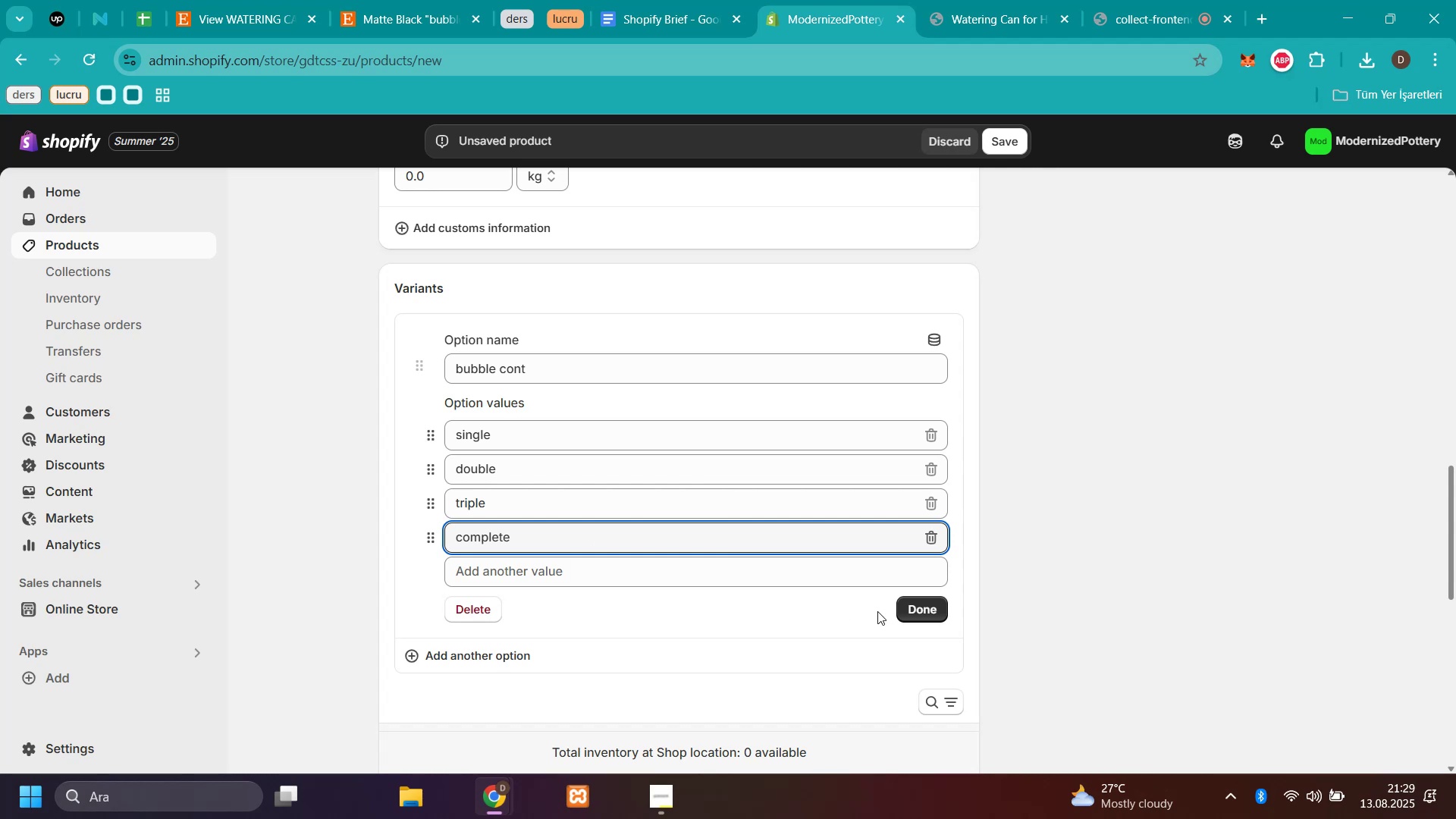 
left_click([926, 616])
 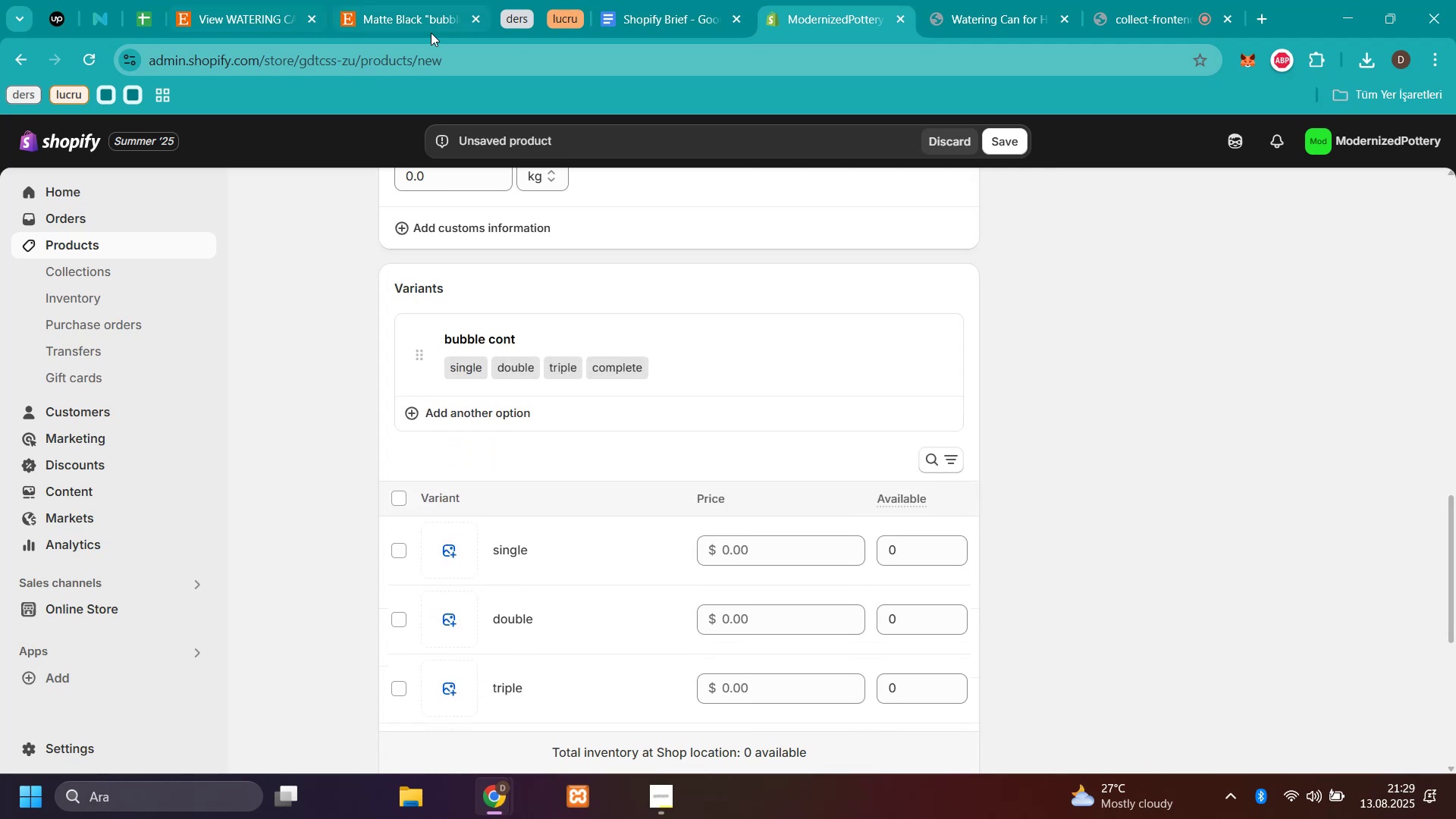 
left_click([406, 19])
 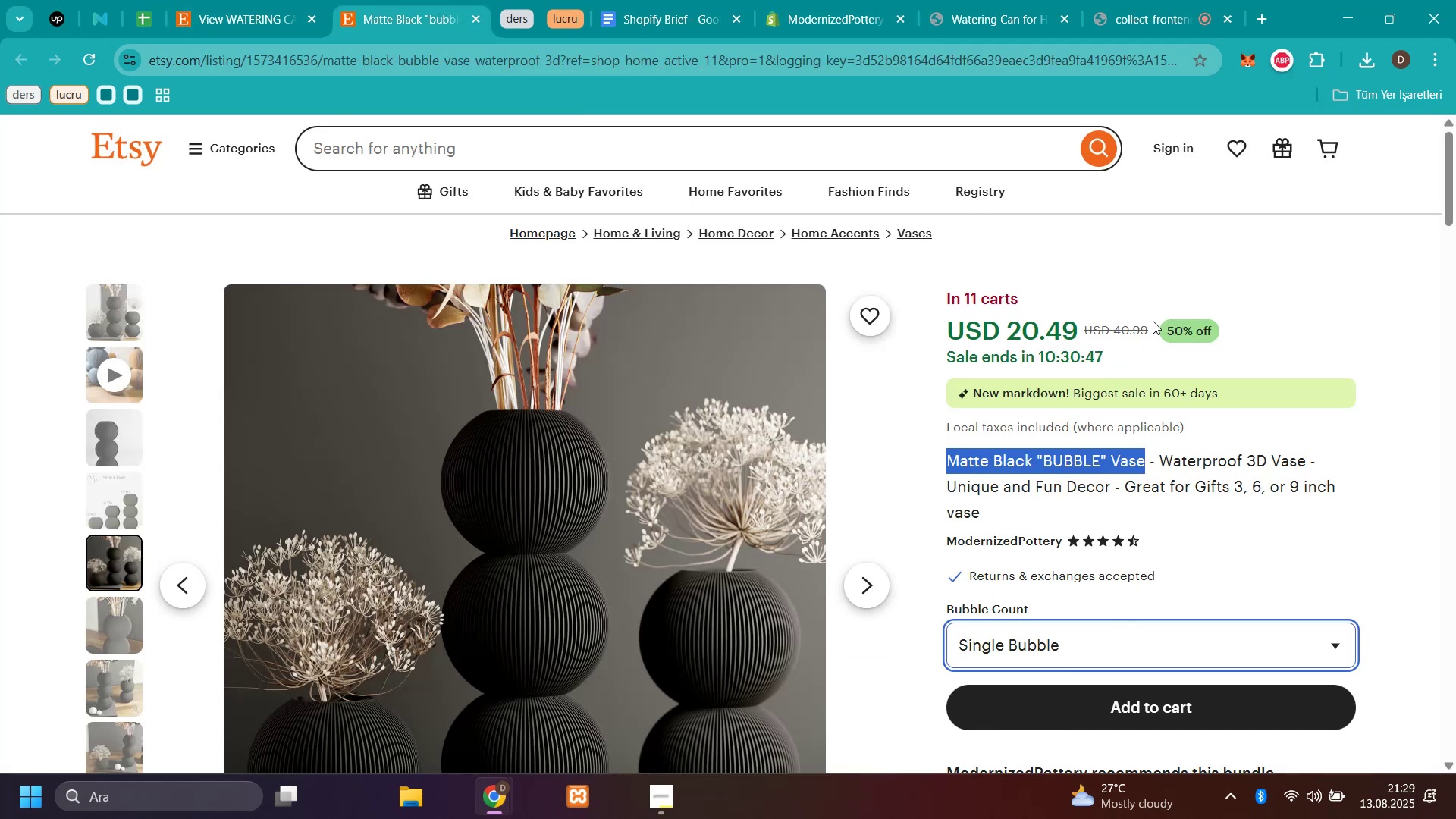 
left_click_drag(start_coordinate=[1150, 325], to_coordinate=[1117, 317])
 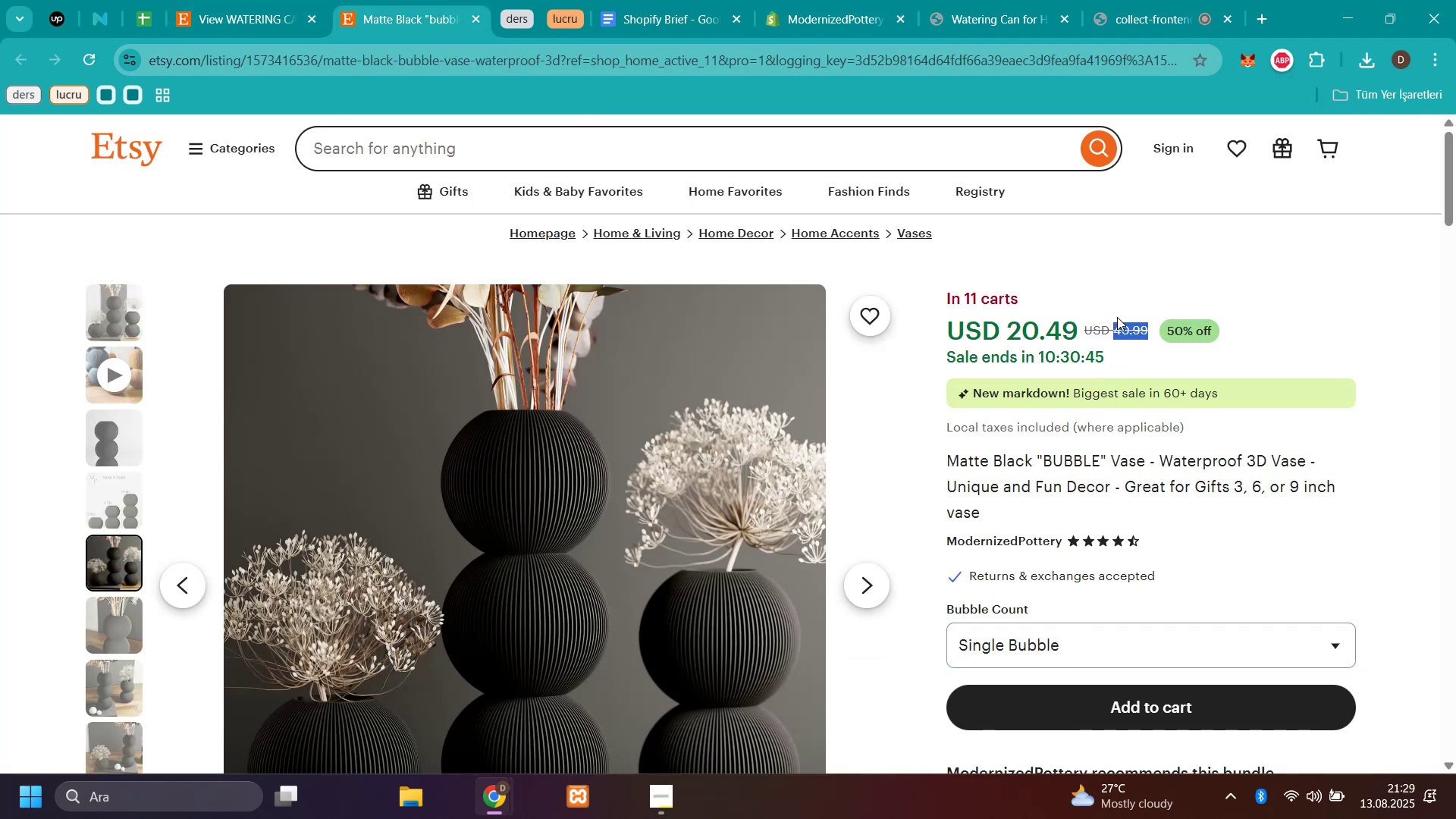 
key(Control+C)
 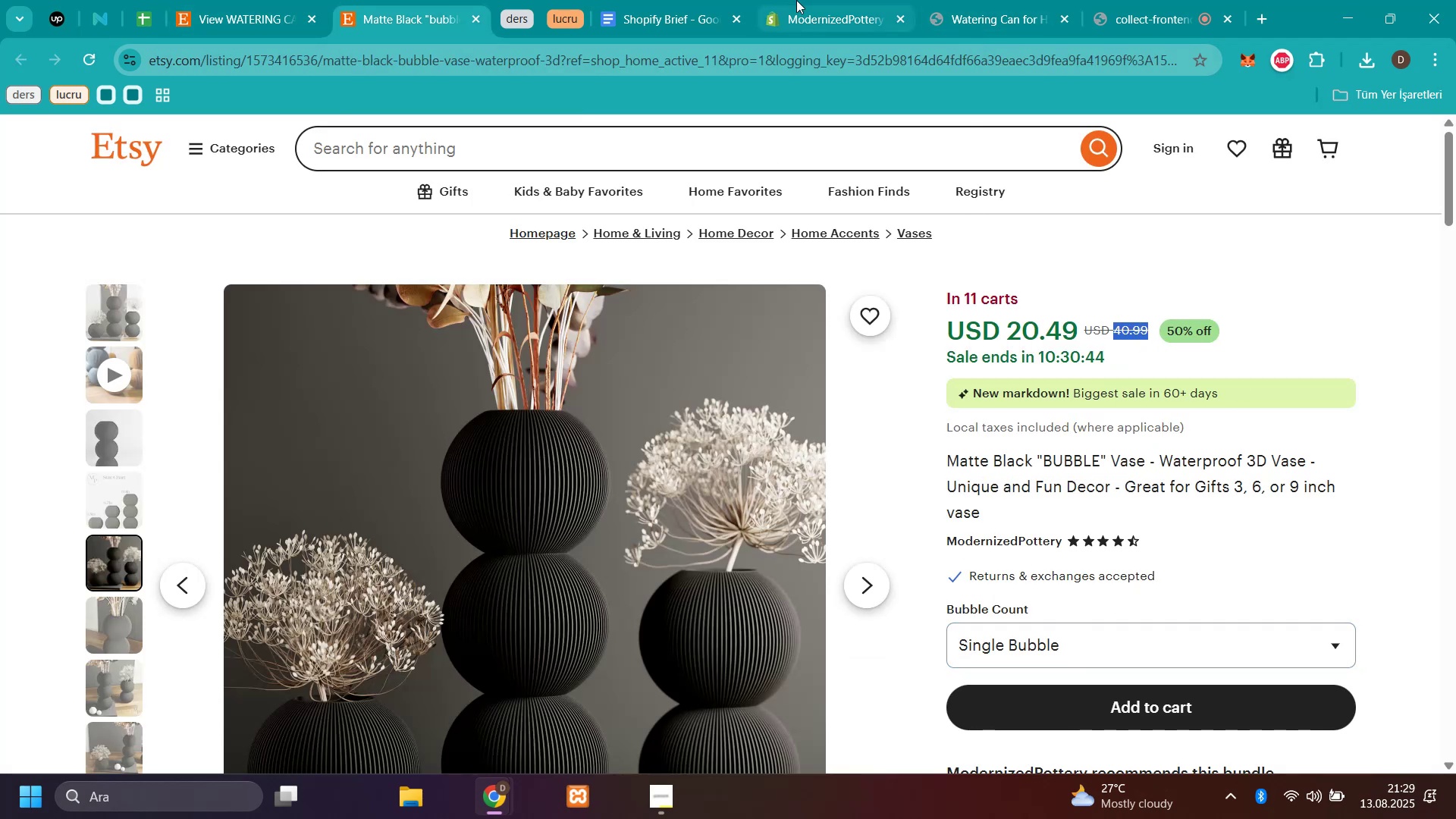 
left_click([811, 14])
 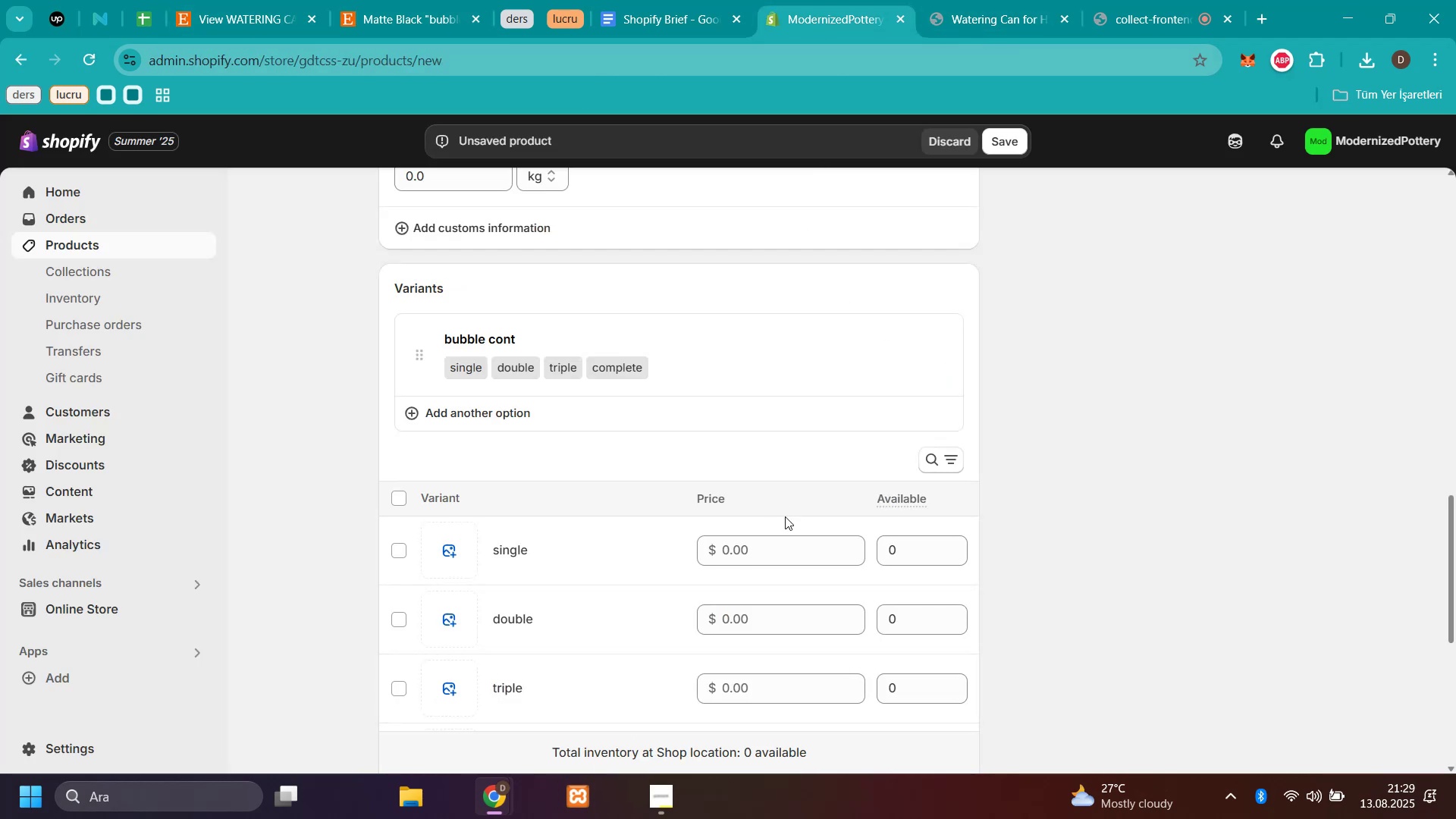 
left_click([782, 547])
 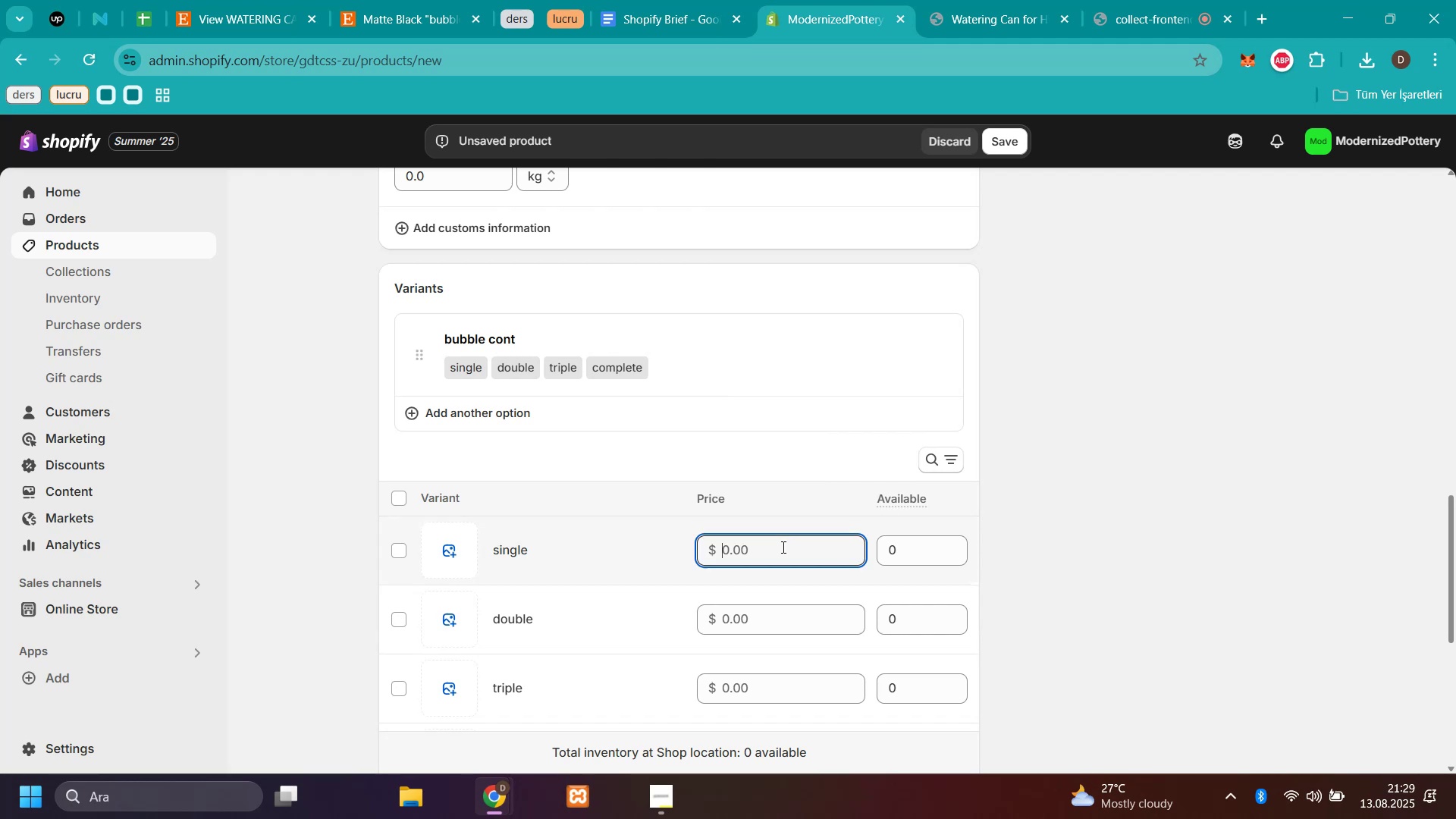 
key(Control+V)
 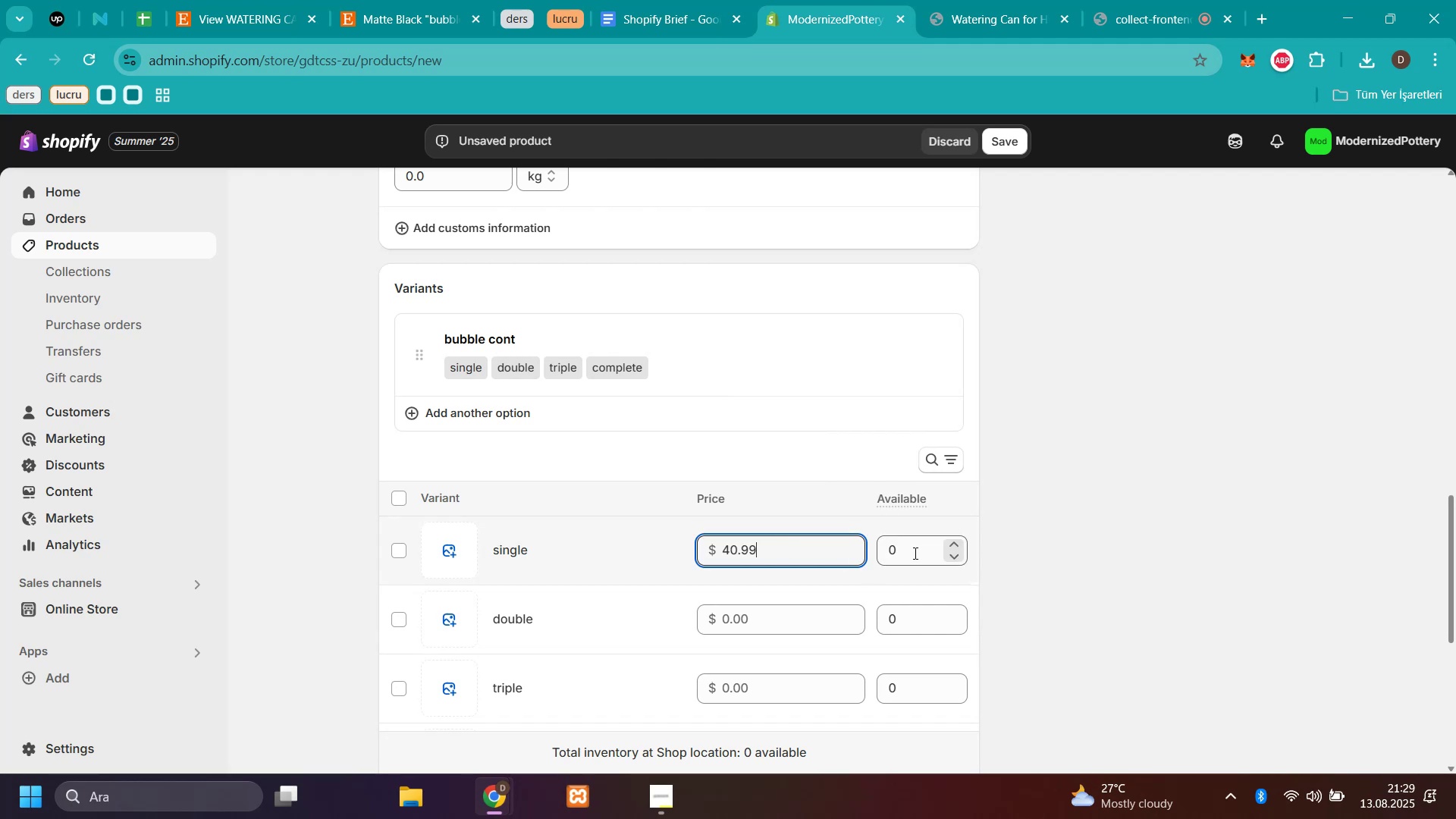 
left_click([916, 551])
 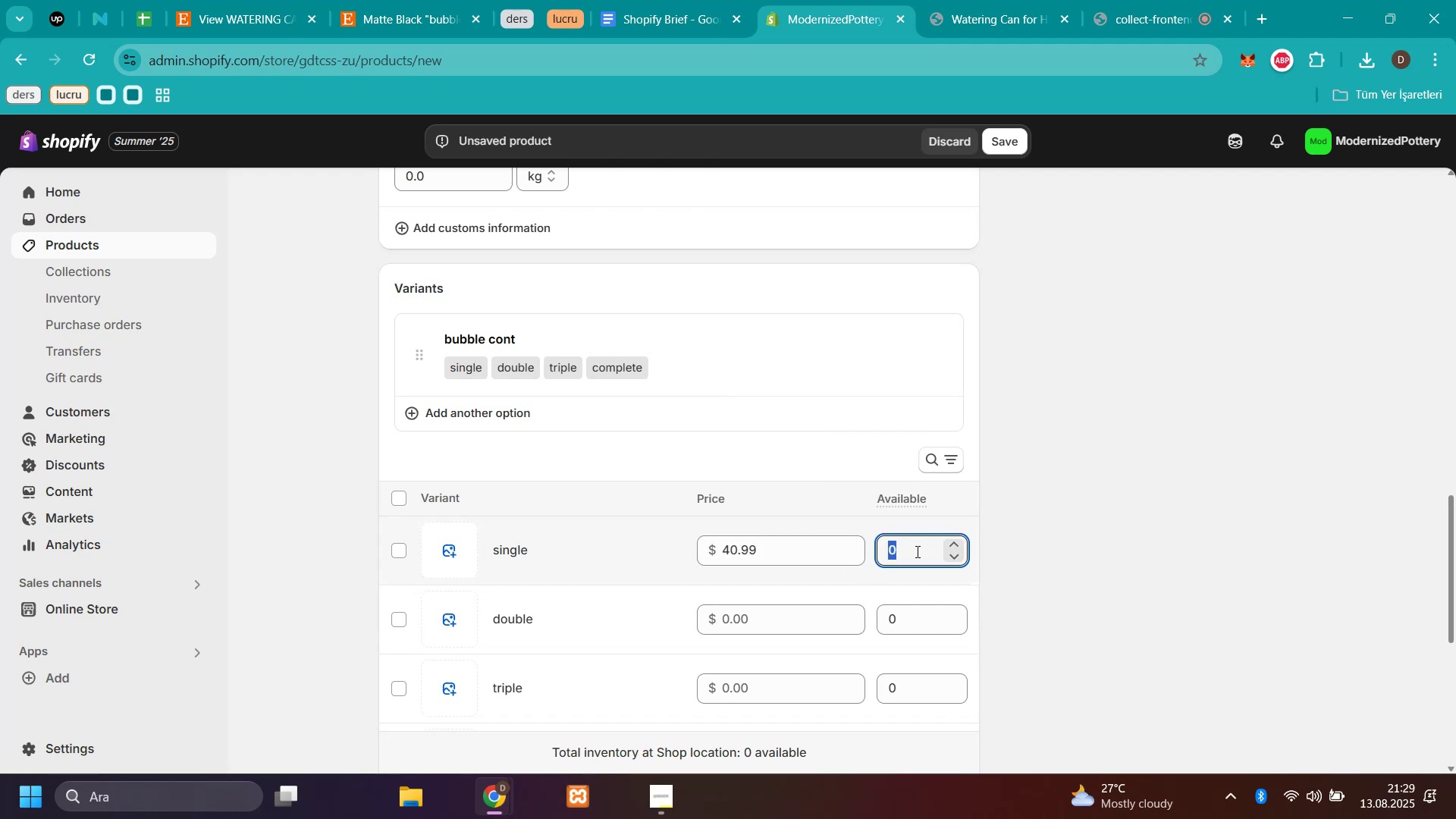 
type(50)
 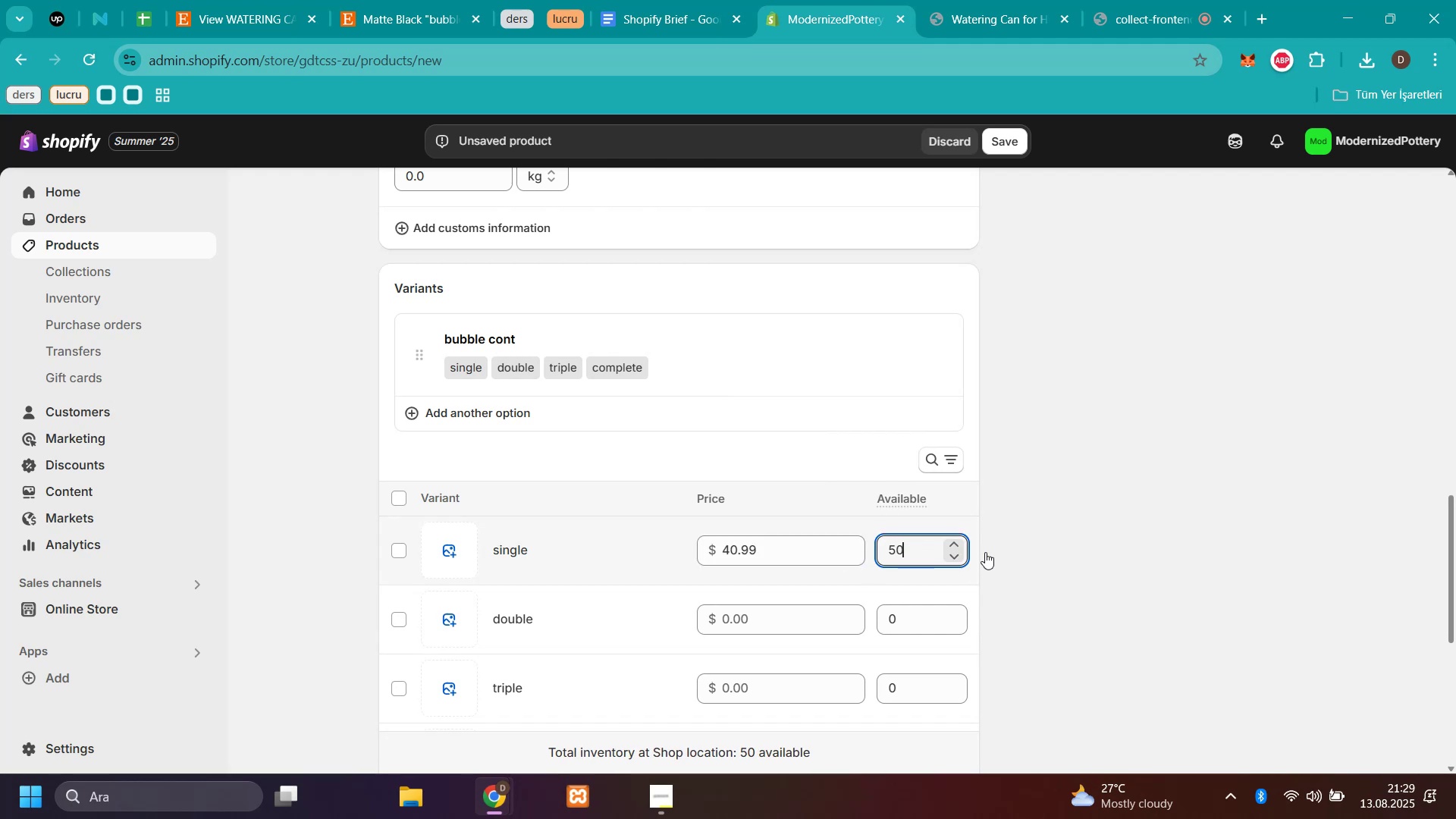 
left_click_drag(start_coordinate=[1049, 556], to_coordinate=[1049, 550])
 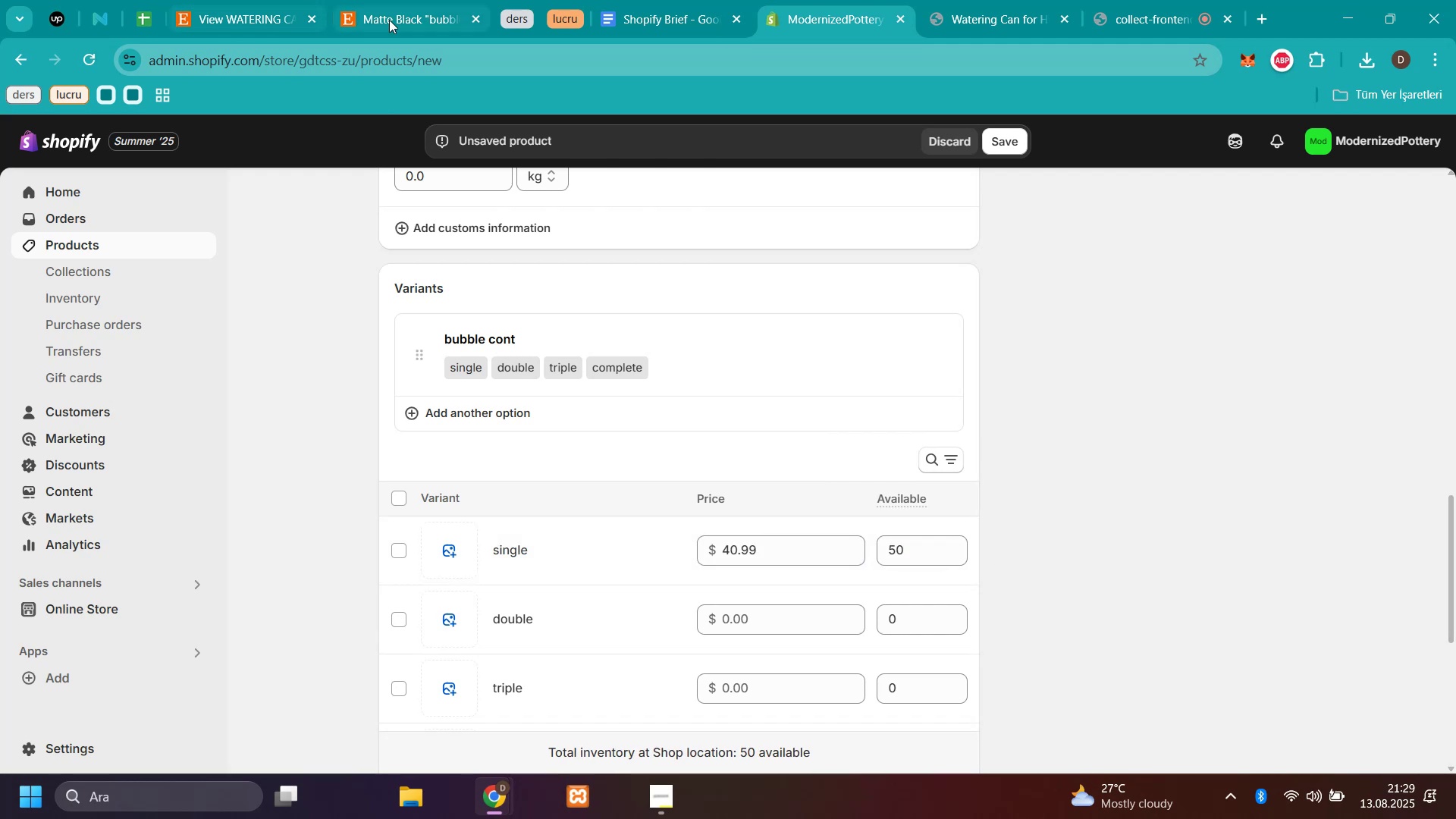 
left_click([377, 13])
 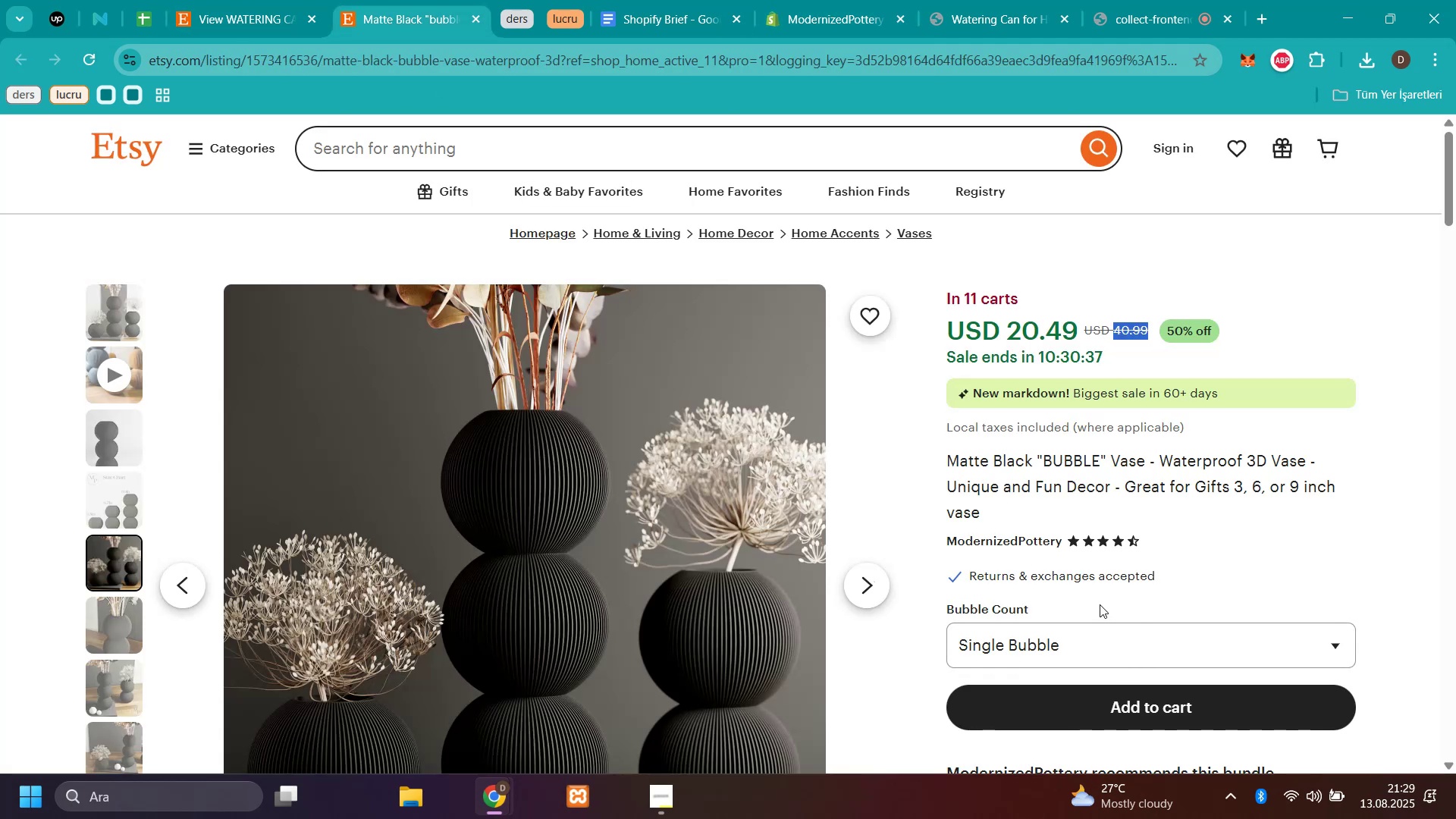 
left_click([1093, 639])
 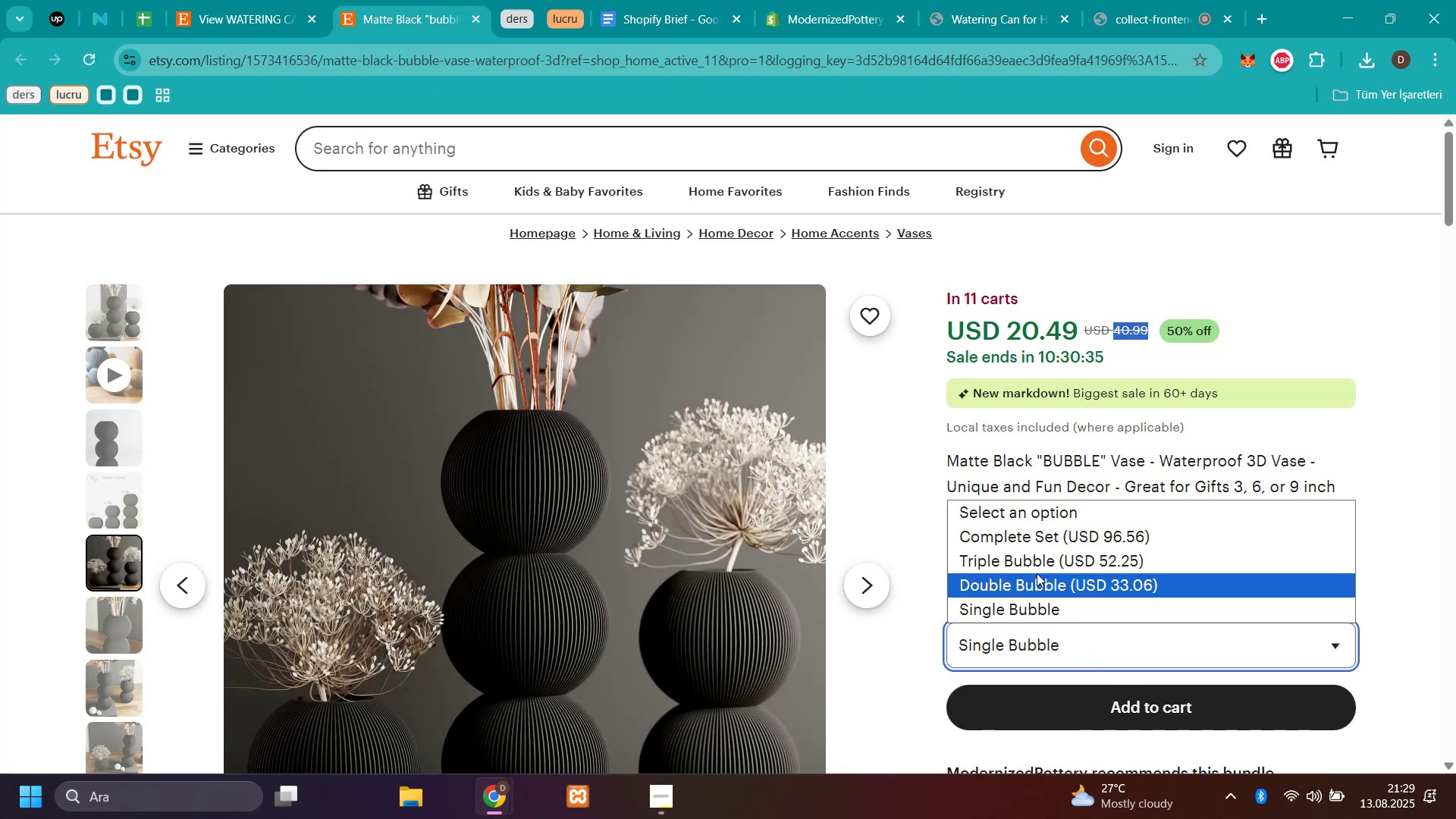 
left_click([1037, 573])
 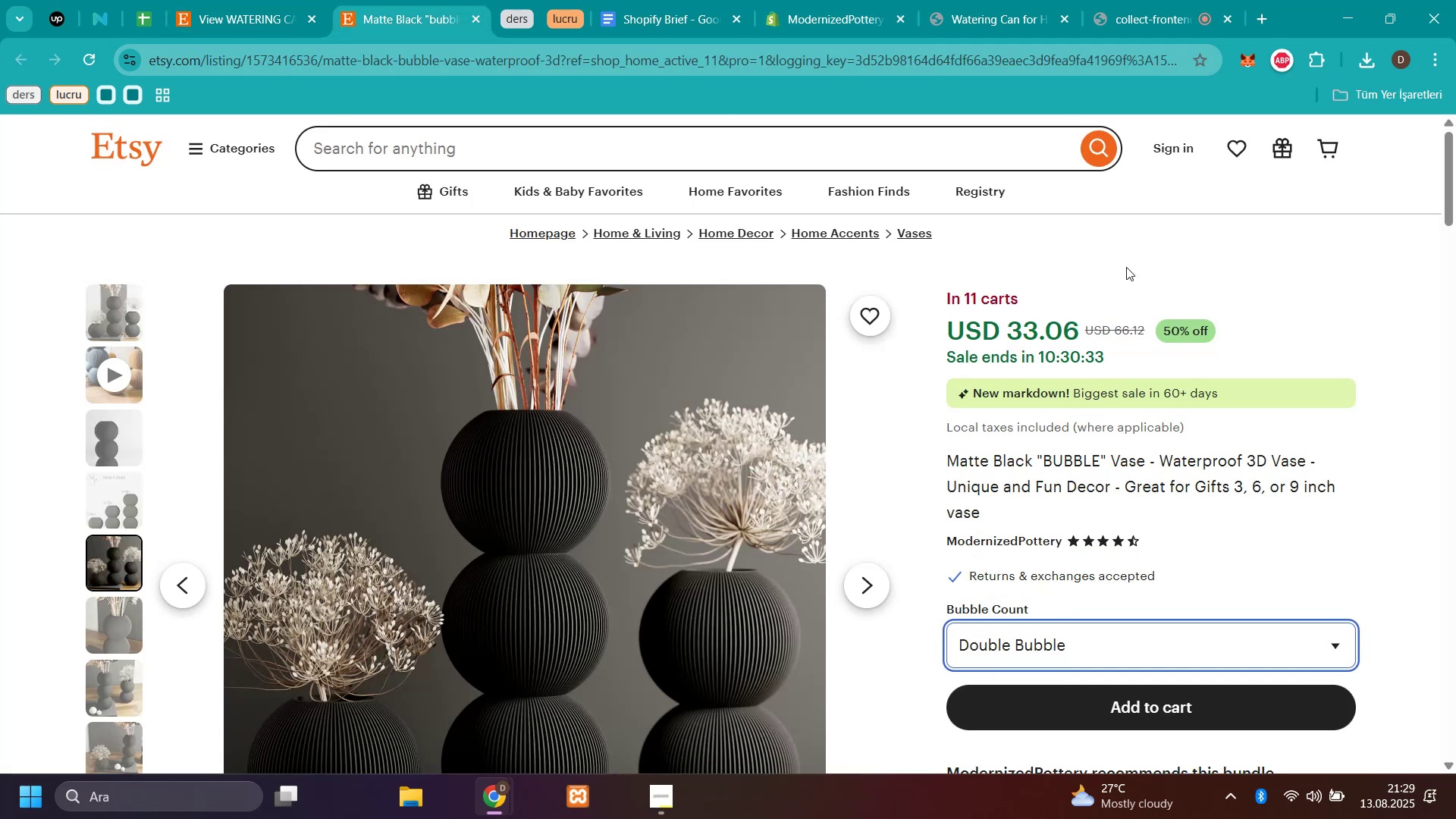 
left_click_drag(start_coordinate=[1143, 325], to_coordinate=[1116, 320])
 